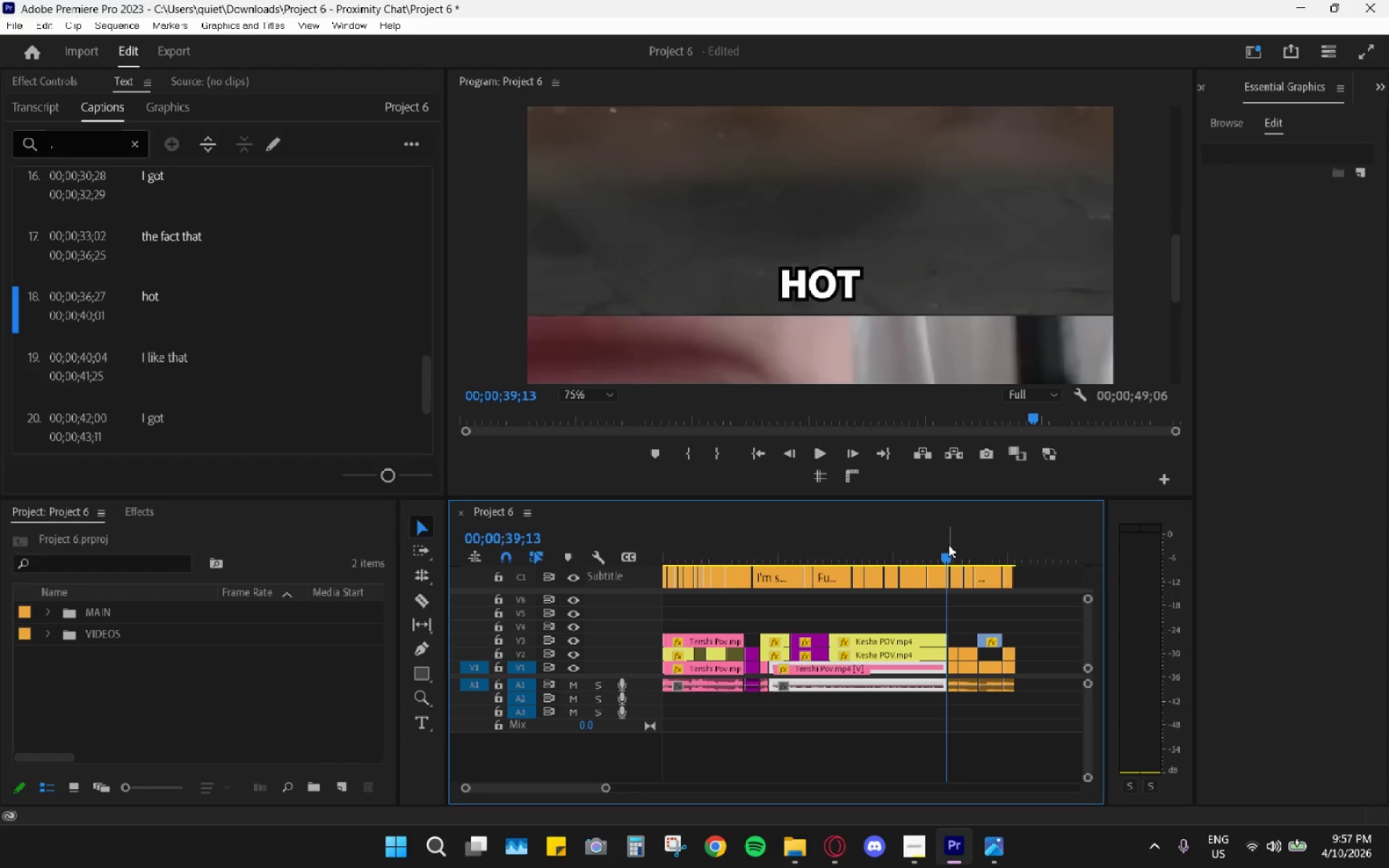 
key(Space)
 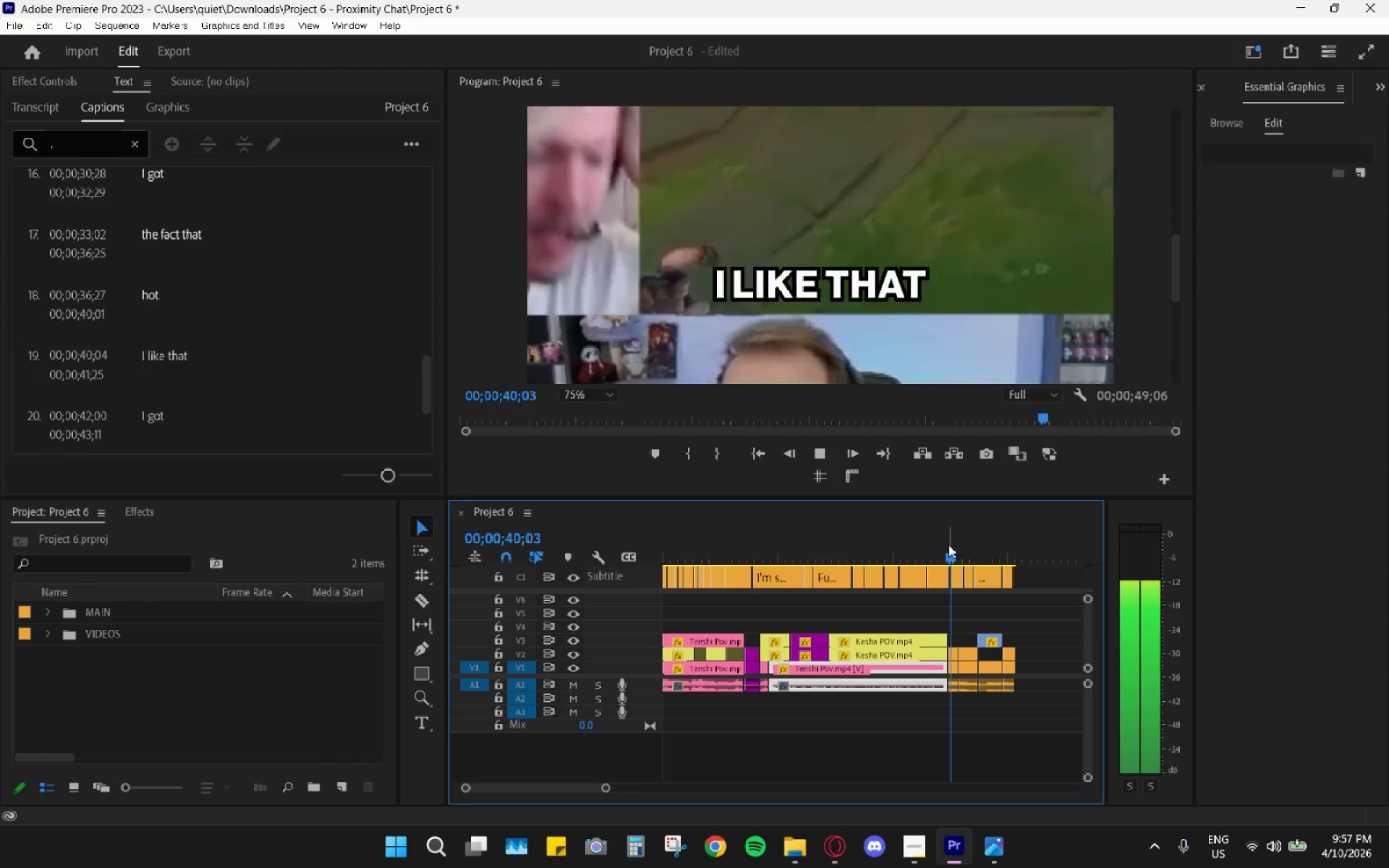 
key(Space)
 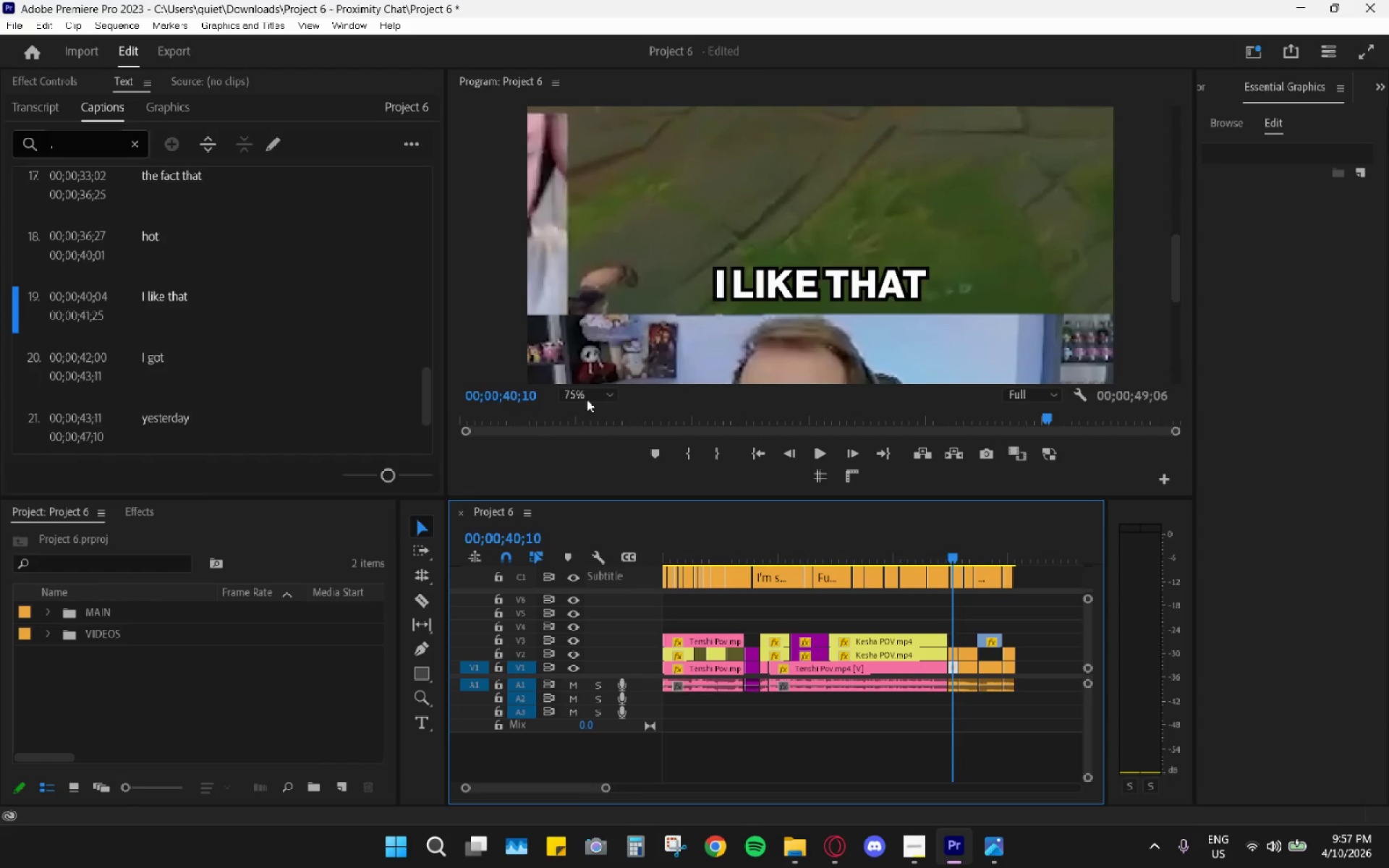 
left_click([593, 393])
 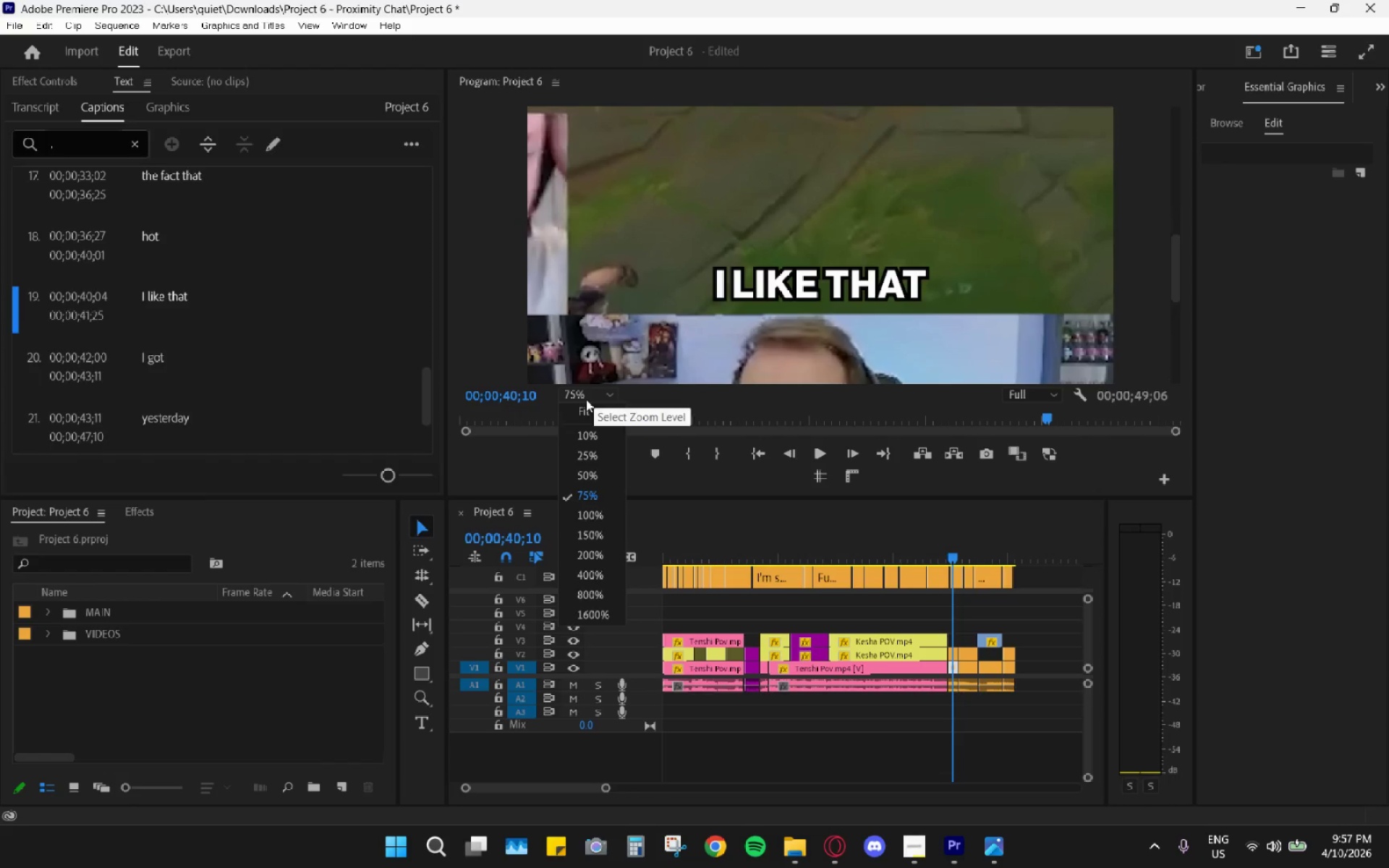 
left_click([581, 410])
 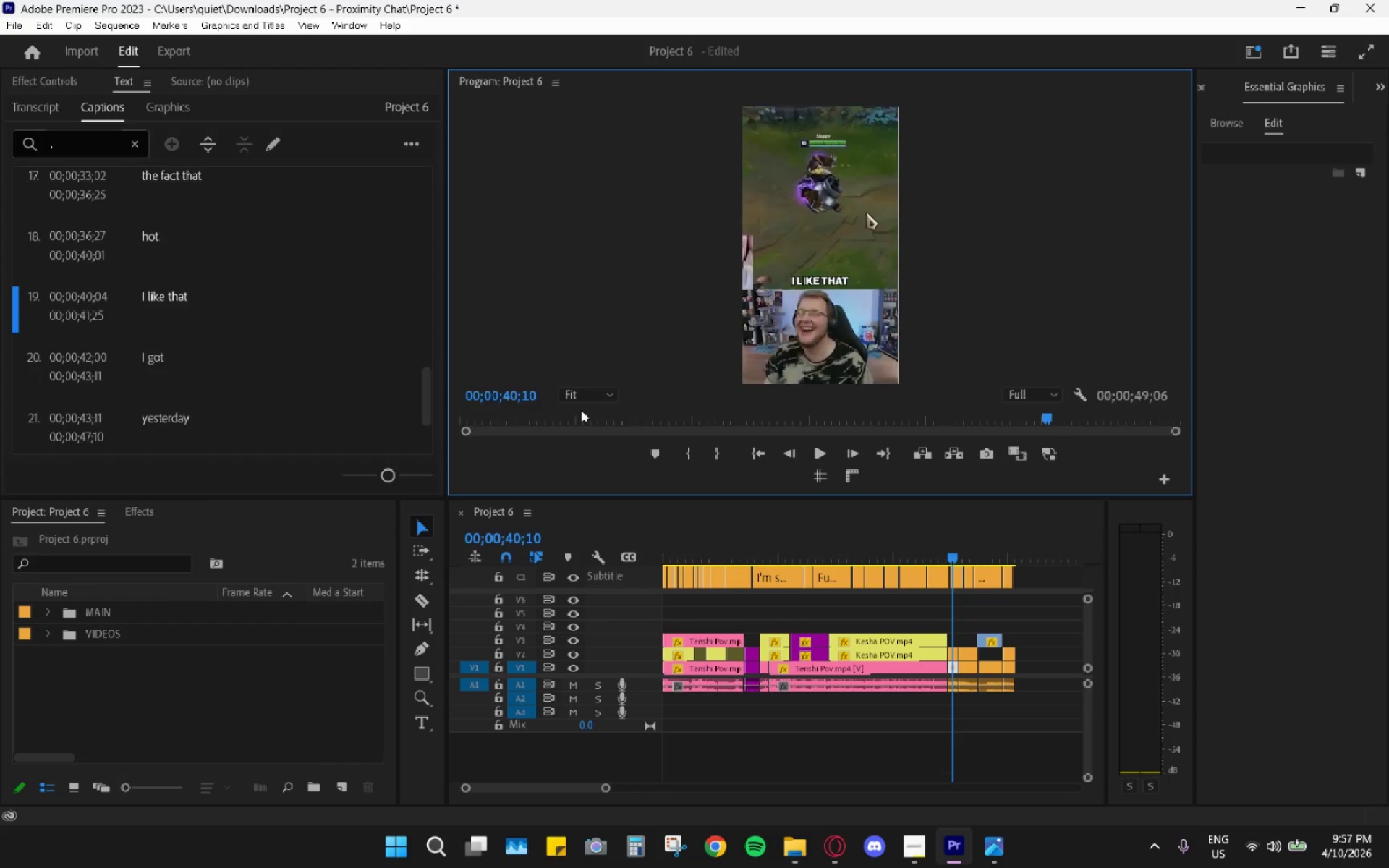 
key(Space)
 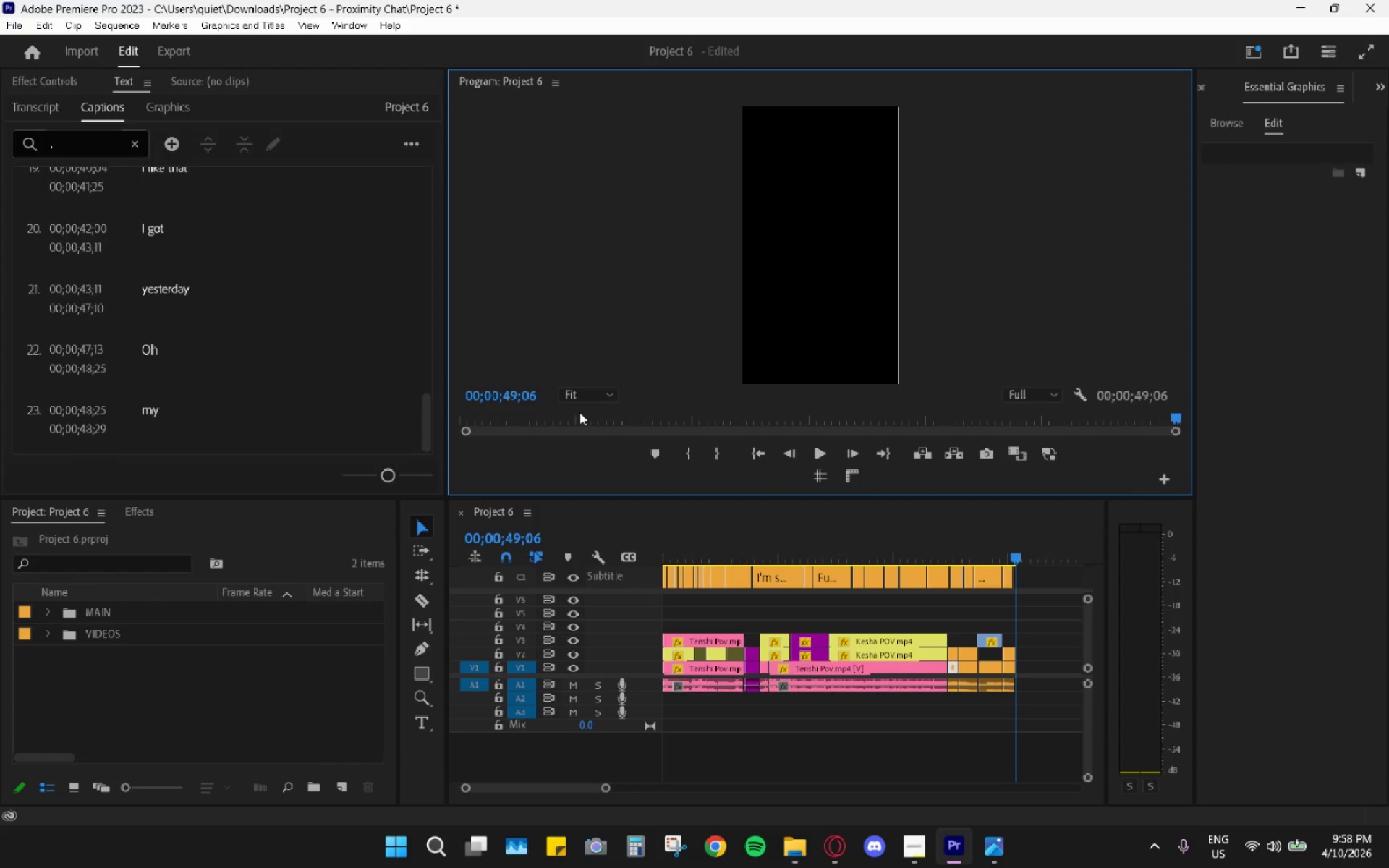 
wait(49.69)
 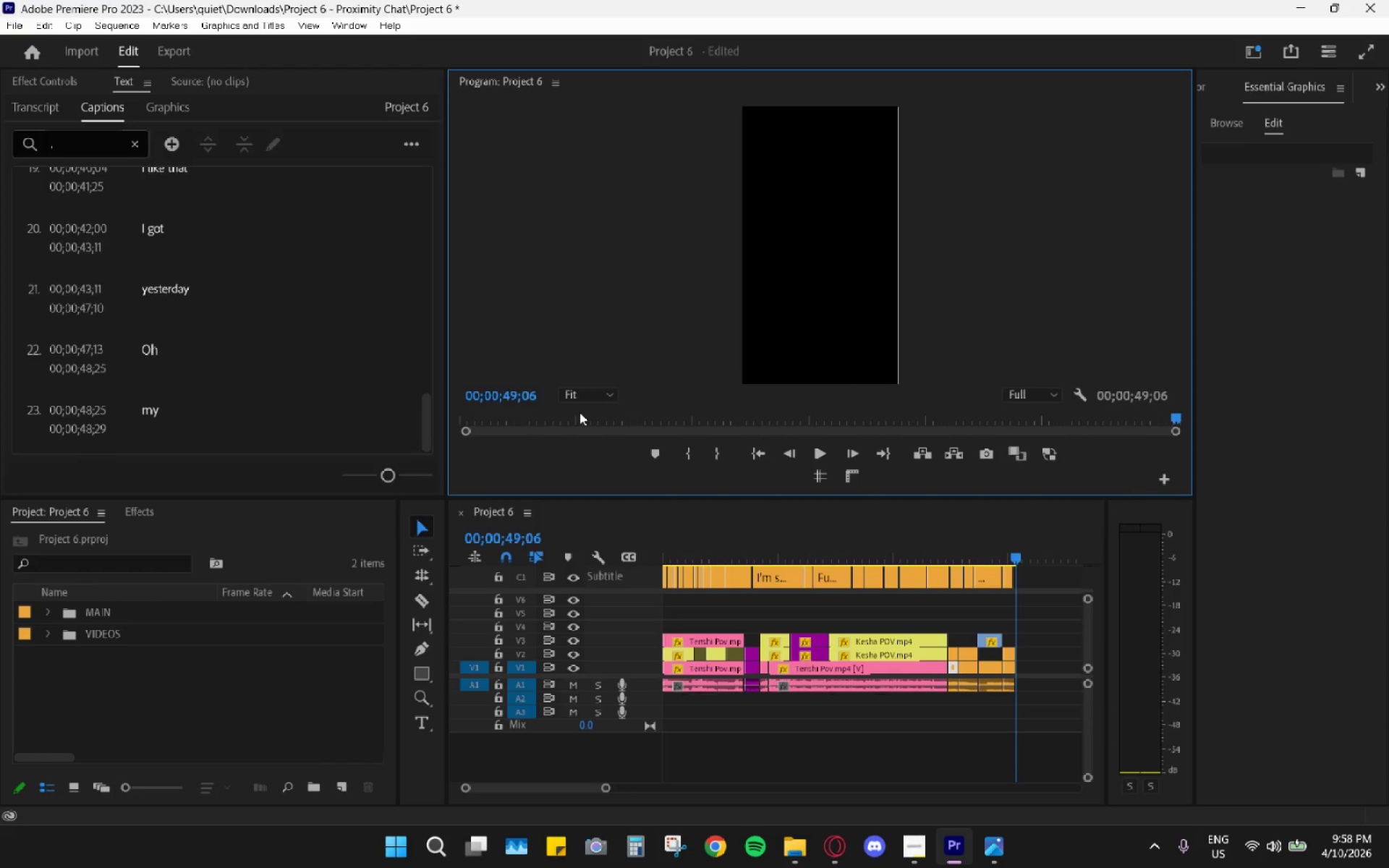 
left_click_drag(start_coordinate=[674, 555], to_coordinate=[628, 545])
 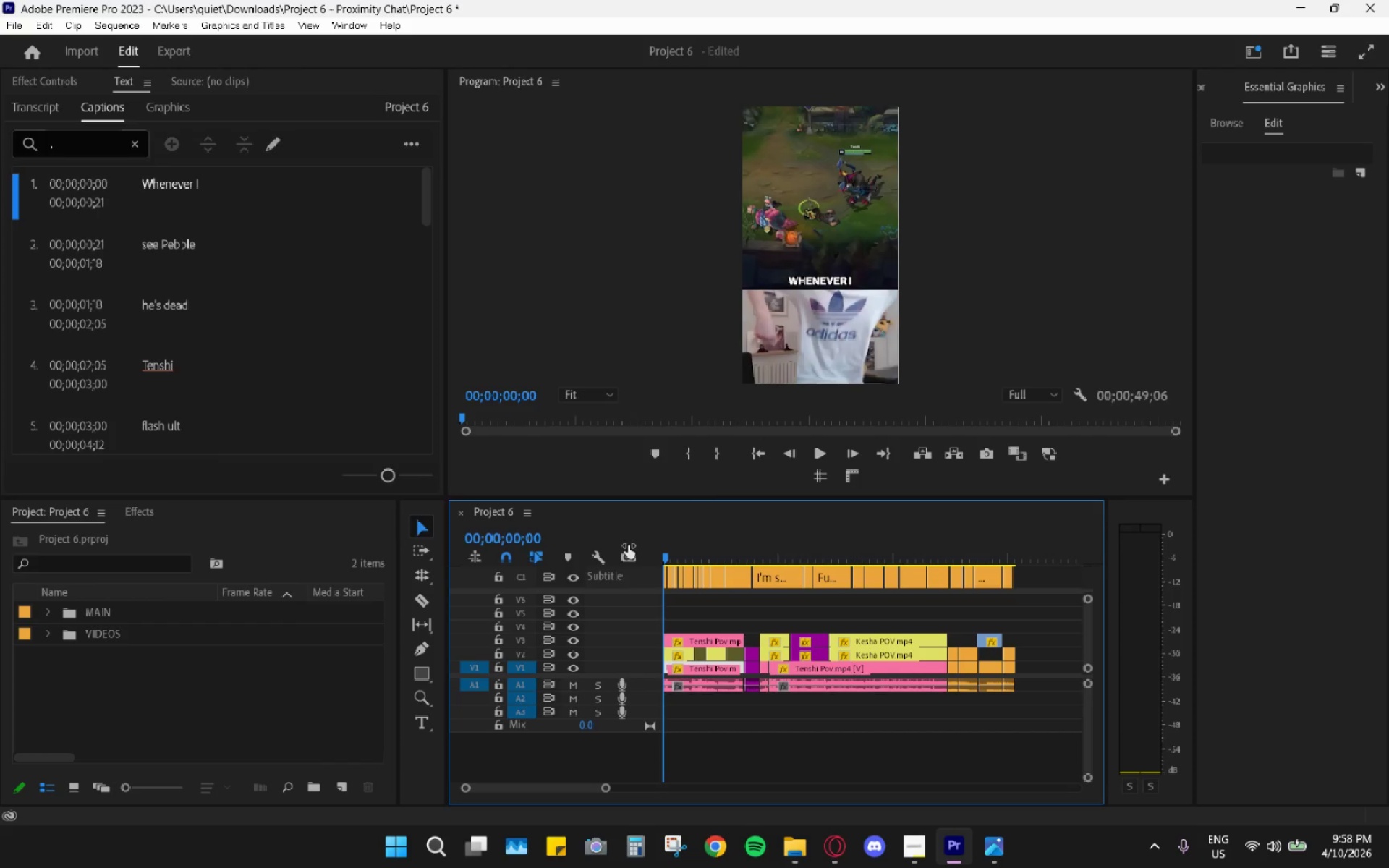 
key(Space)
 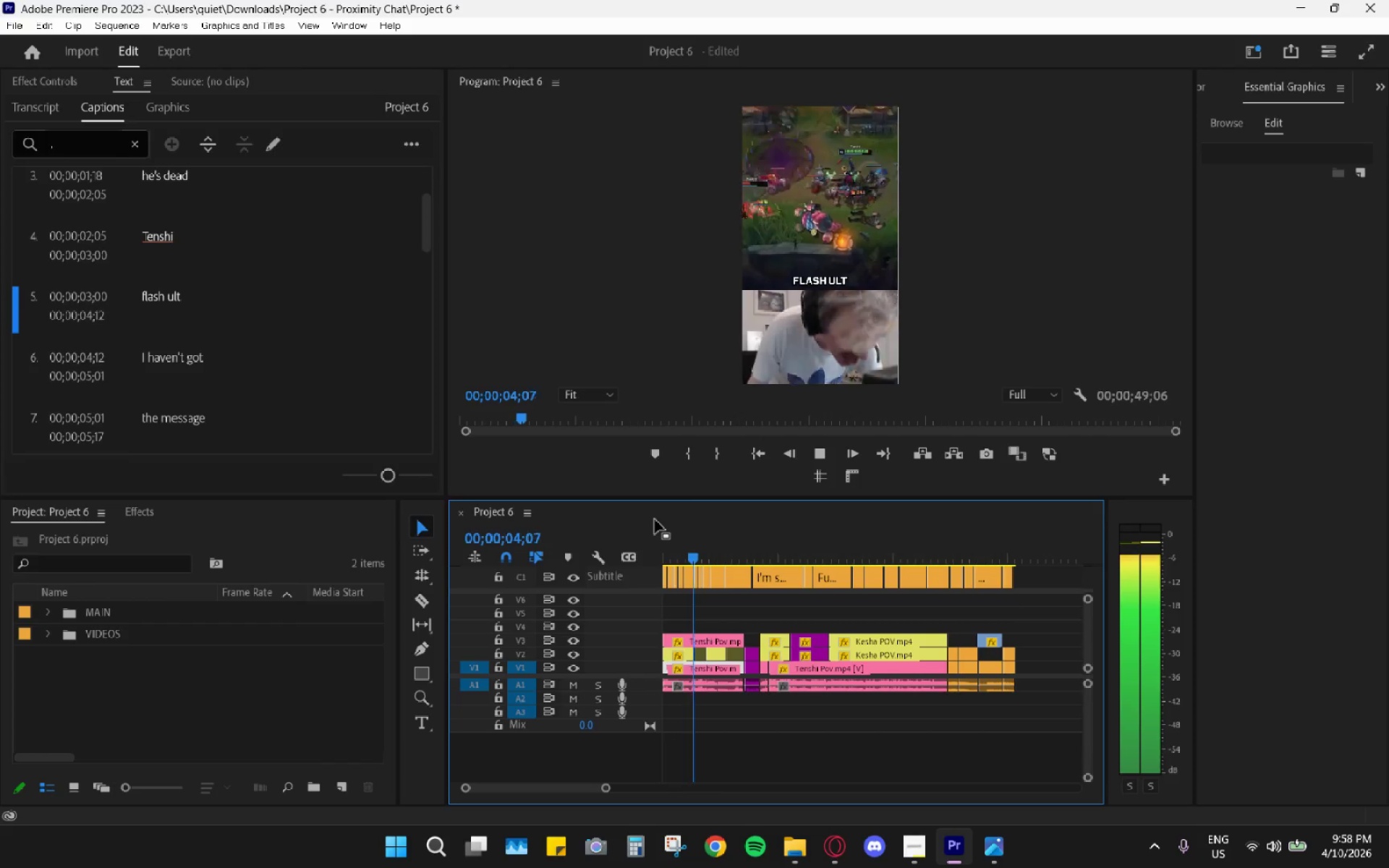 
wait(5.84)
 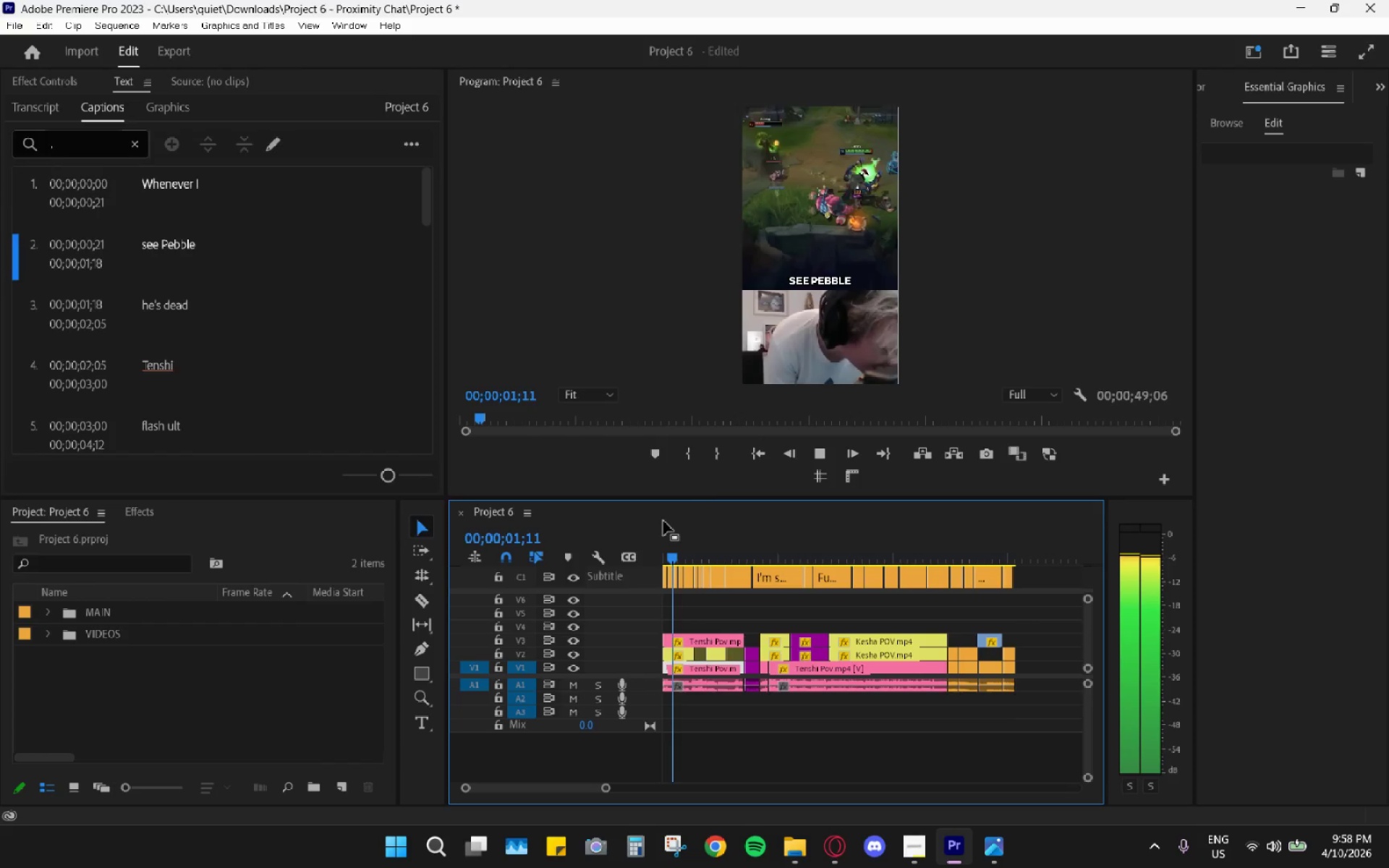 
key(Space)
 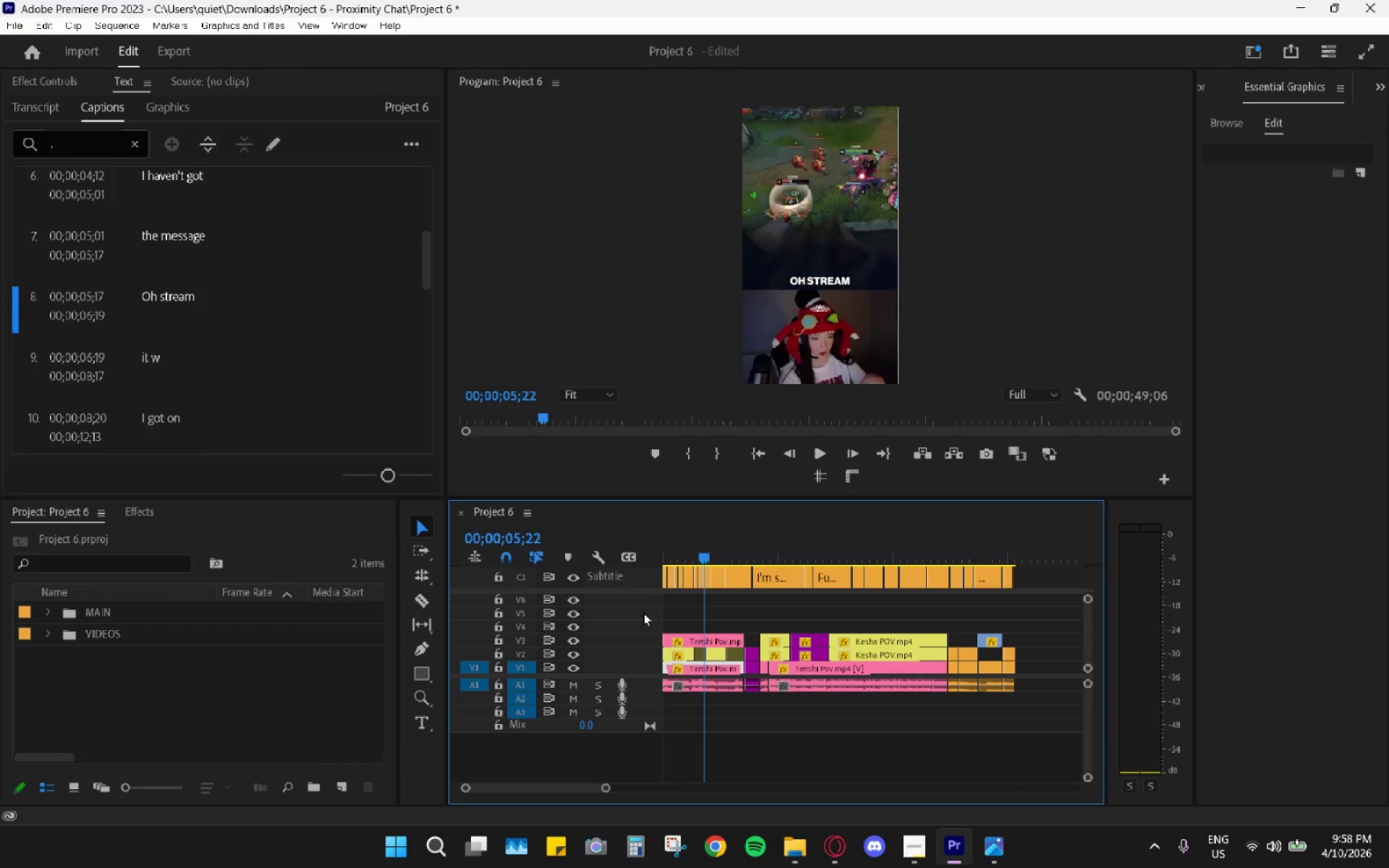 
hold_key(key=AltLeft, duration=1.52)
 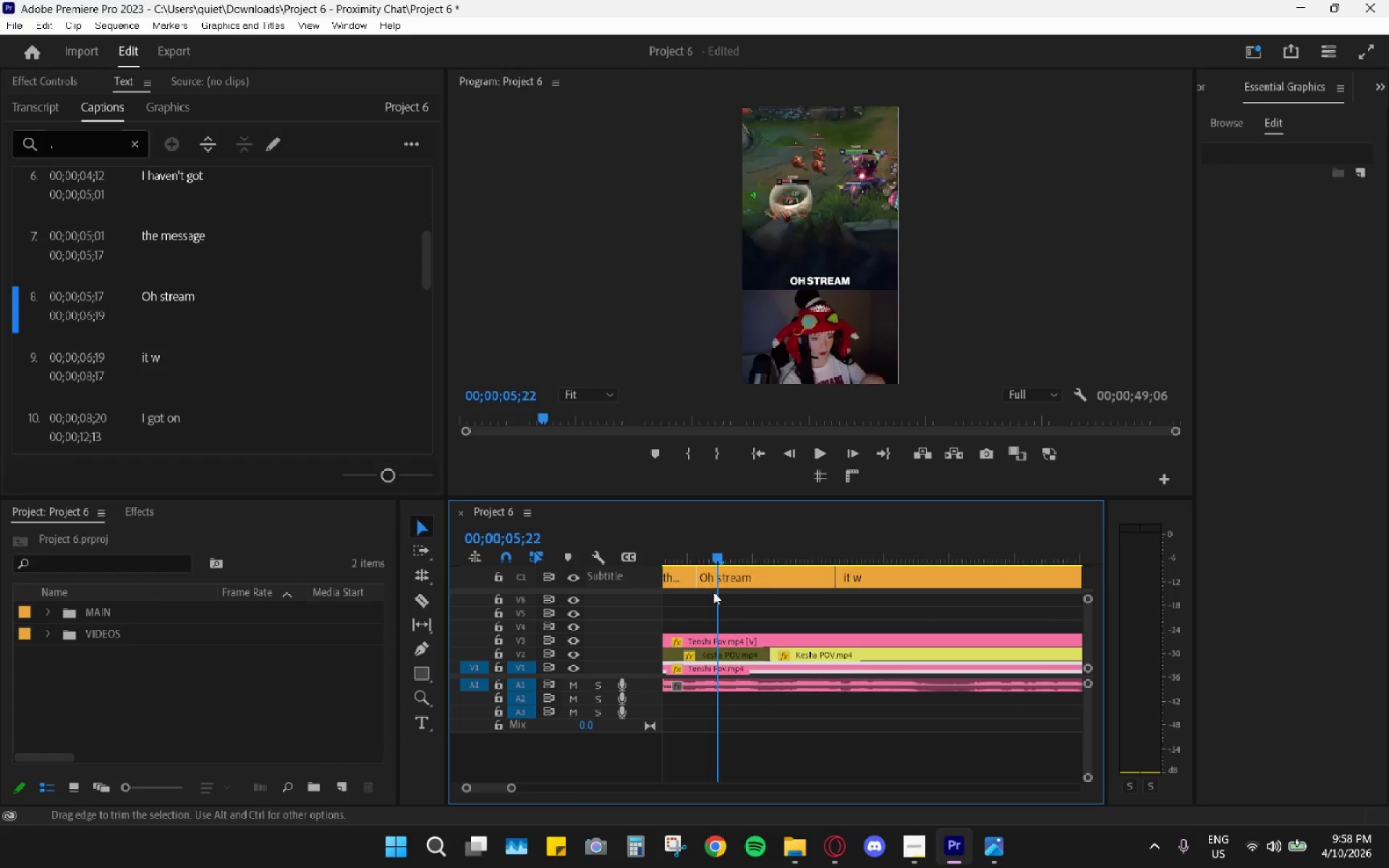 
key(Alt+AltLeft)
 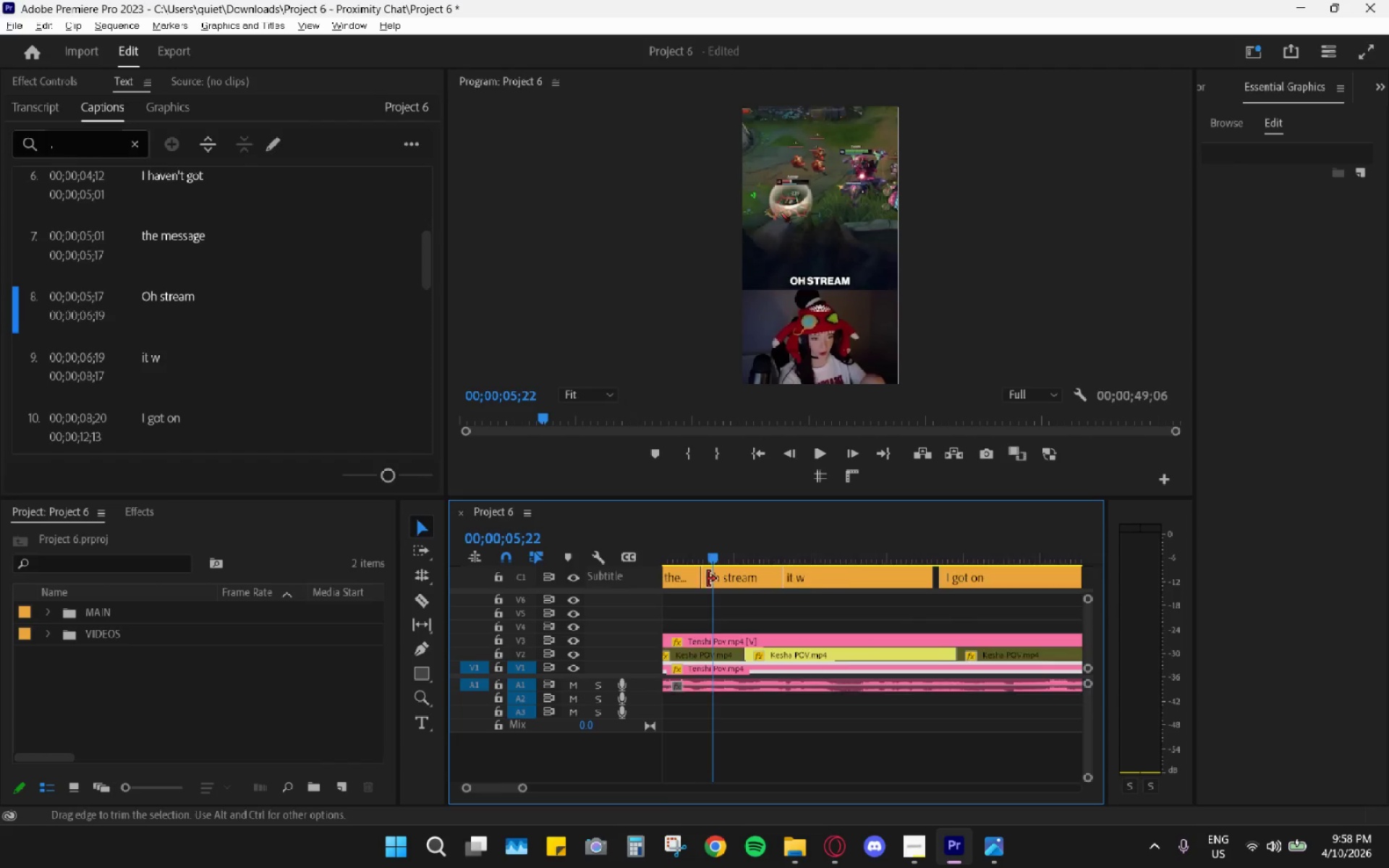 
key(Alt+AltLeft)
 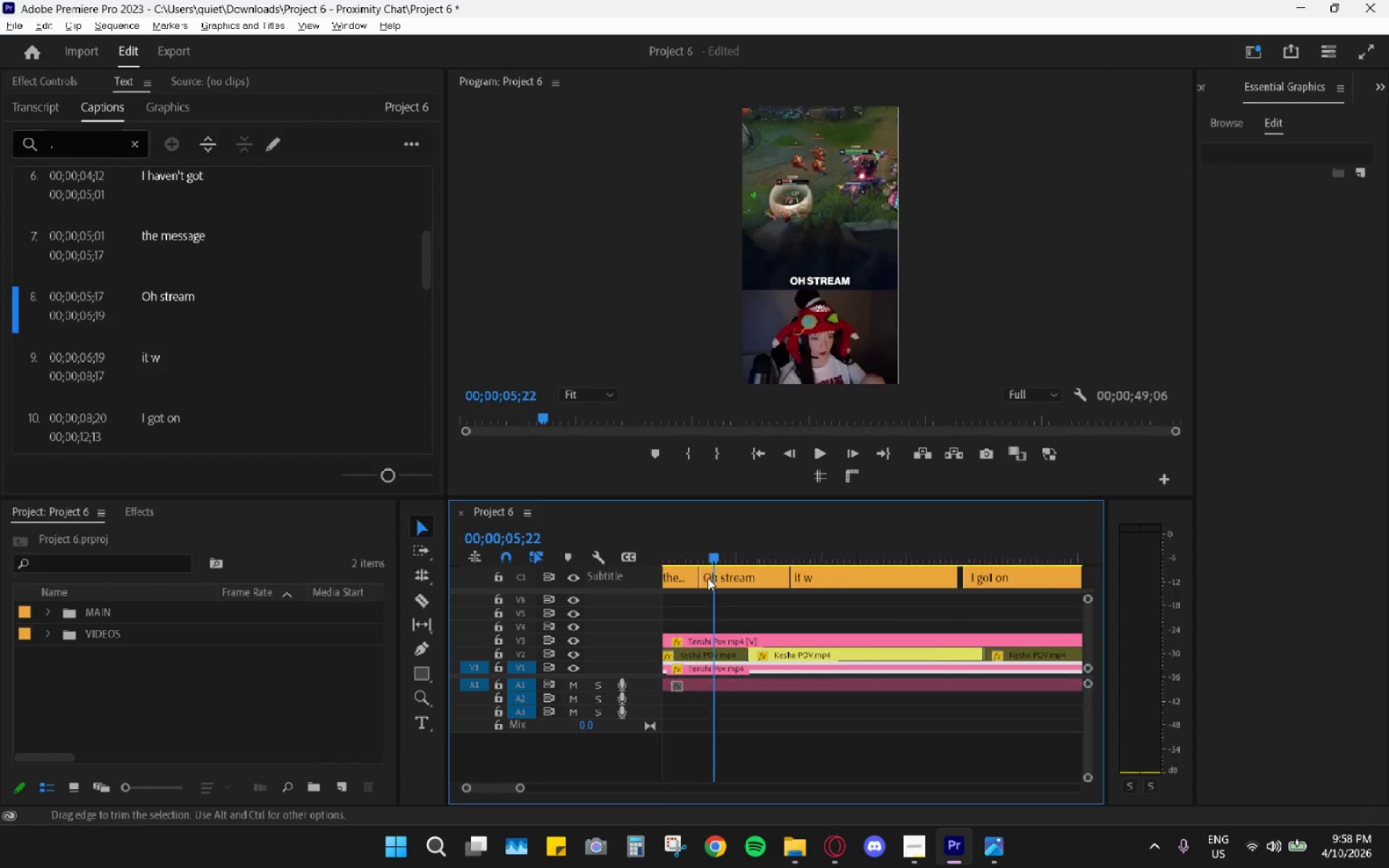 
key(Alt+AltLeft)
 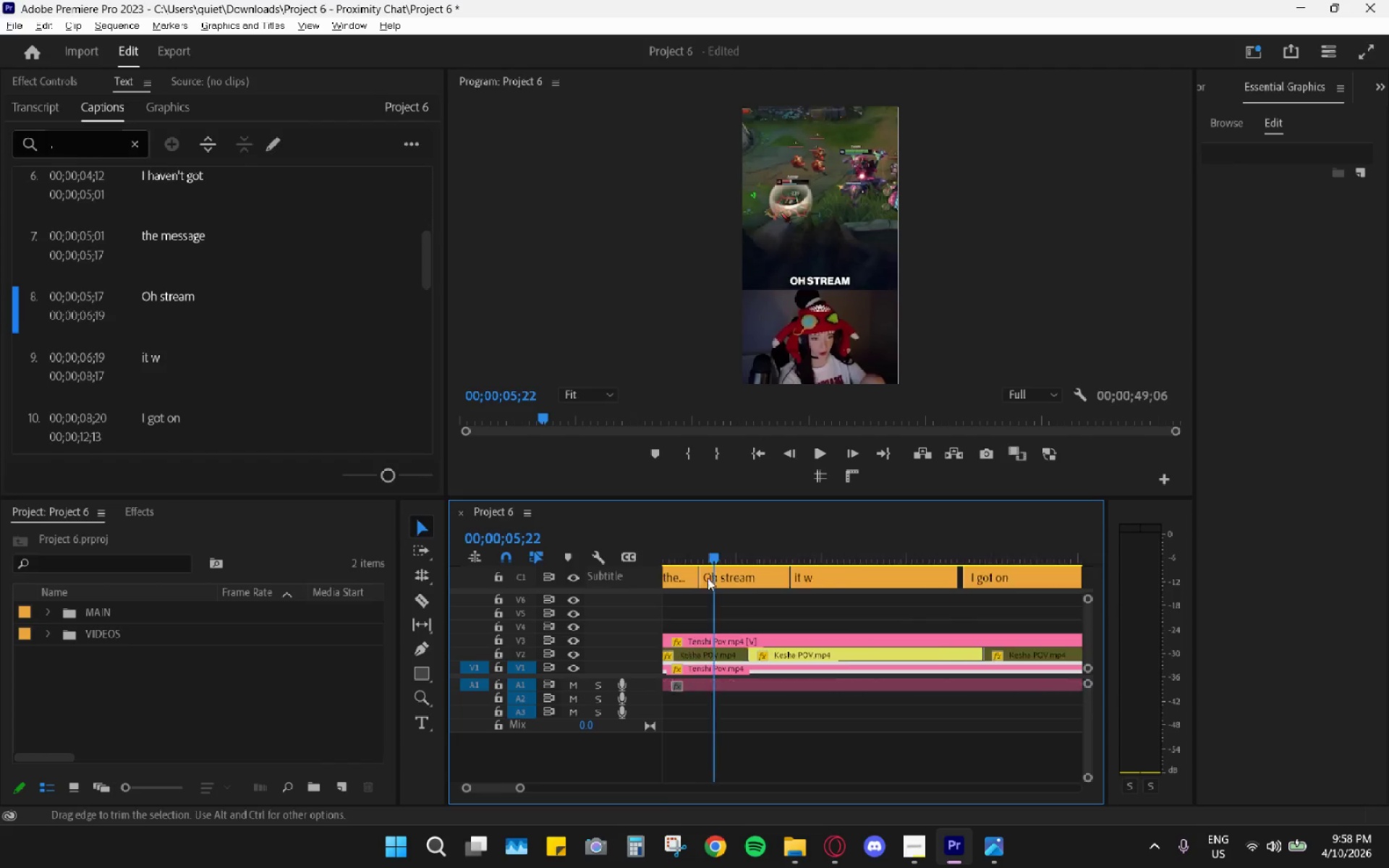 
key(Alt+AltLeft)
 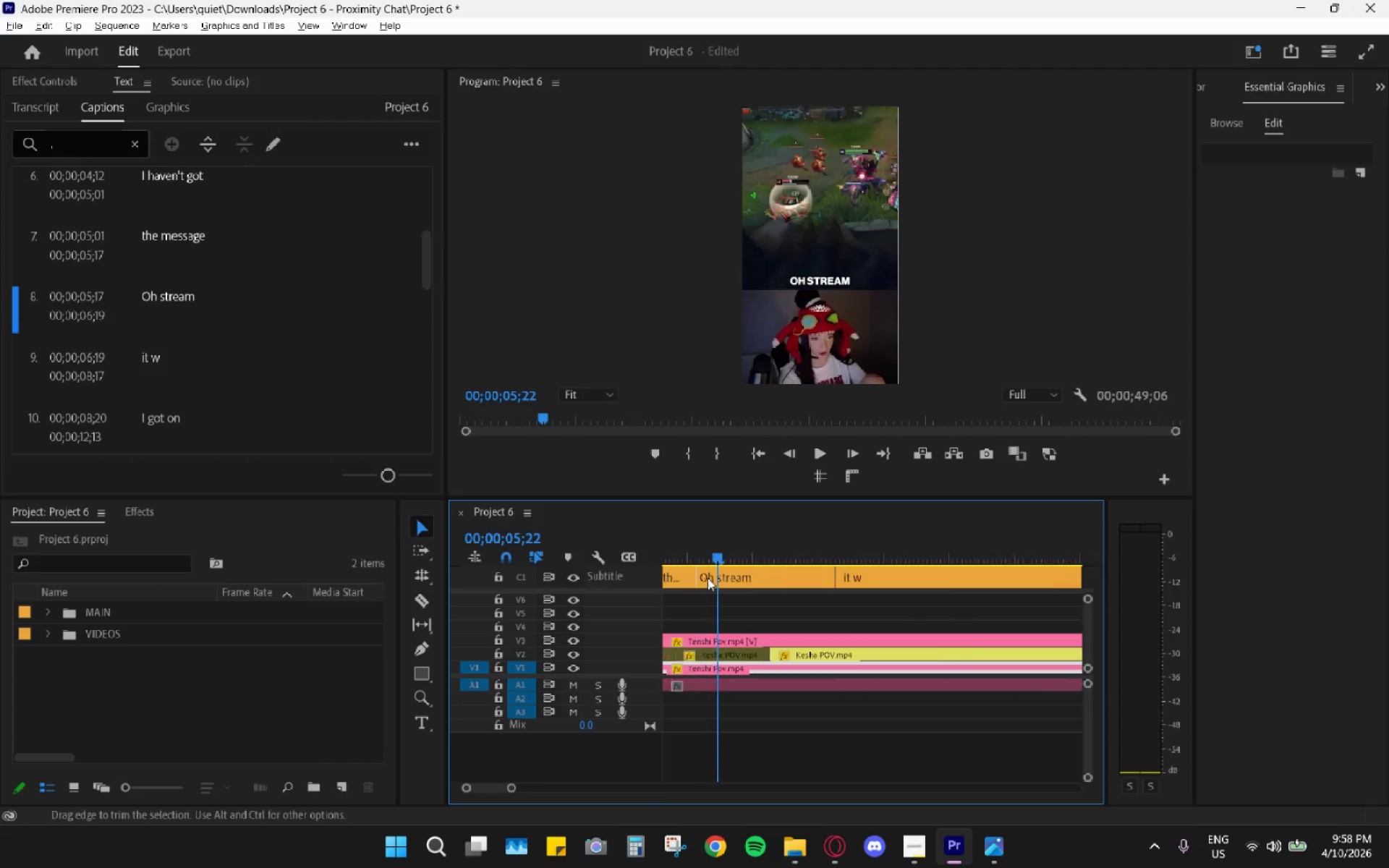 
key(Alt+AltLeft)
 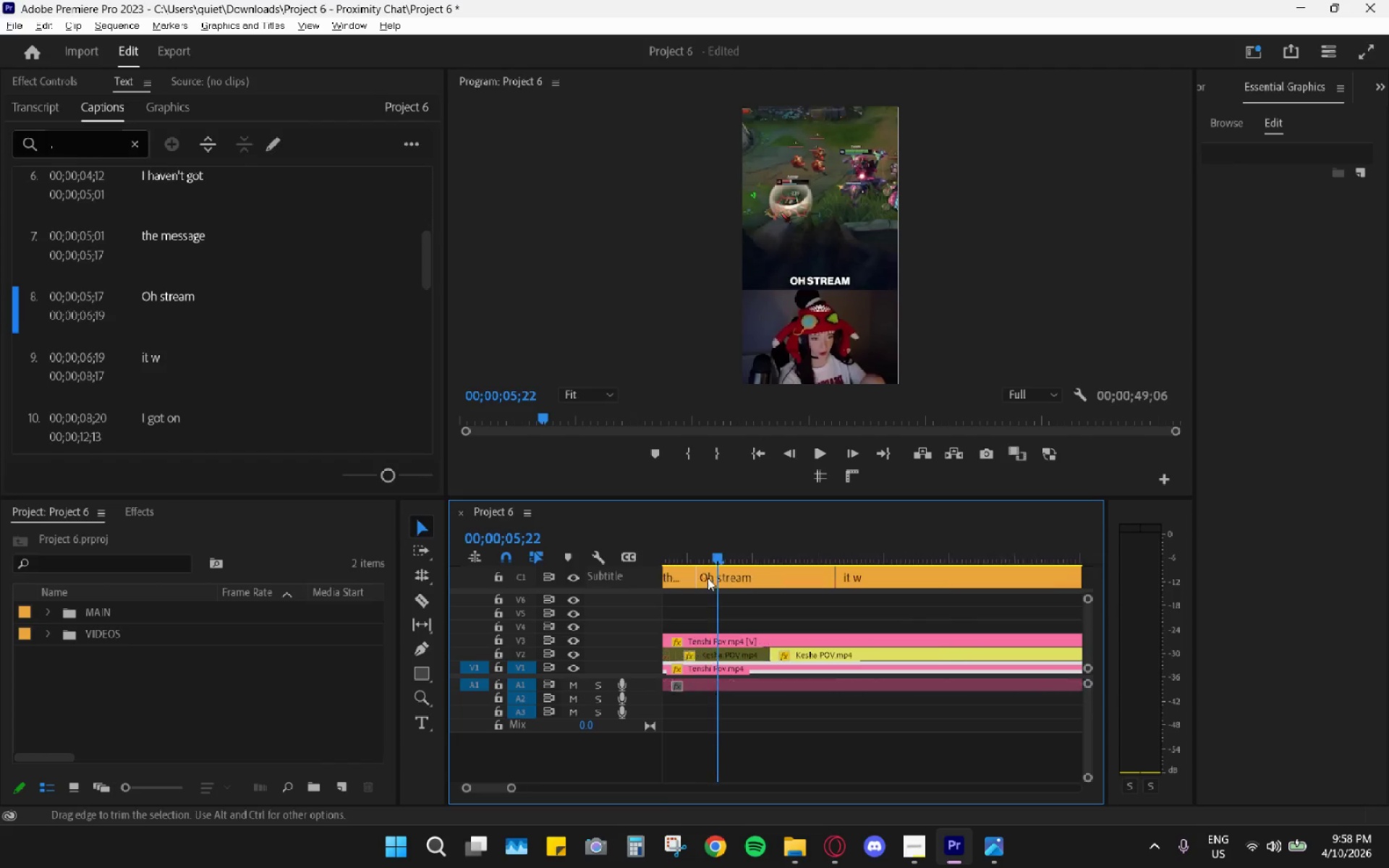 
key(Alt+AltLeft)
 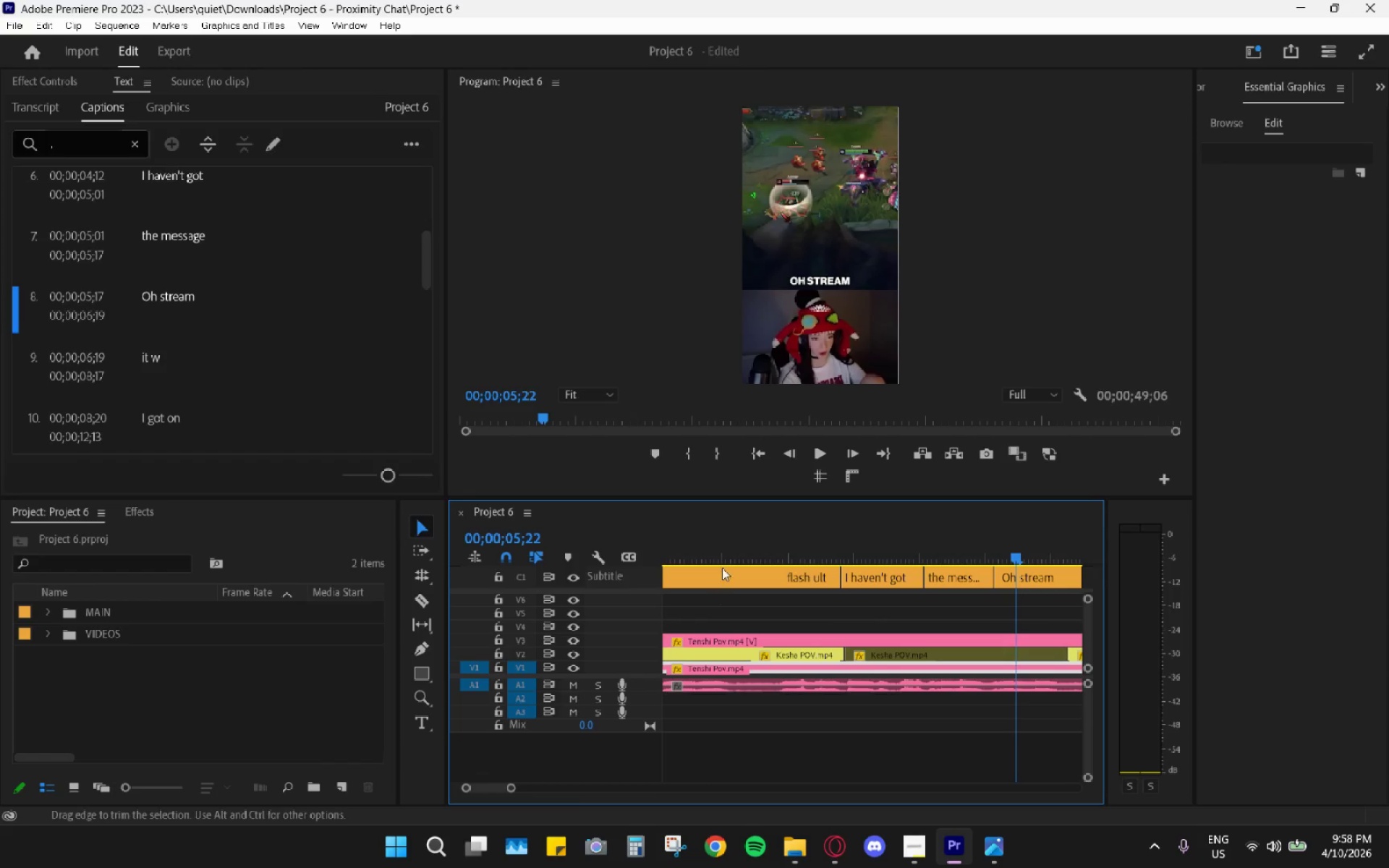 
scroll: coordinate [714, 592], scroll_direction: up, amount: 38.0
 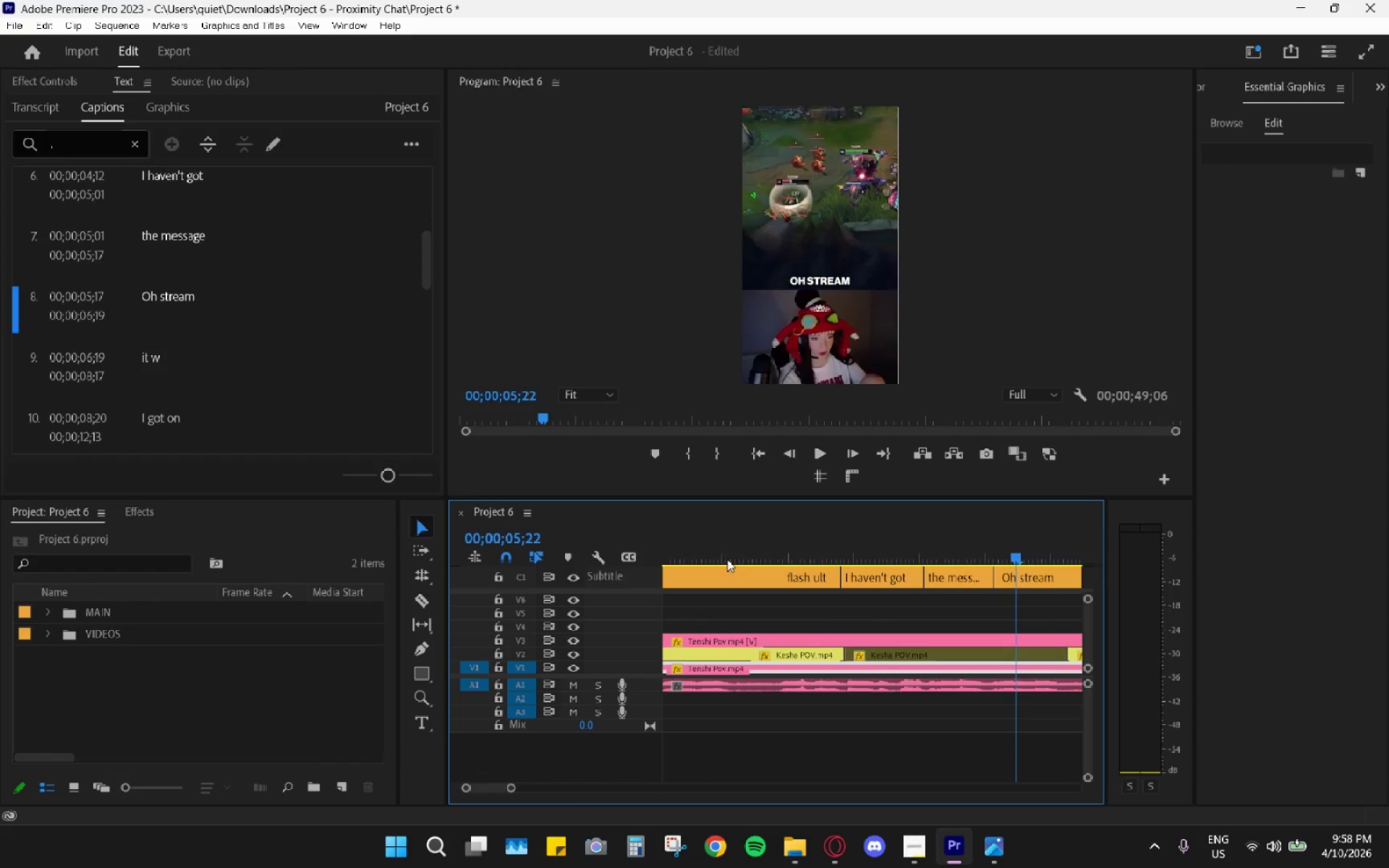 
left_click_drag(start_coordinate=[737, 548], to_coordinate=[841, 555])
 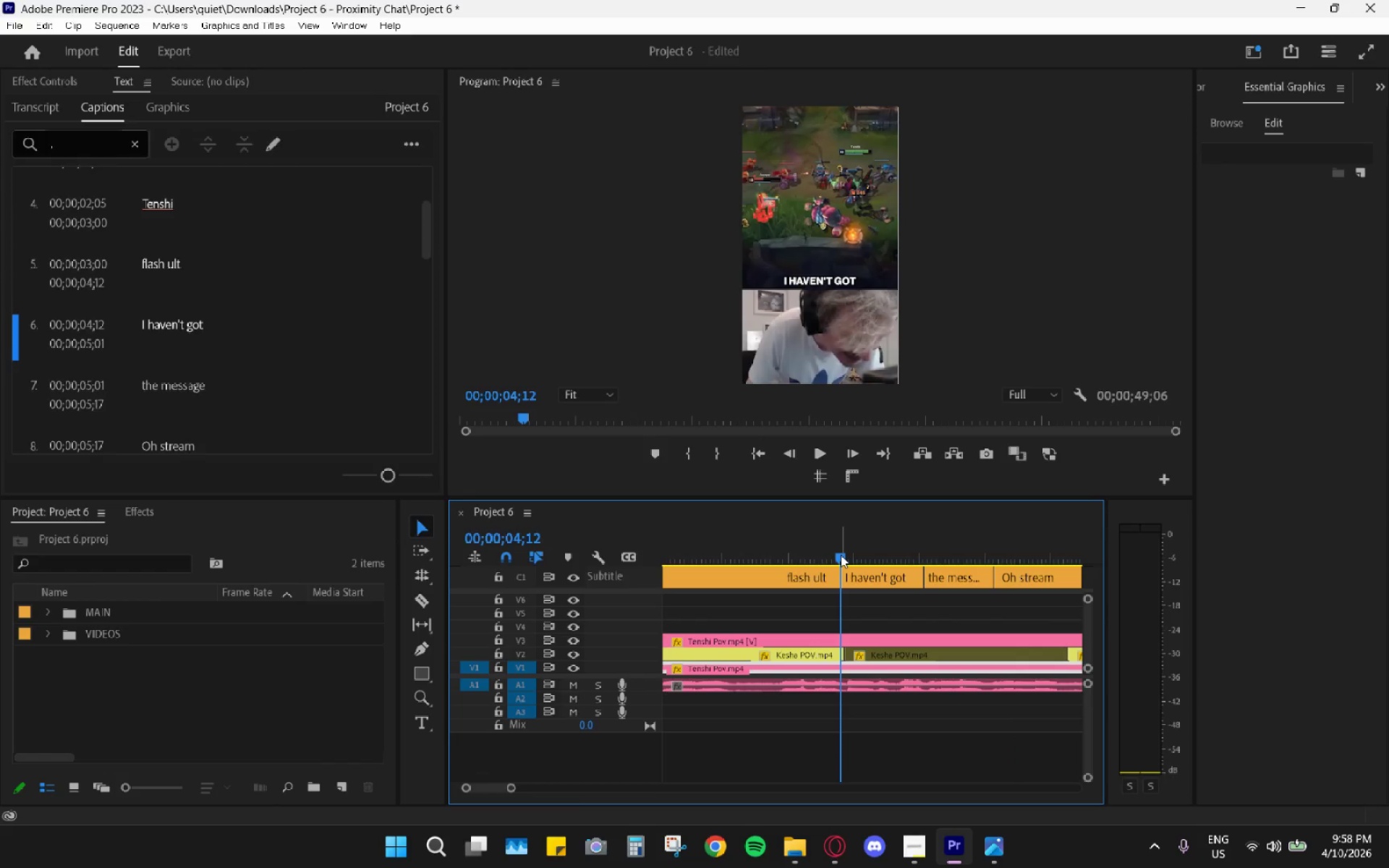 
key(Space)
 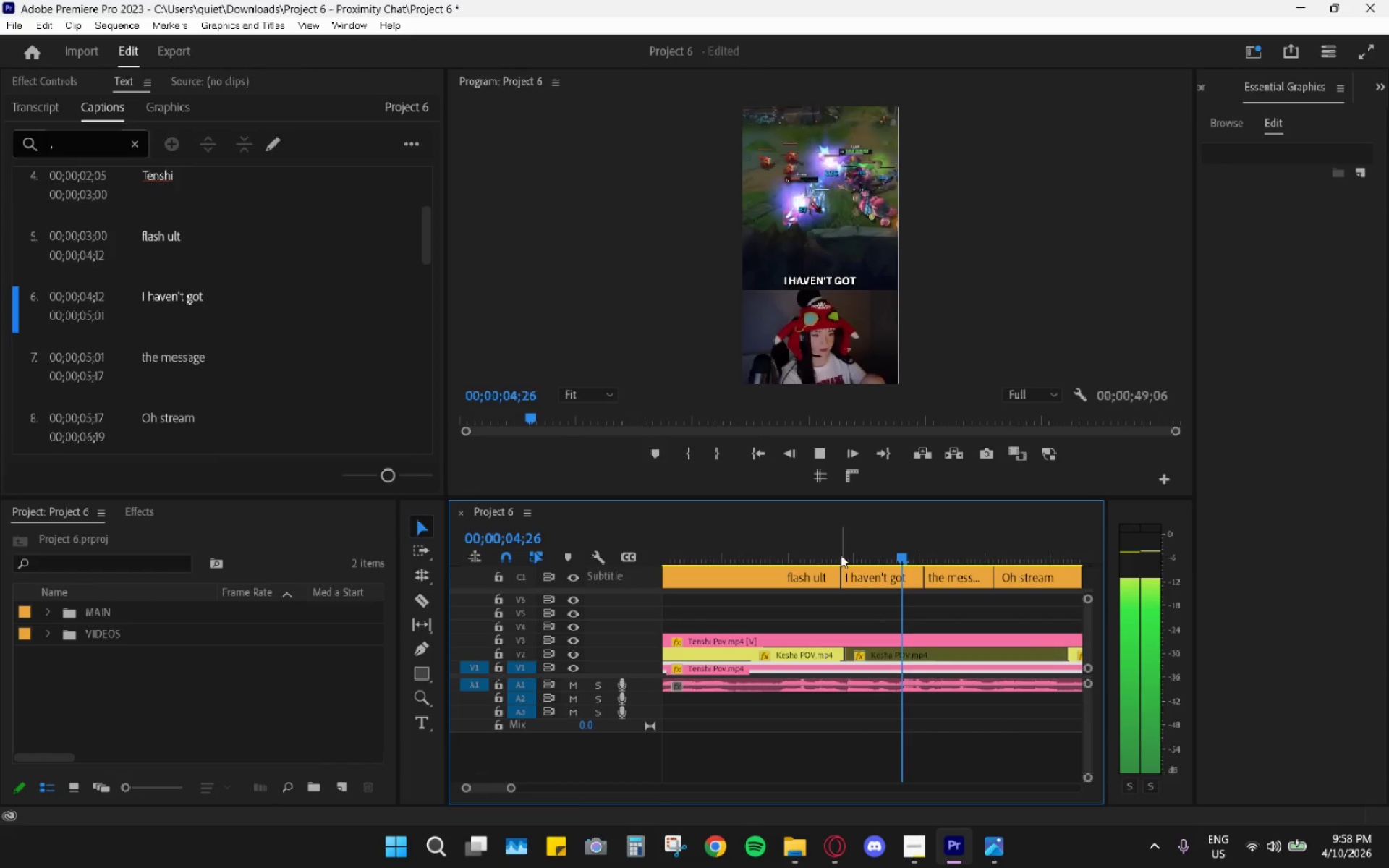 
key(Space)
 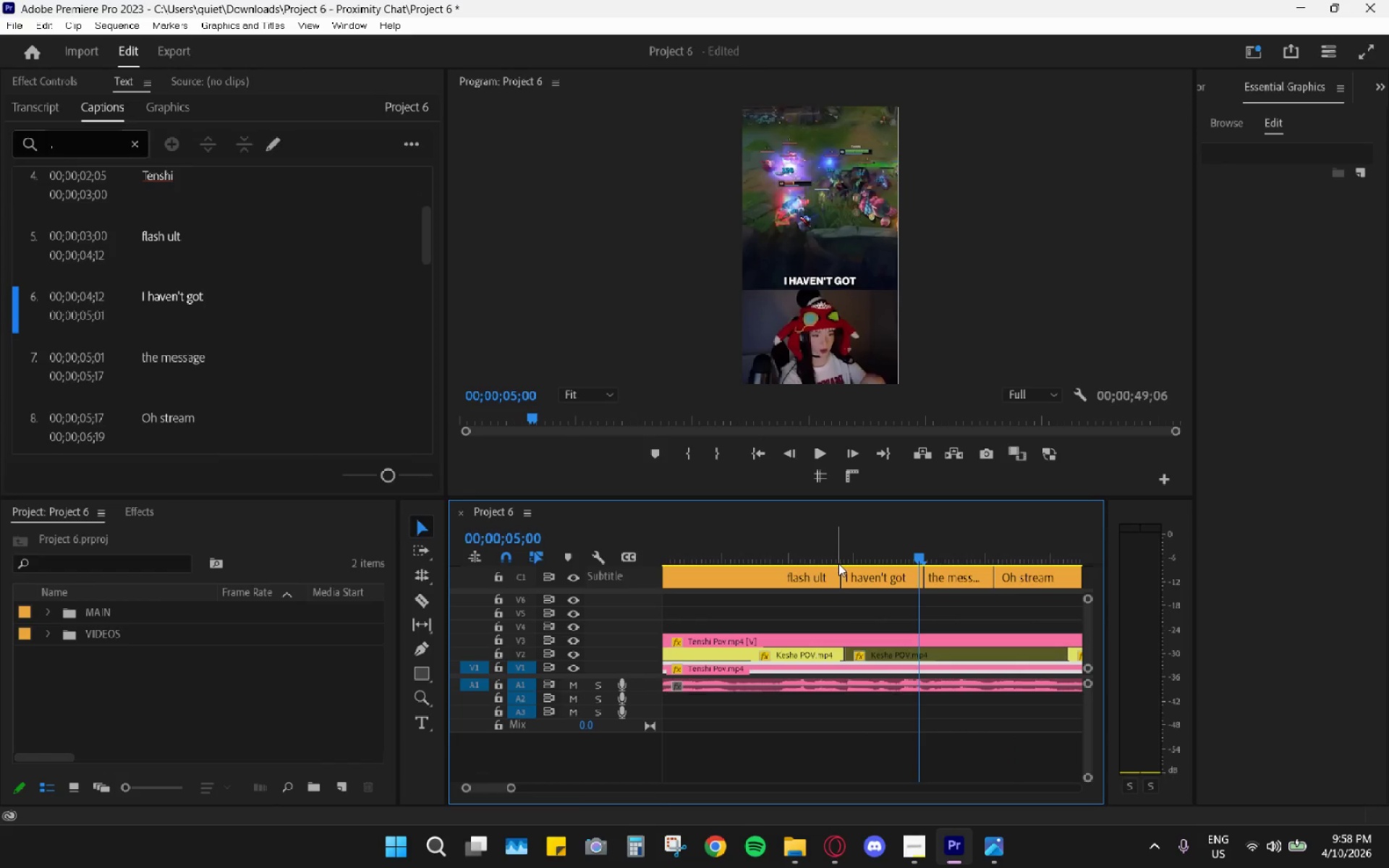 
key(Space)
 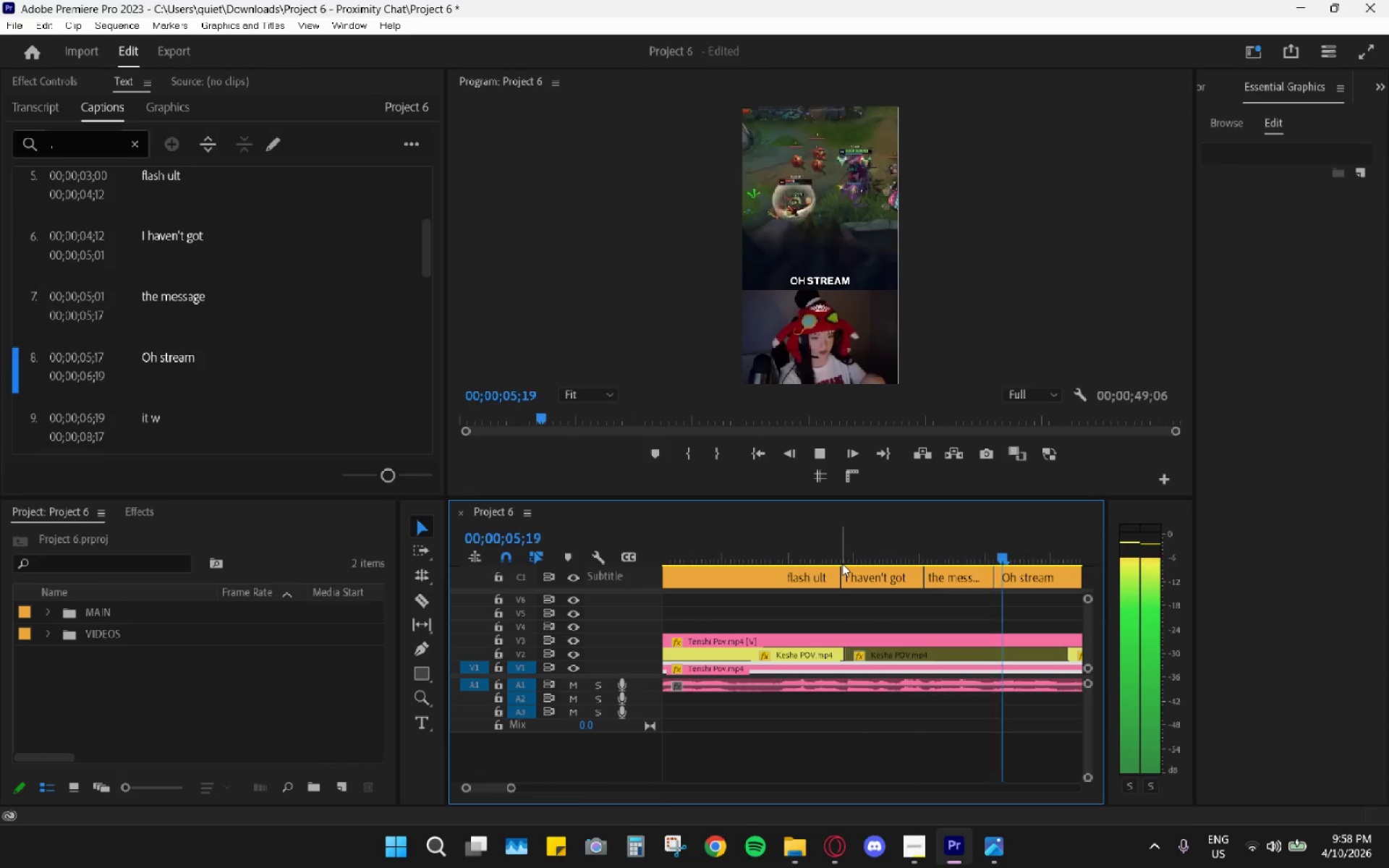 
key(Space)
 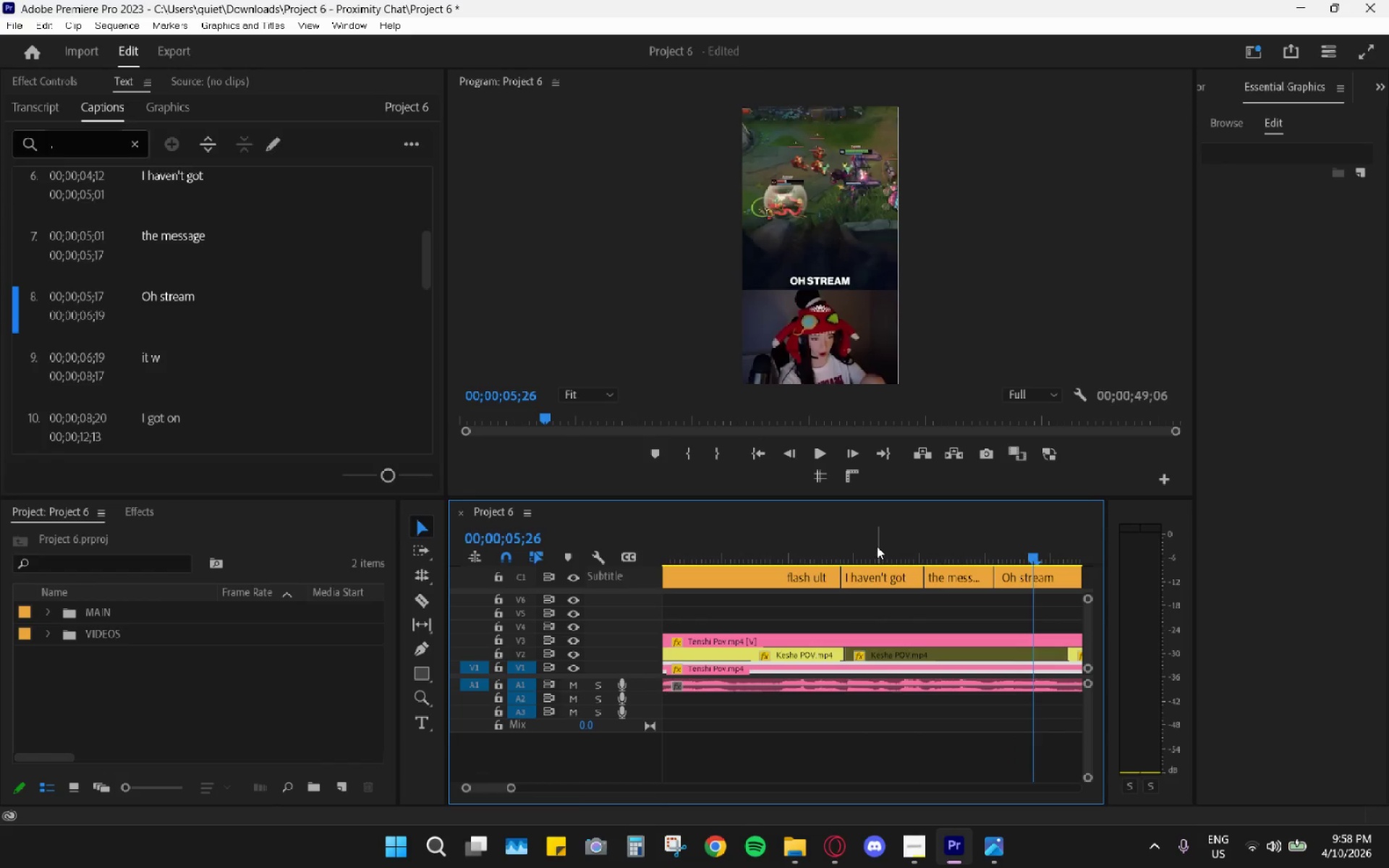 
left_click_drag(start_coordinate=[876, 545], to_coordinate=[854, 539])
 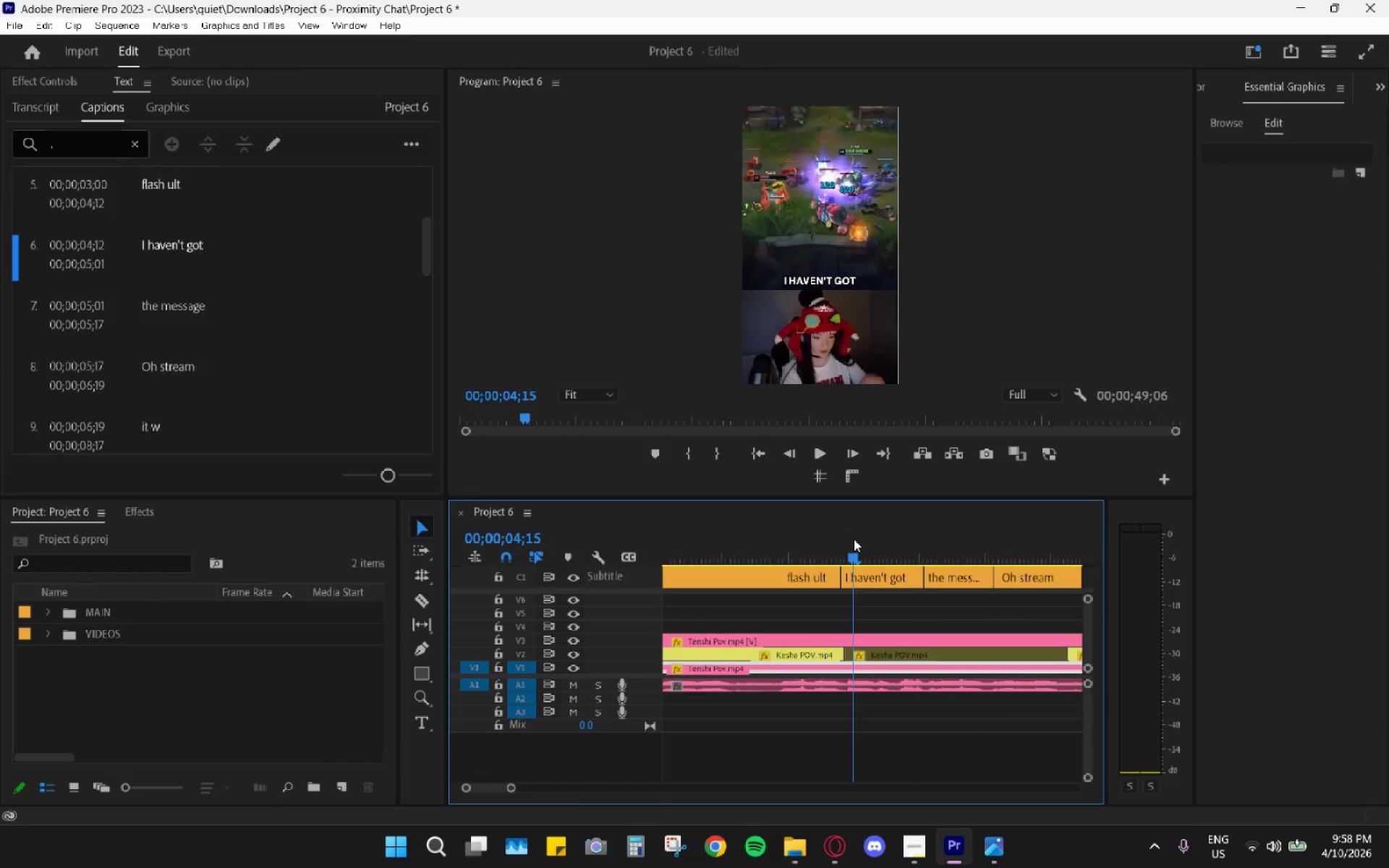 
key(Space)
 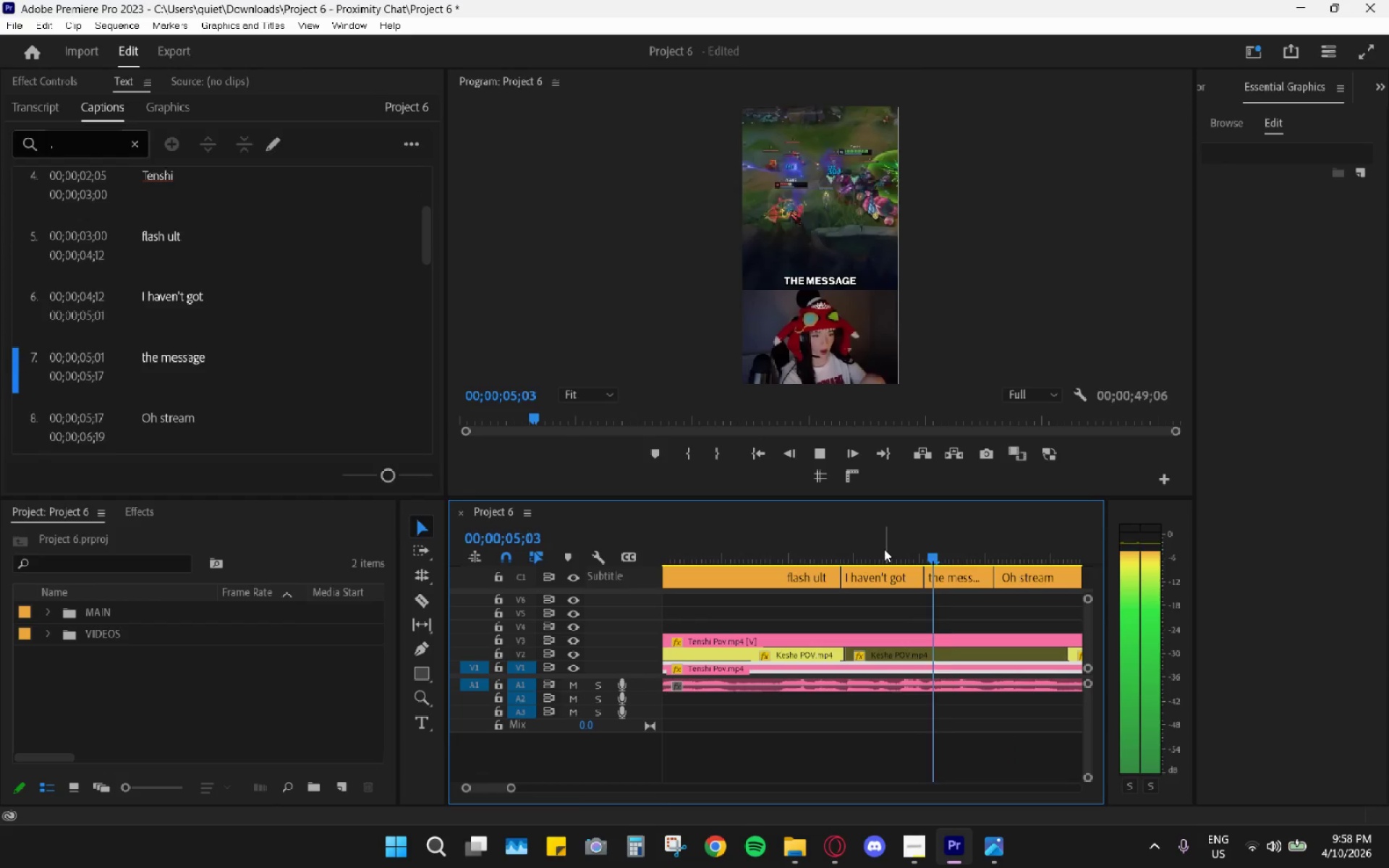 
key(Space)
 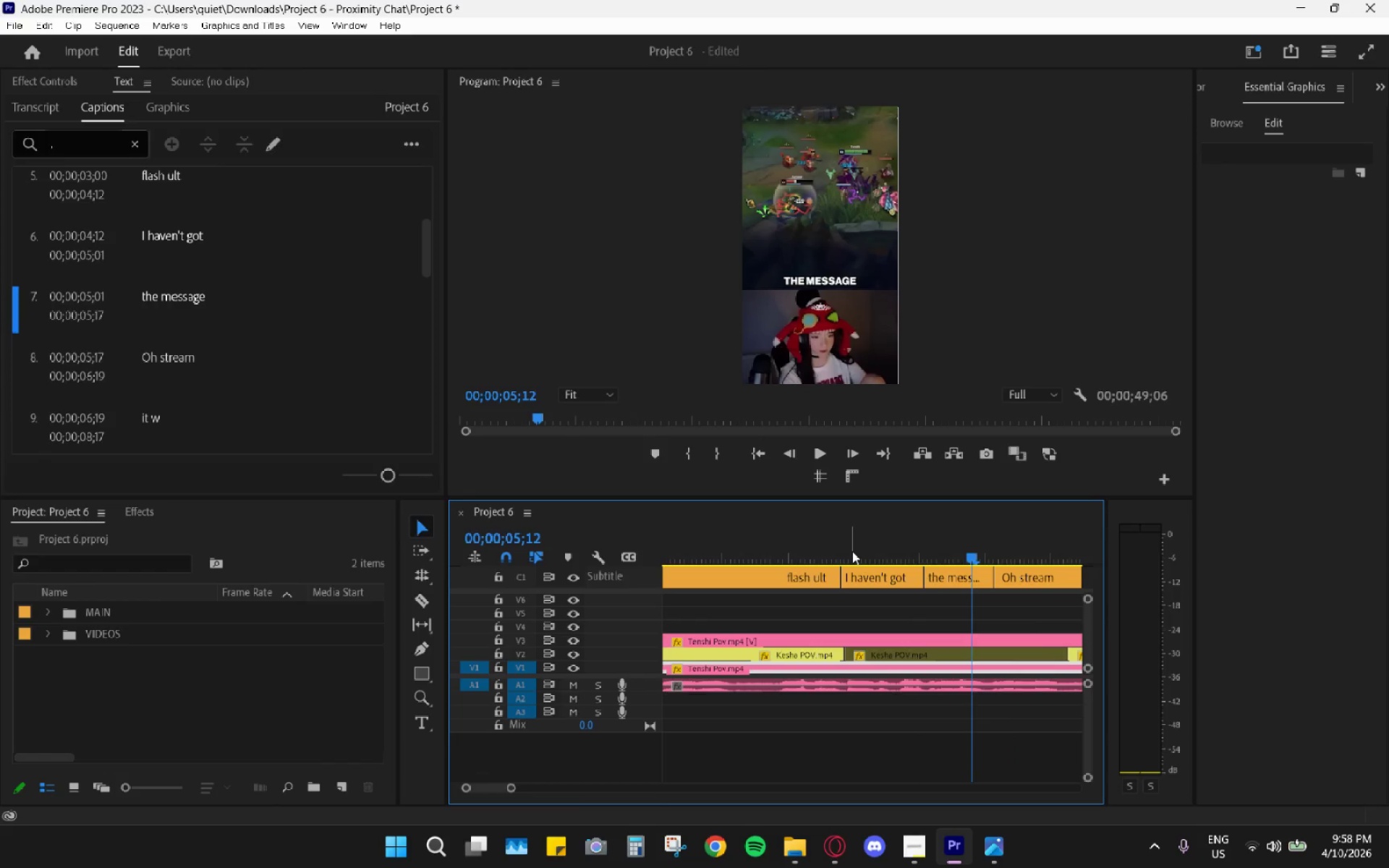 
left_click([852, 551])
 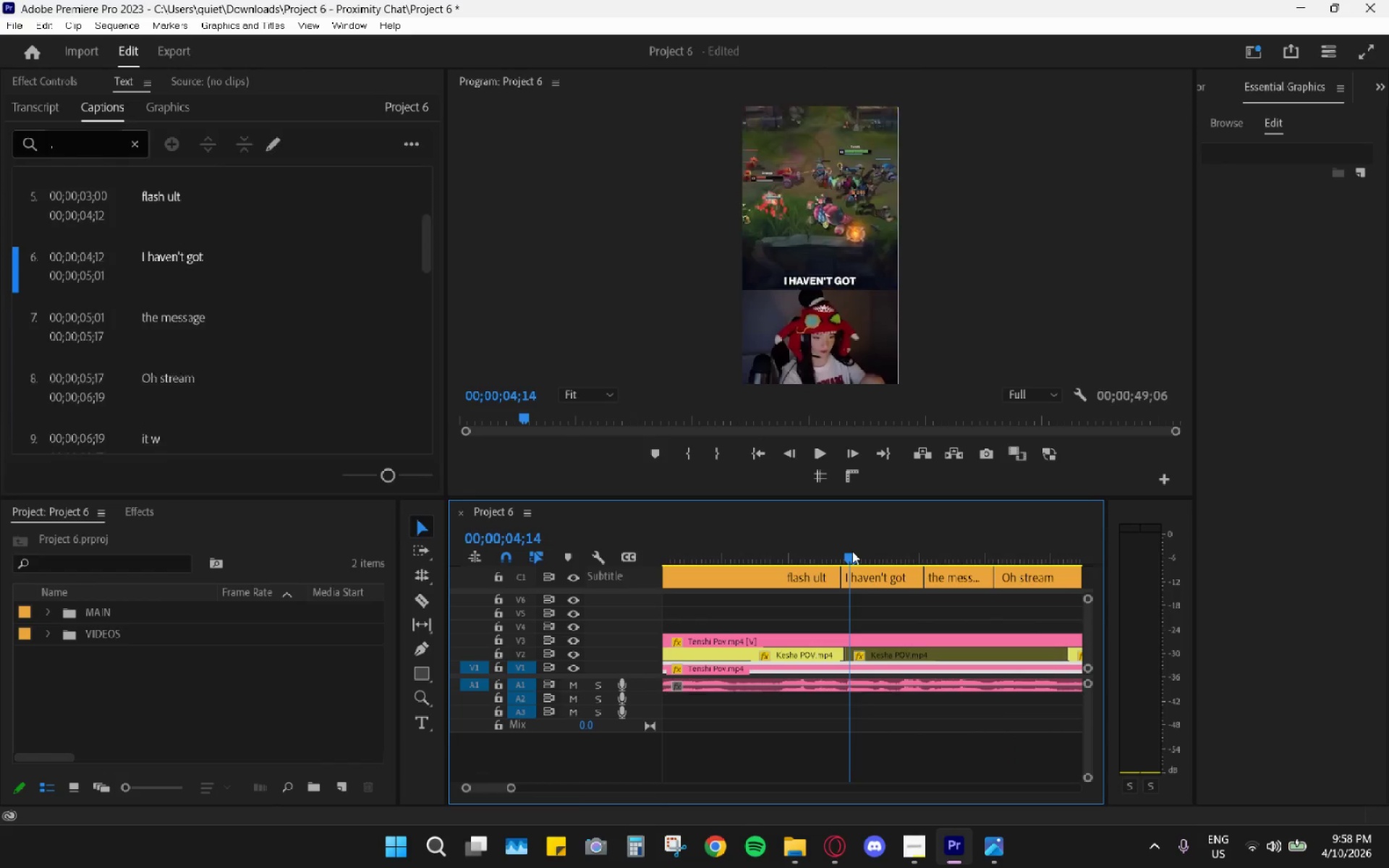 
key(Space)
 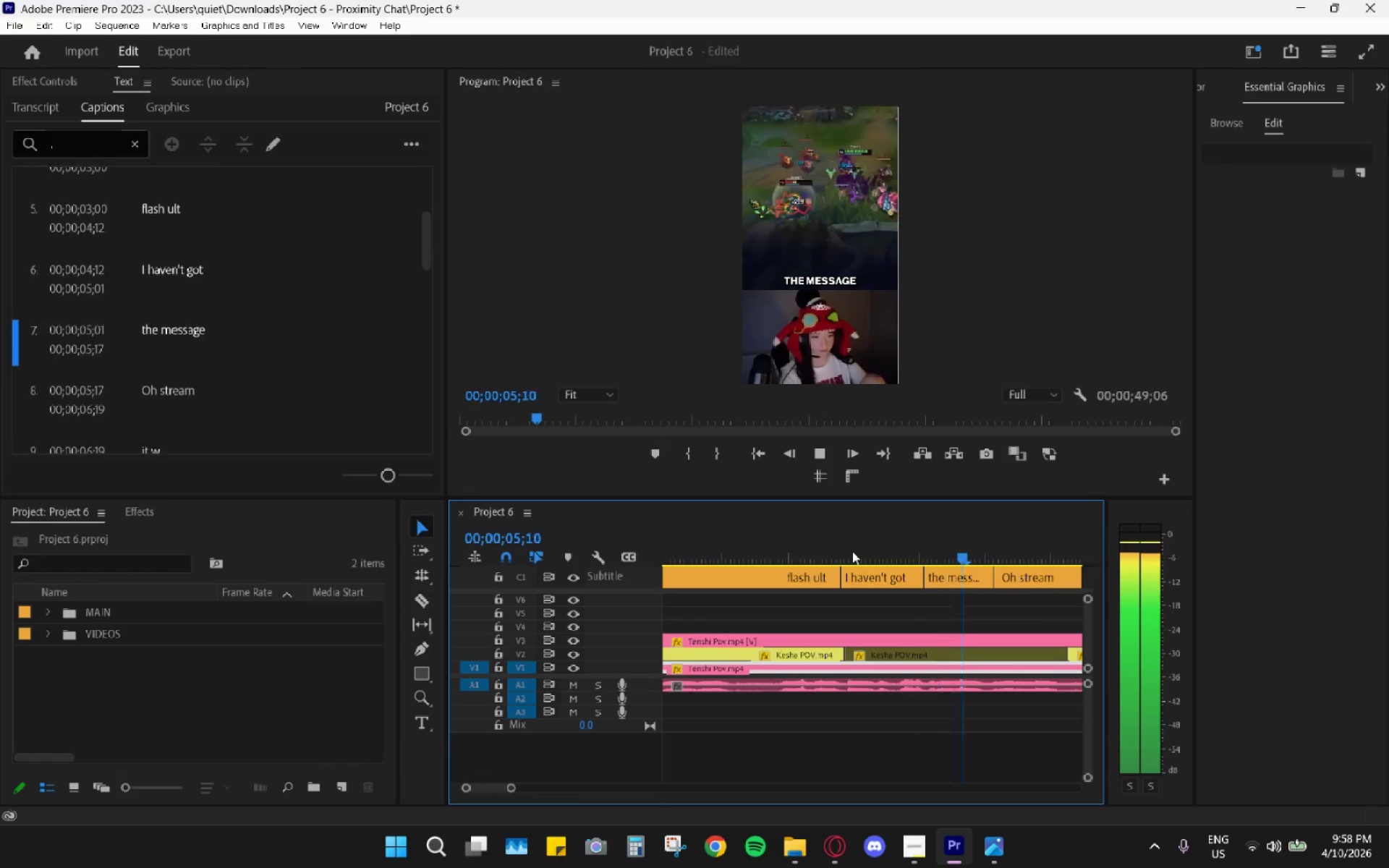 
left_click_drag(start_coordinate=[852, 551], to_coordinate=[817, 536])
 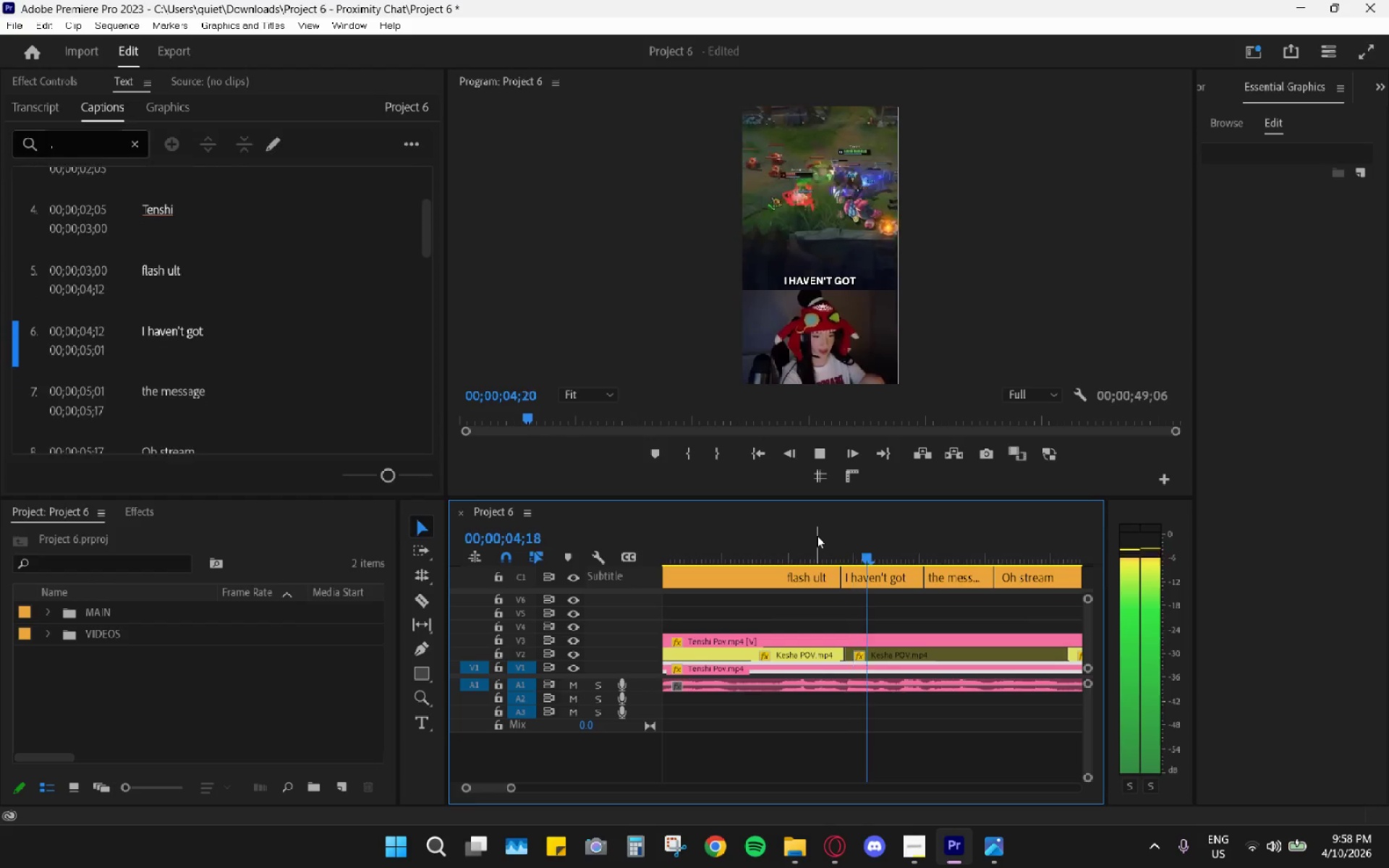 
key(Space)
 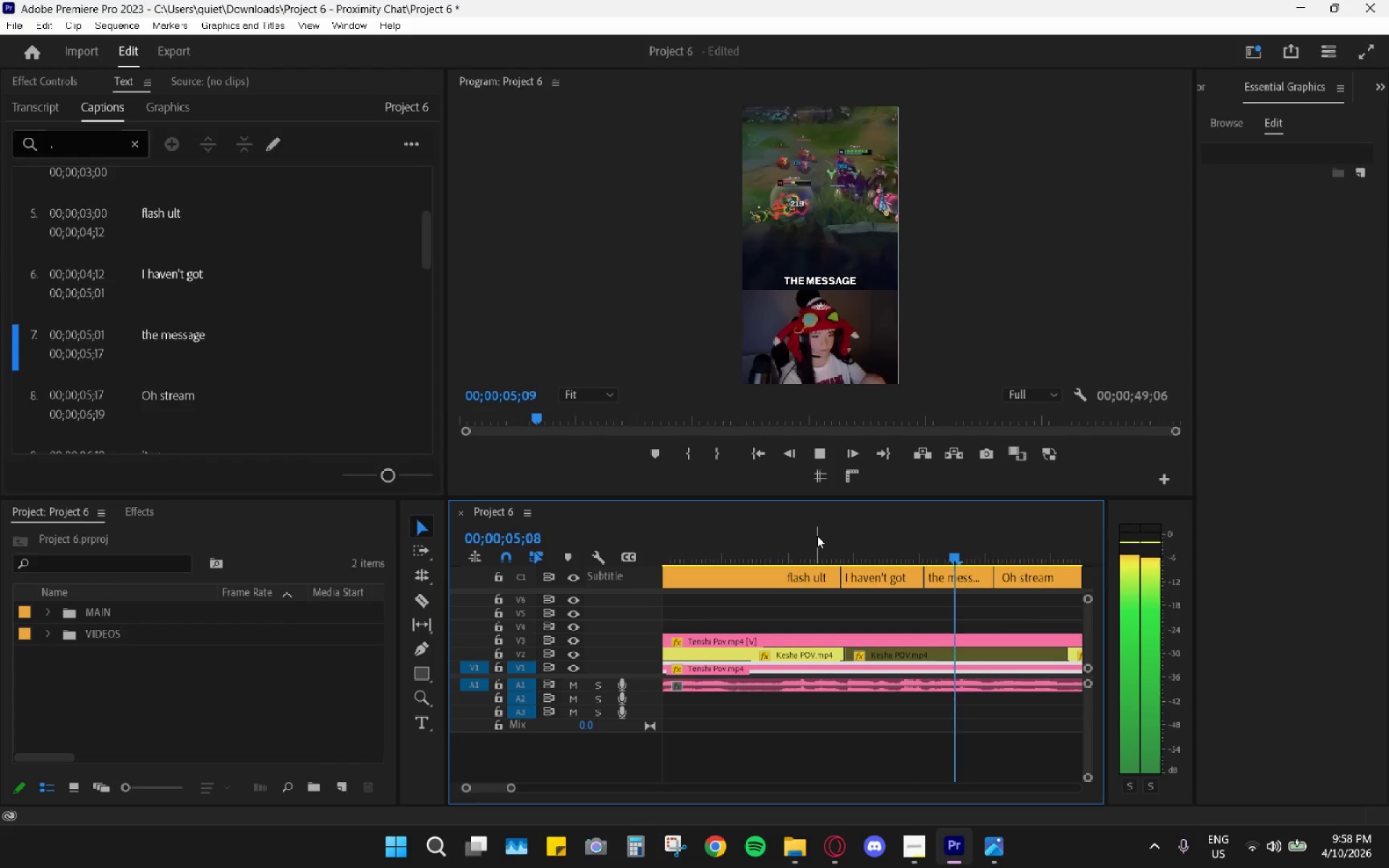 
key(Space)
 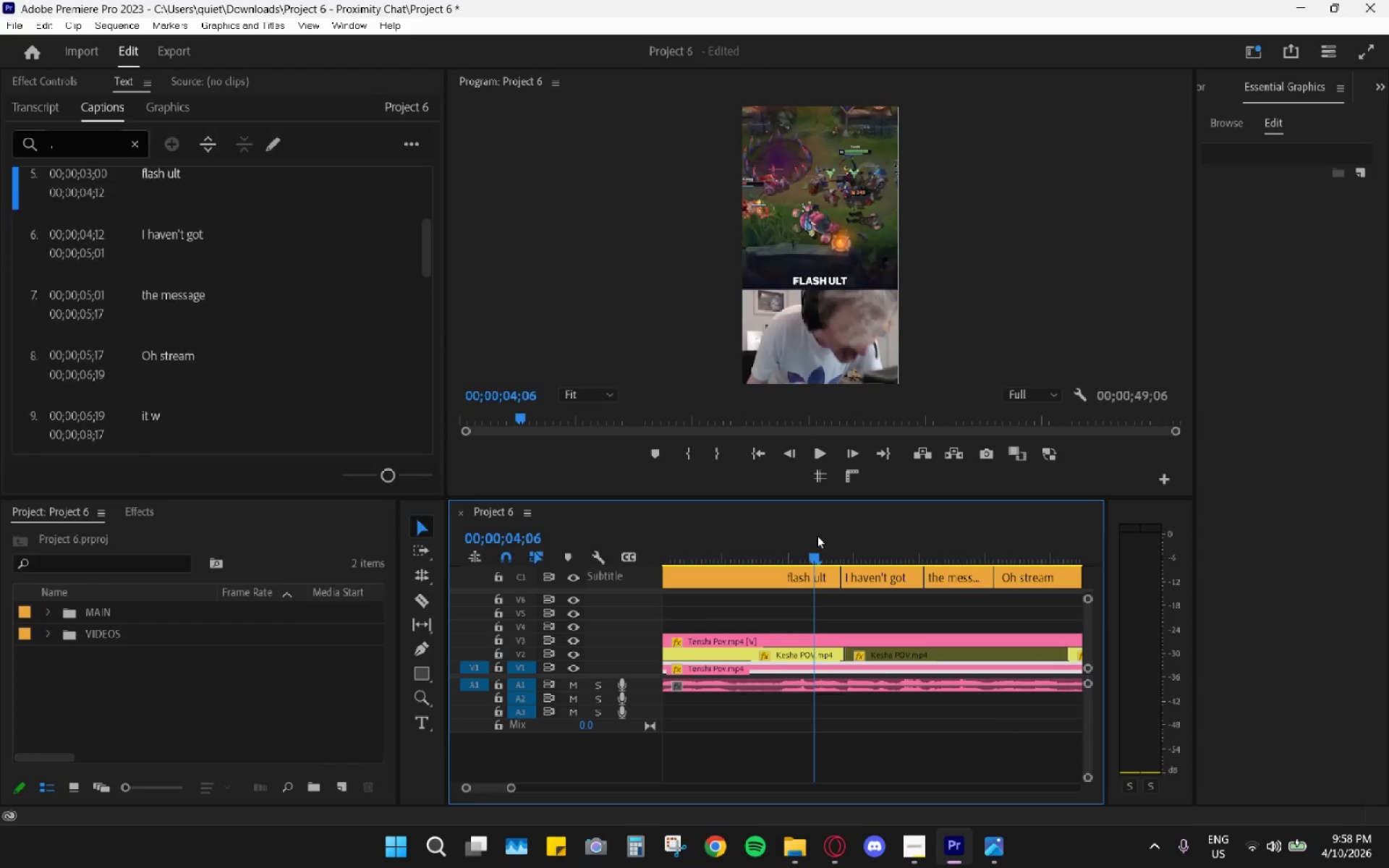 
left_click([817, 535])
 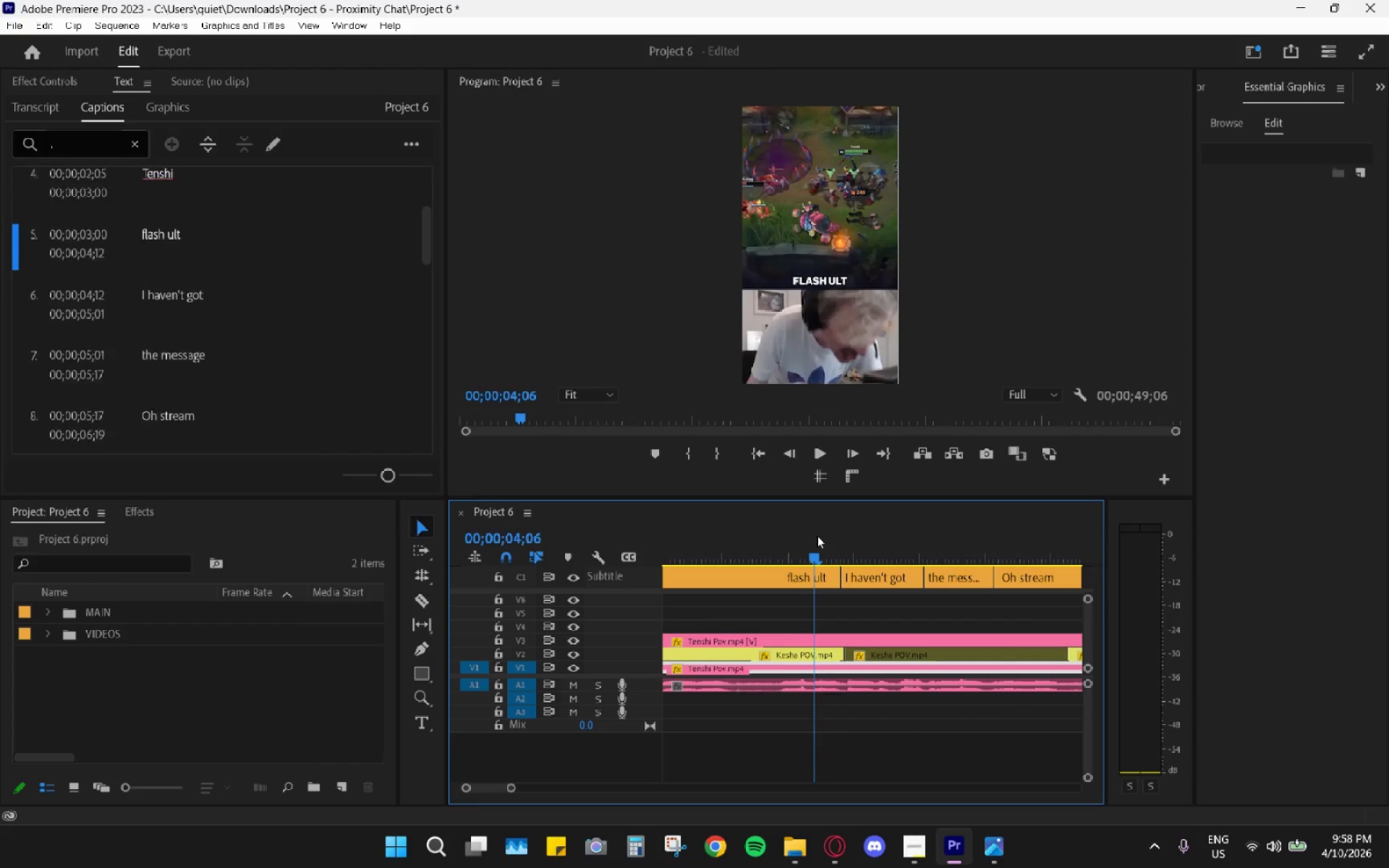 
key(Space)
 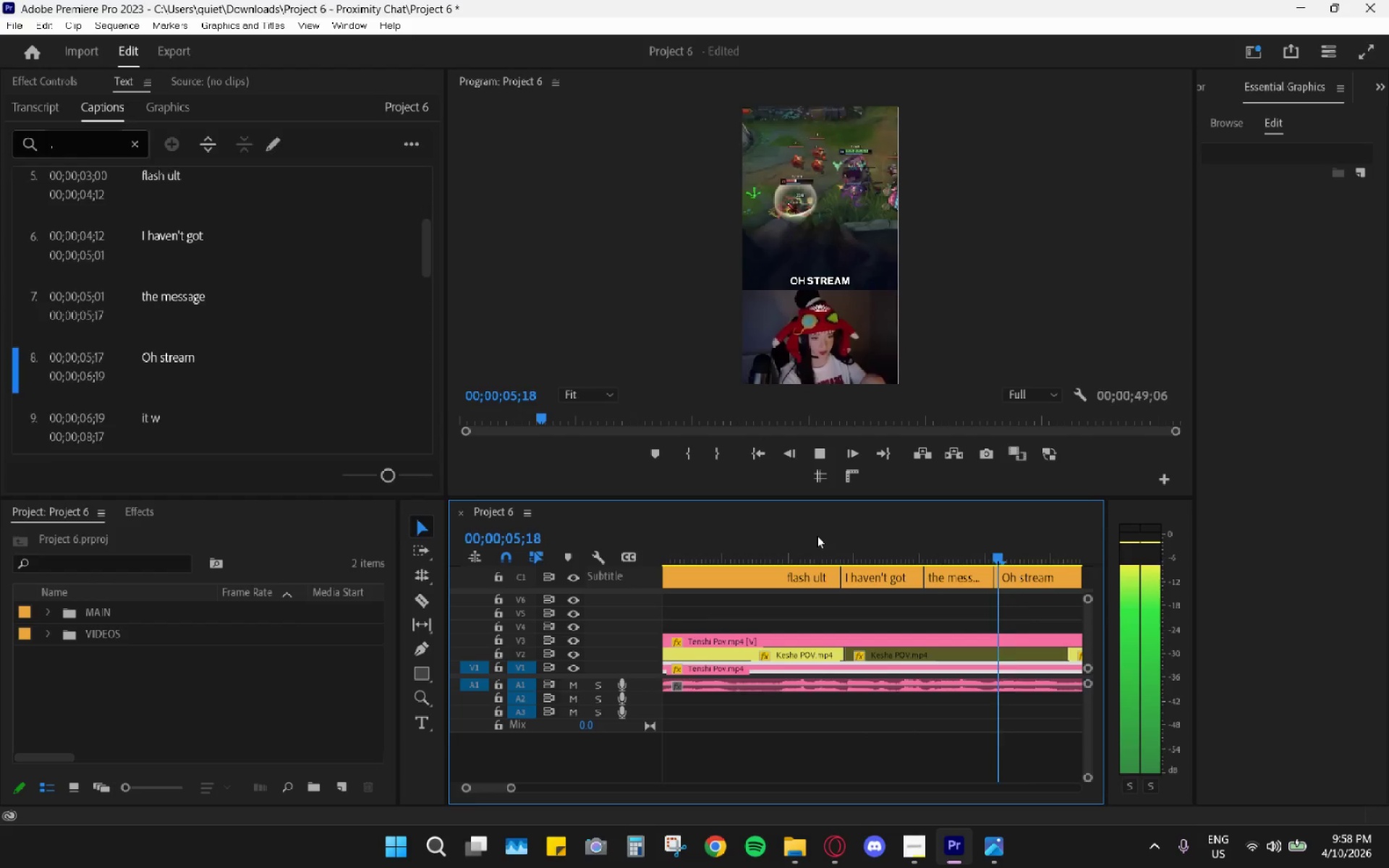 
key(Space)
 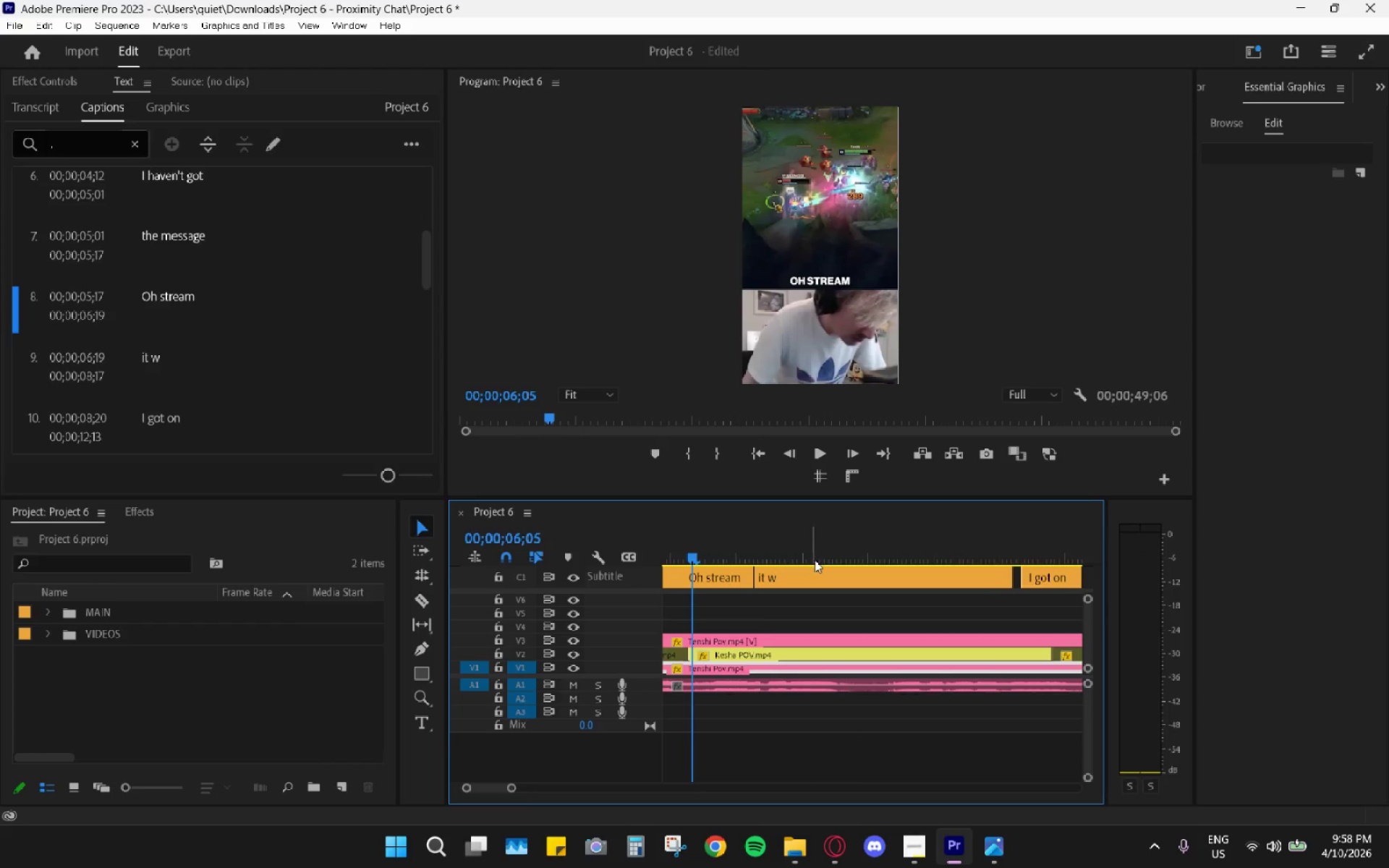 
scroll: coordinate [809, 575], scroll_direction: up, amount: 11.0
 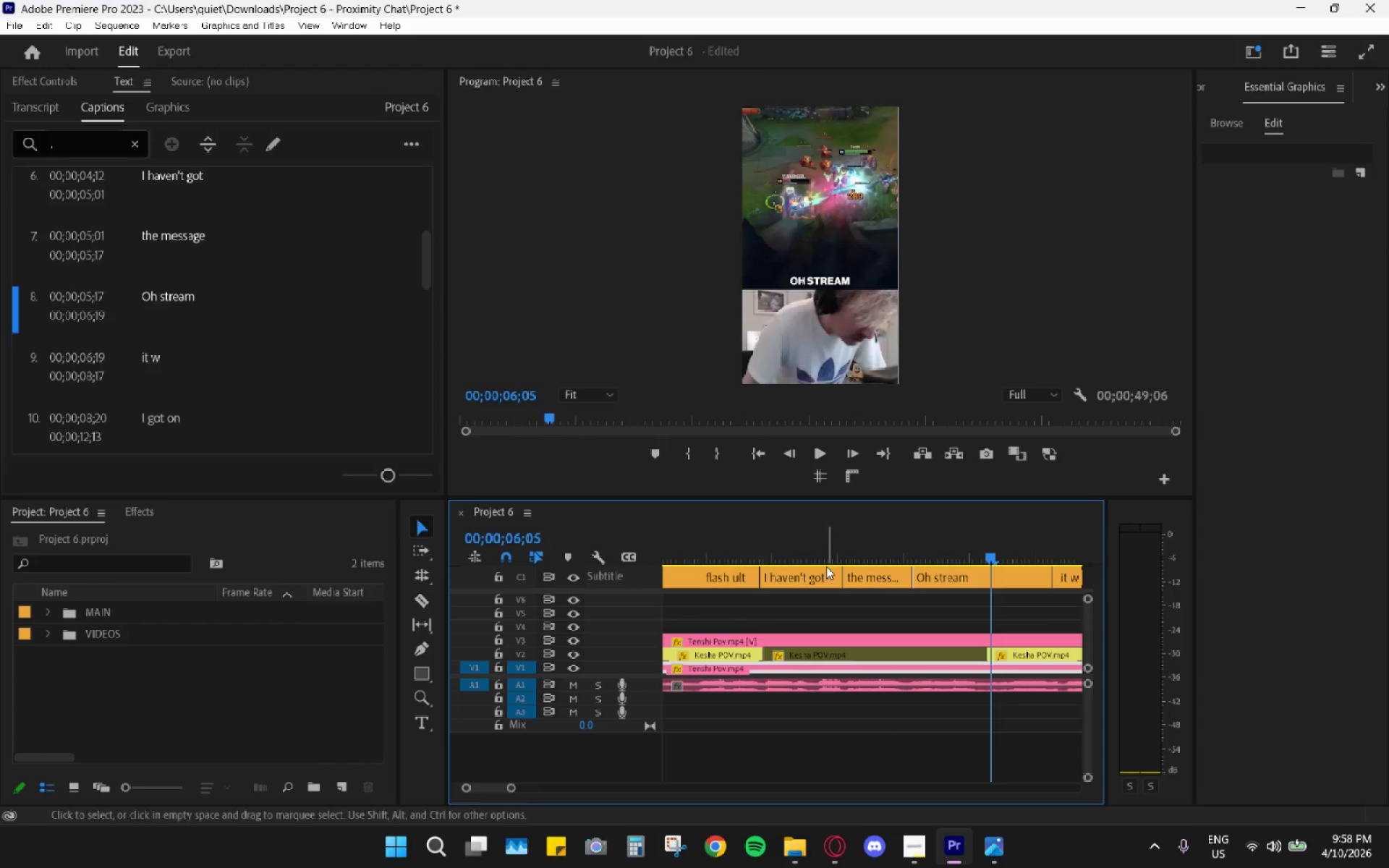 
left_click_drag(start_coordinate=[811, 552], to_coordinate=[791, 549])
 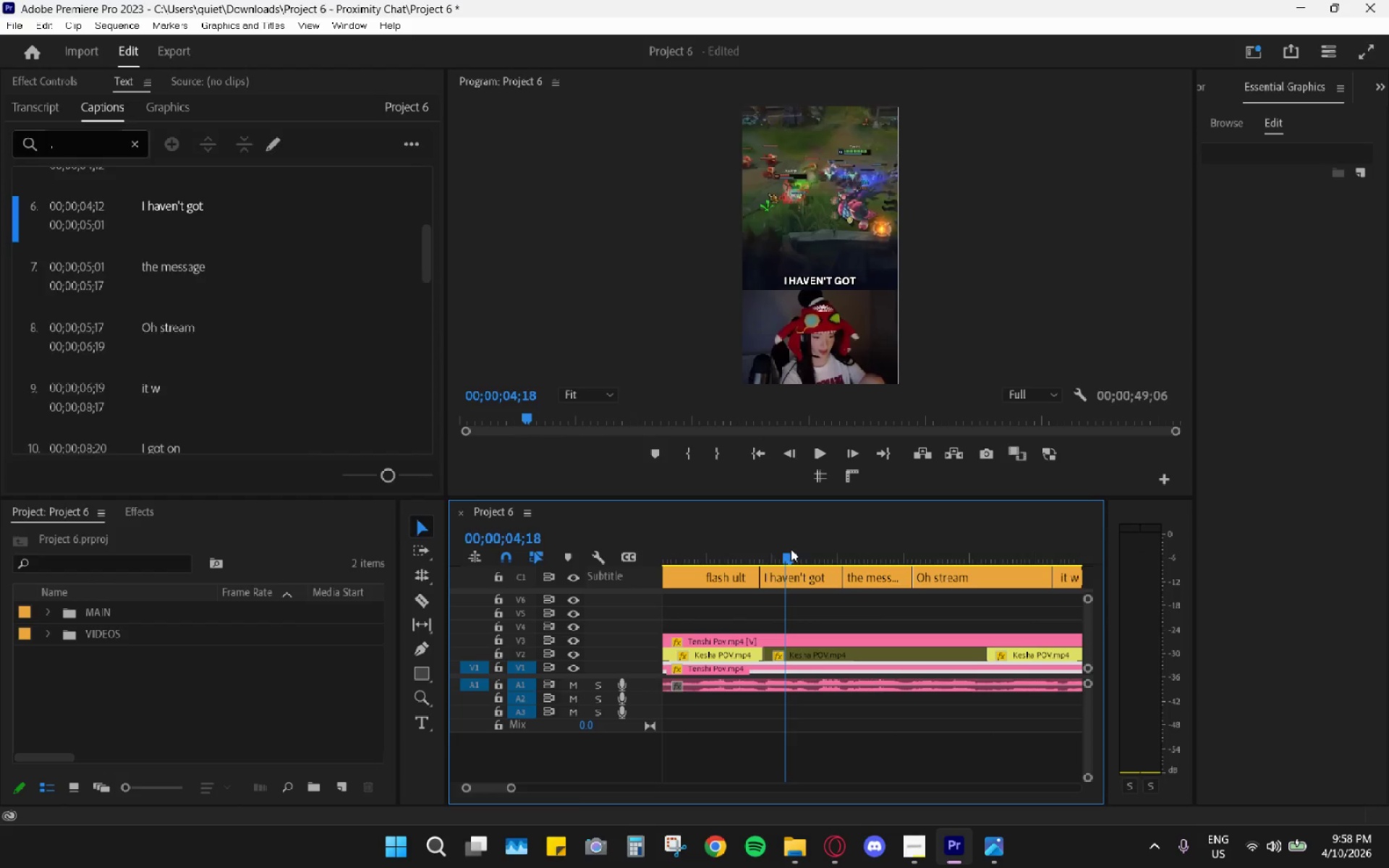 
key(Space)
 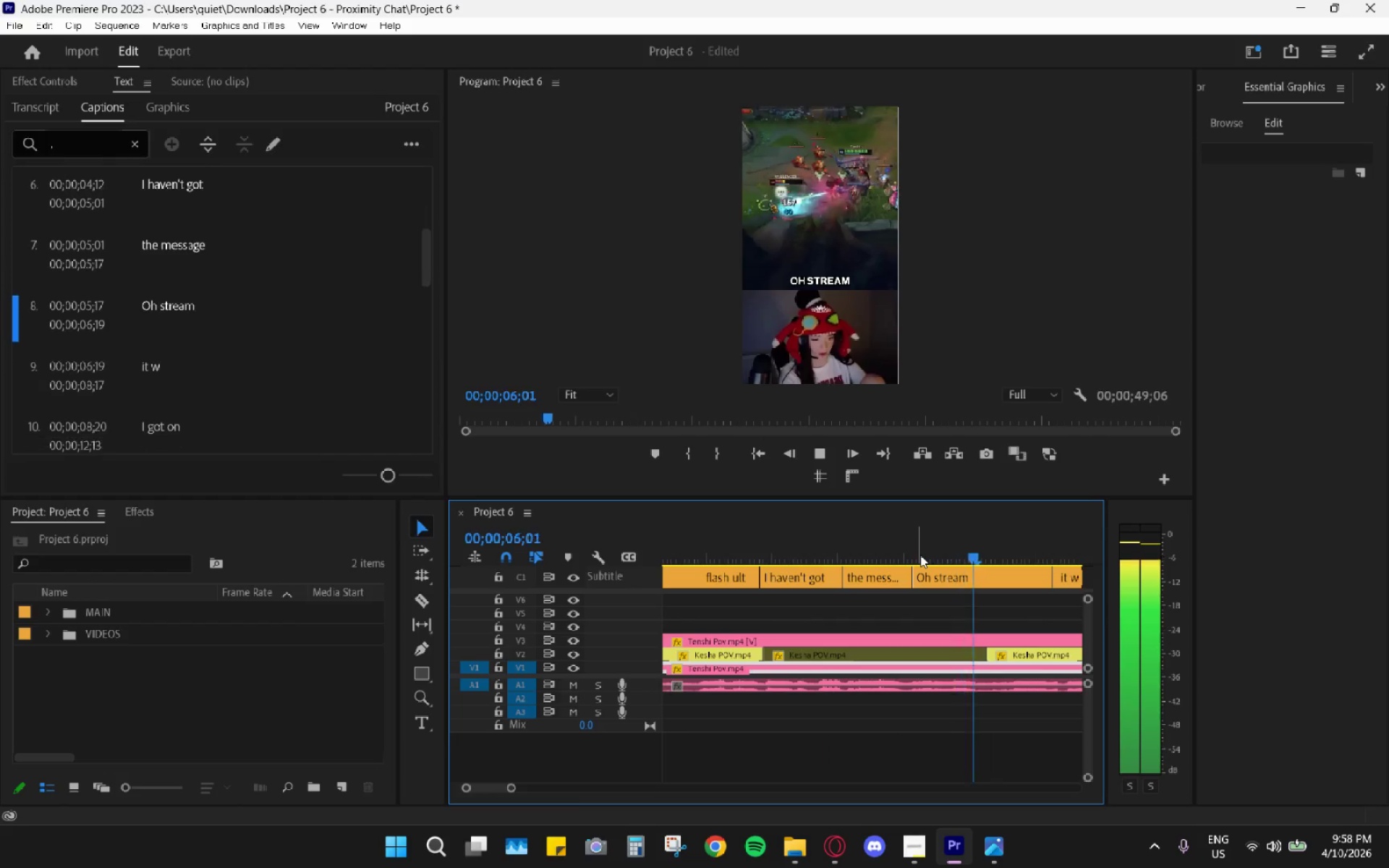 
key(Space)
 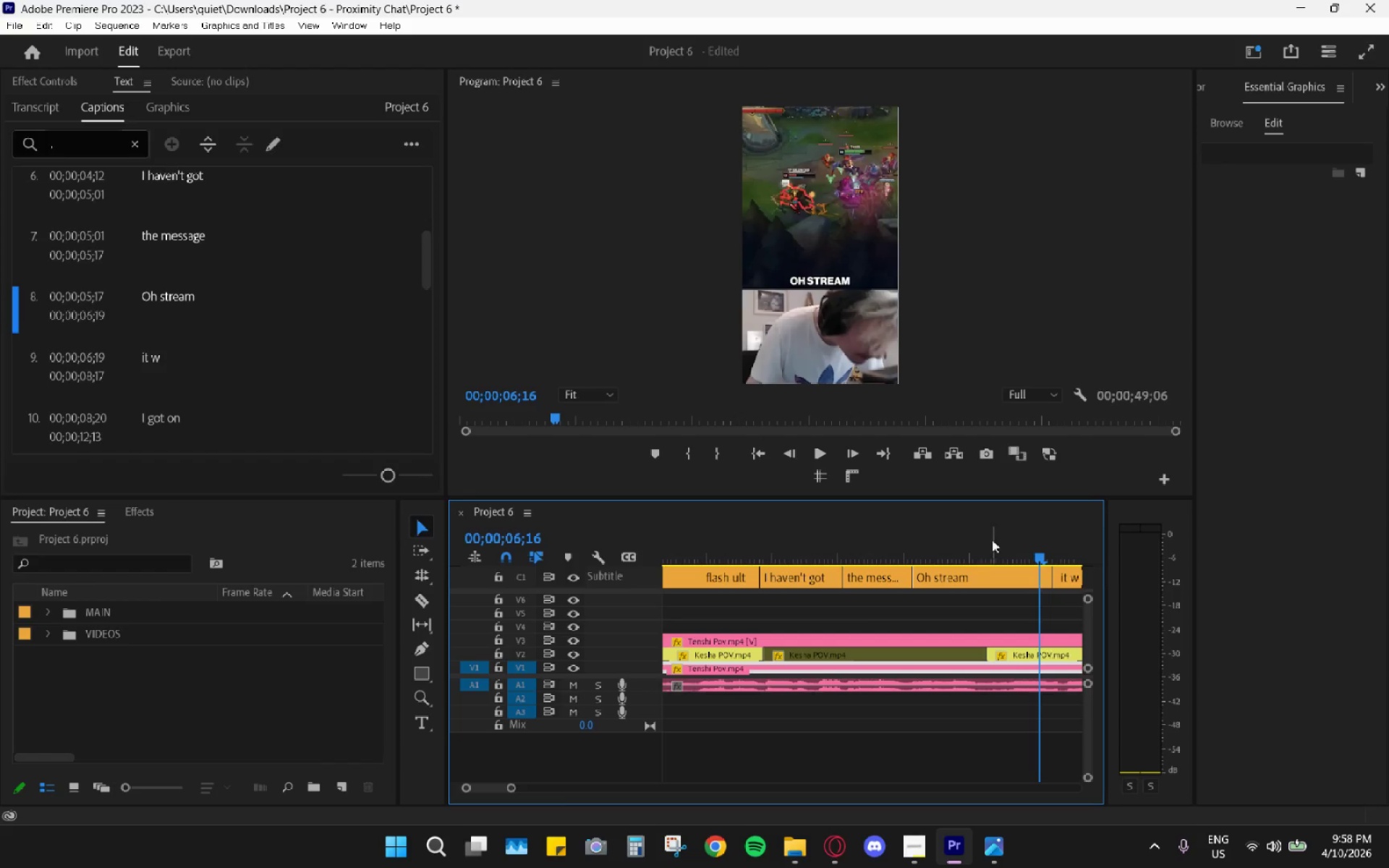 
left_click_drag(start_coordinate=[993, 537], to_coordinate=[987, 533])
 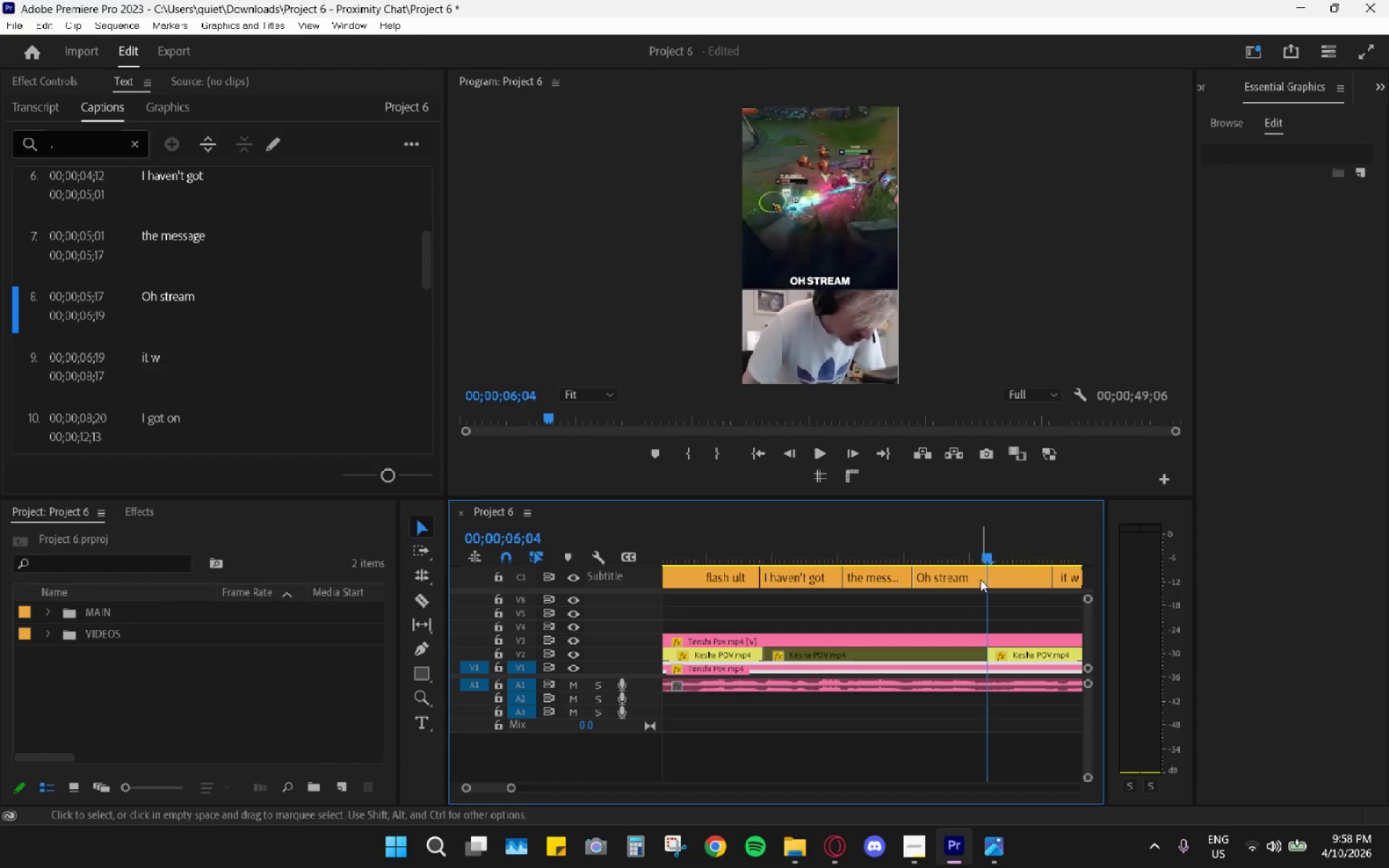 
type(cv)
 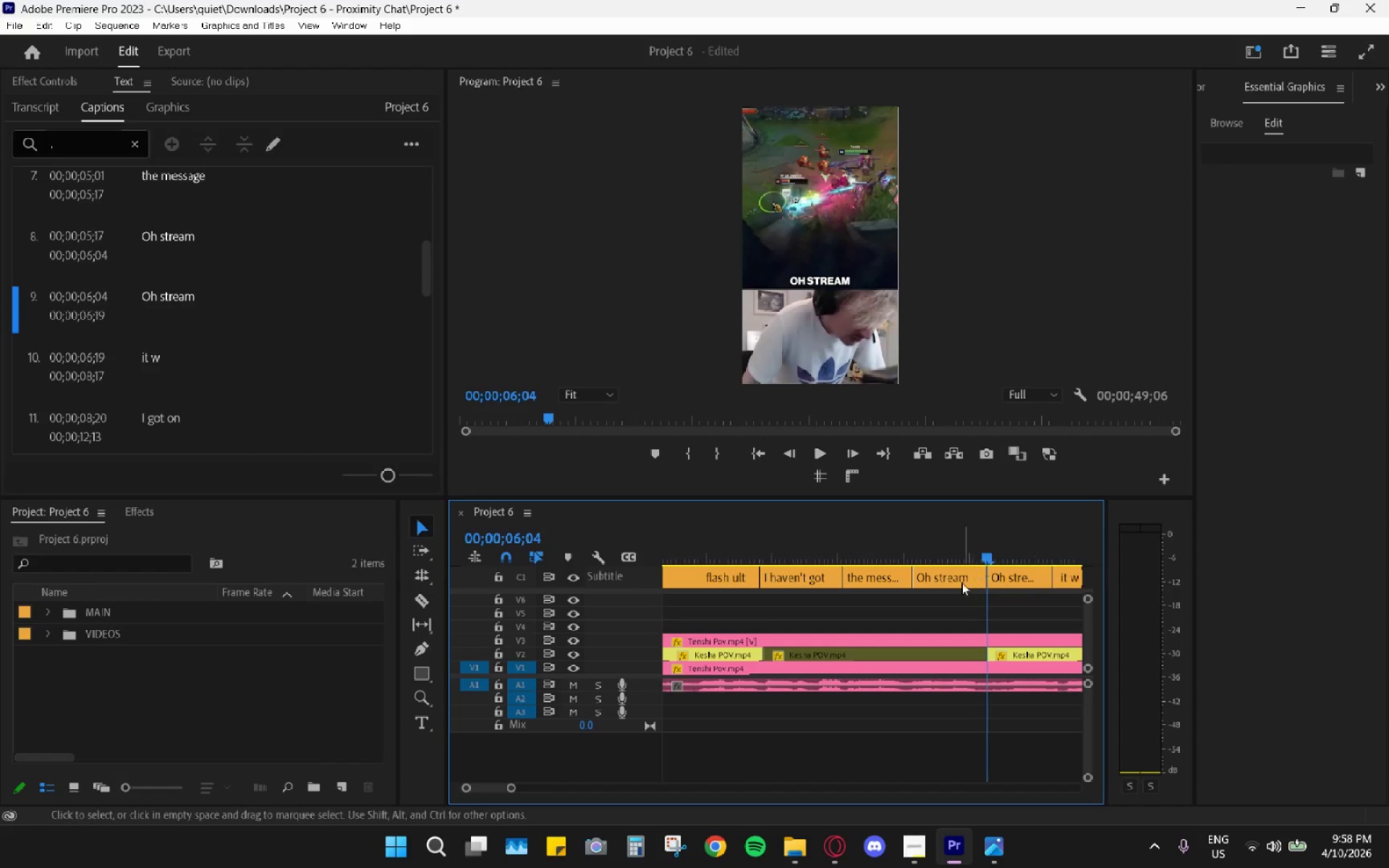 
left_click([944, 588])
 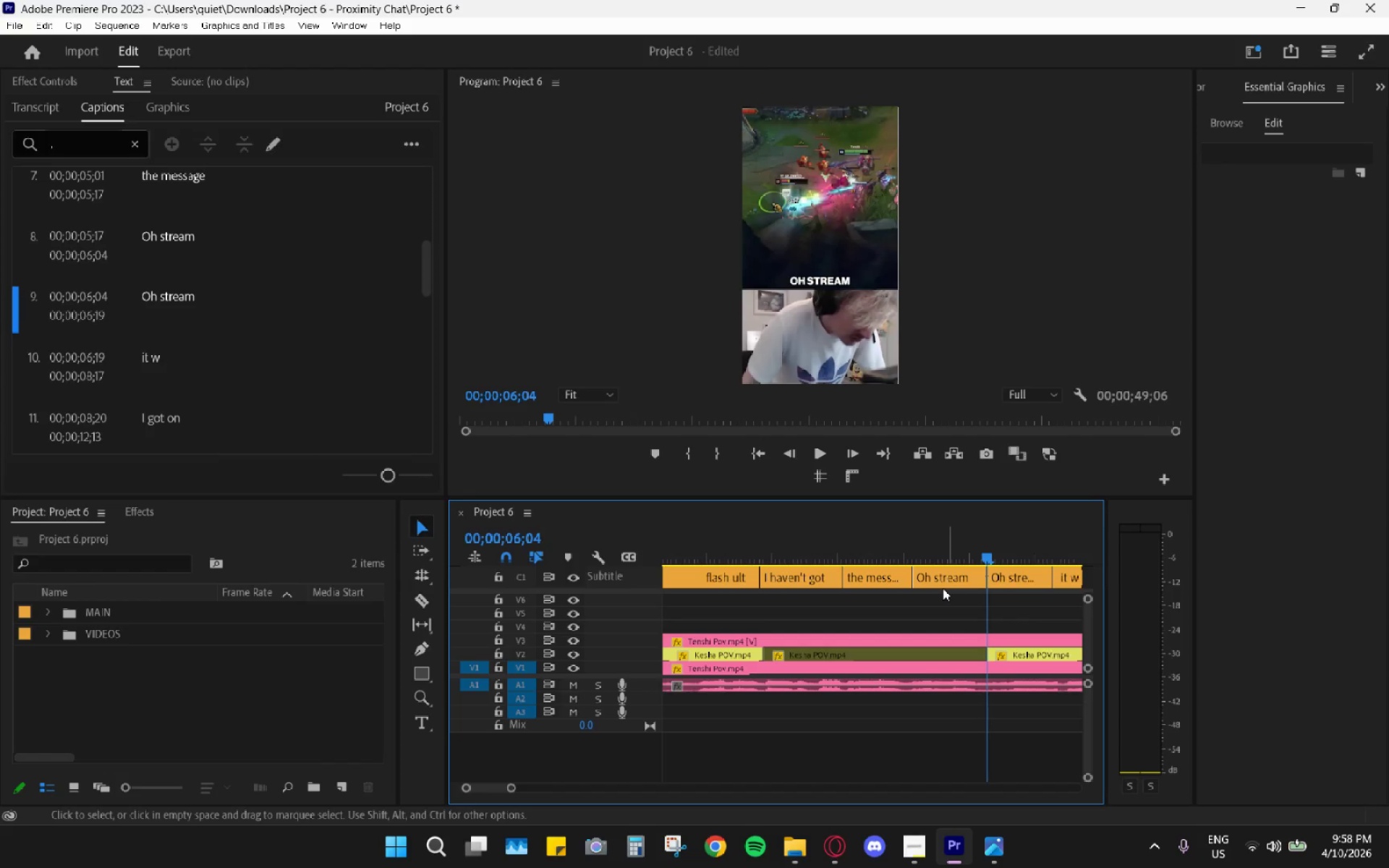 
key(H)
 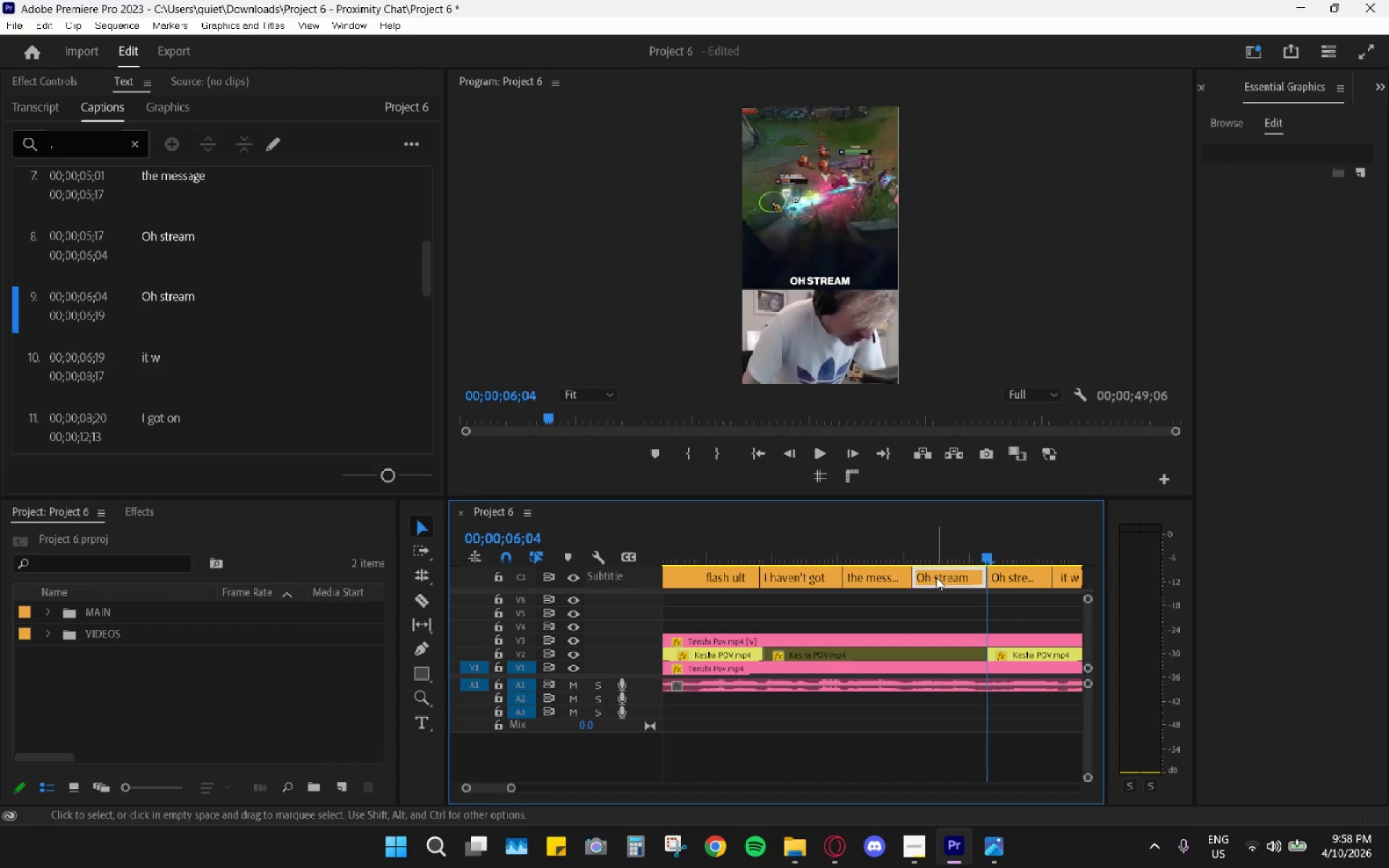 
left_click([936, 577])
 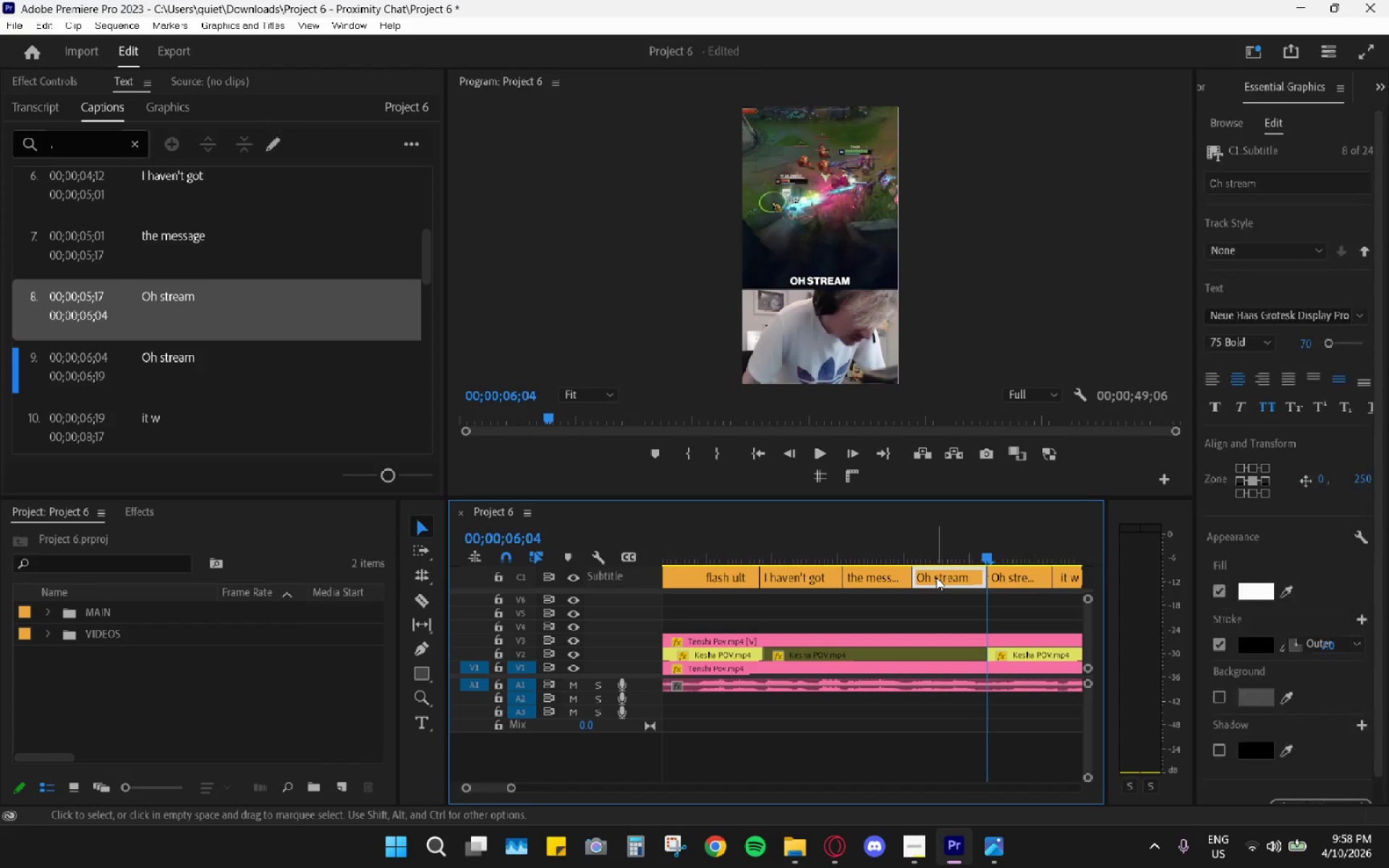 
key(H)
 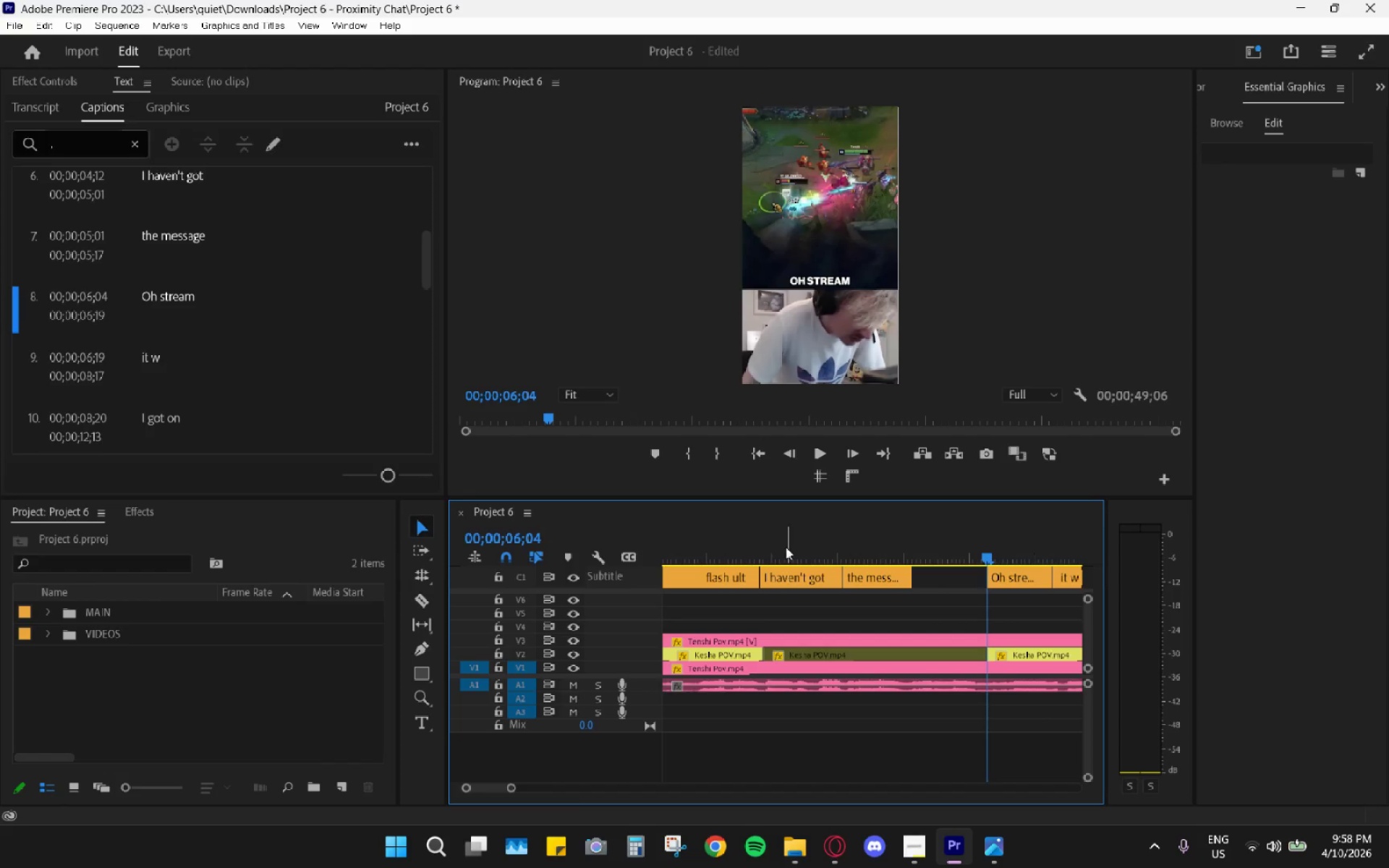 
left_click([783, 545])
 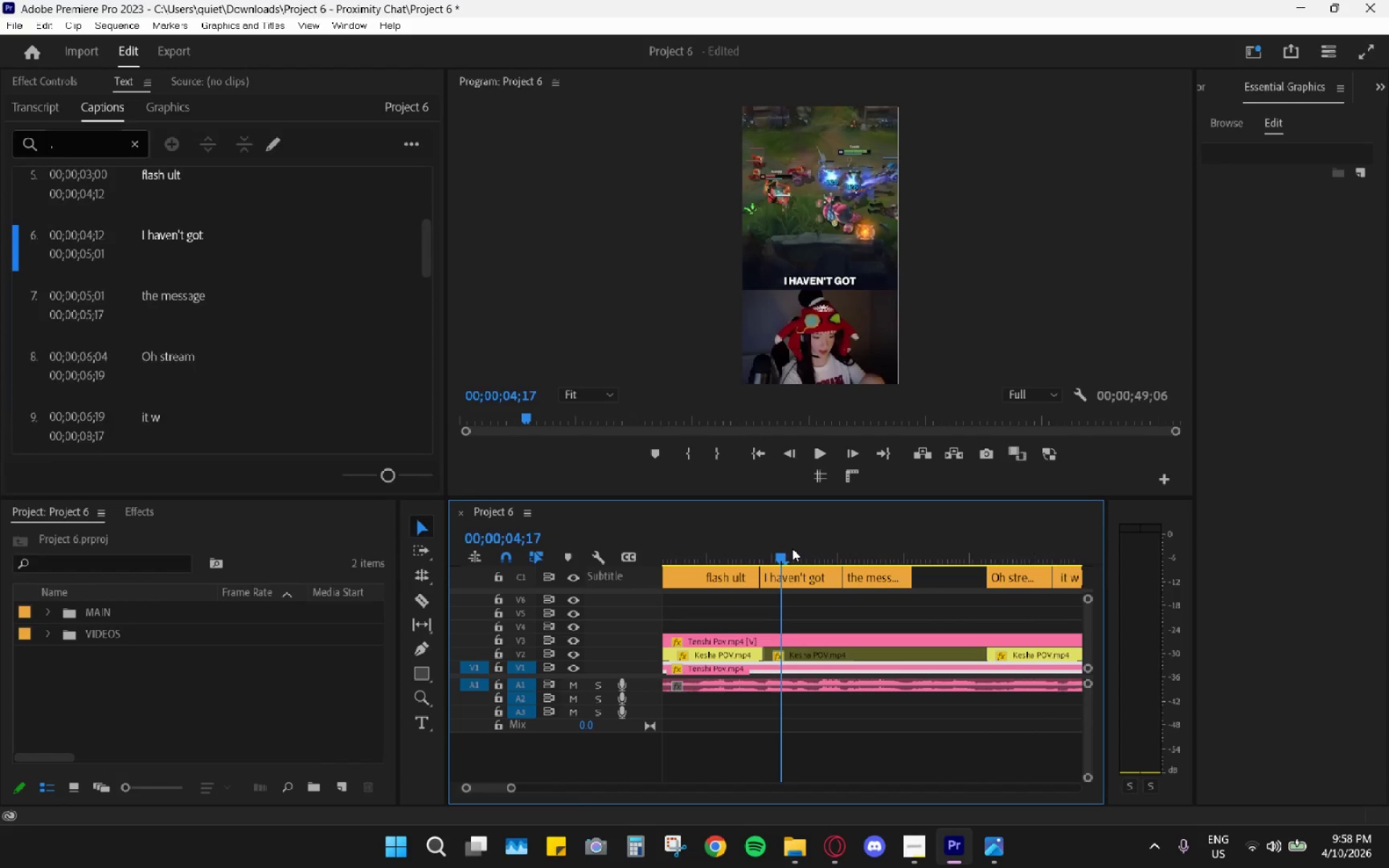 
key(Space)
 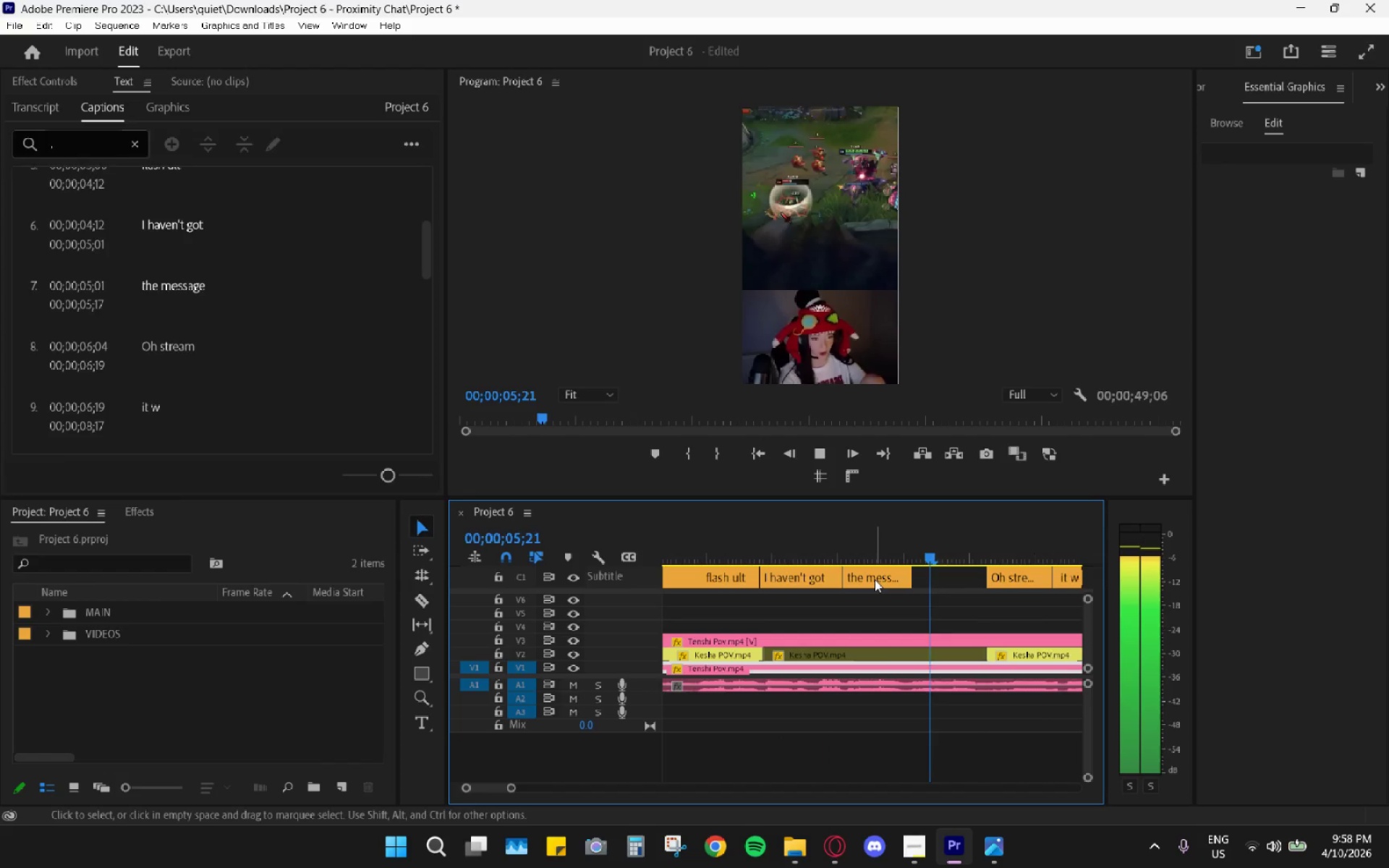 
key(Space)
 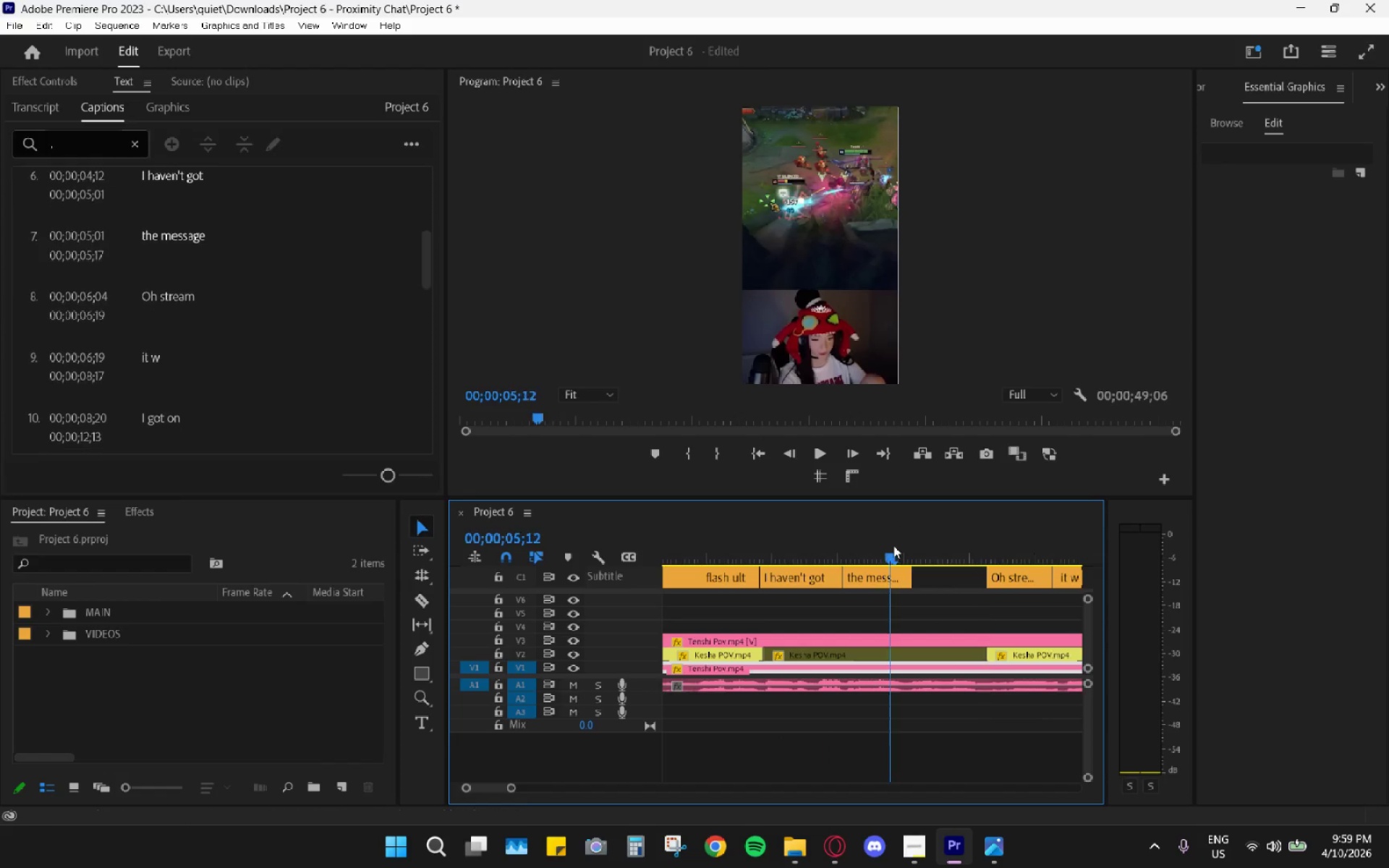 
left_click_drag(start_coordinate=[893, 545], to_coordinate=[889, 545])
 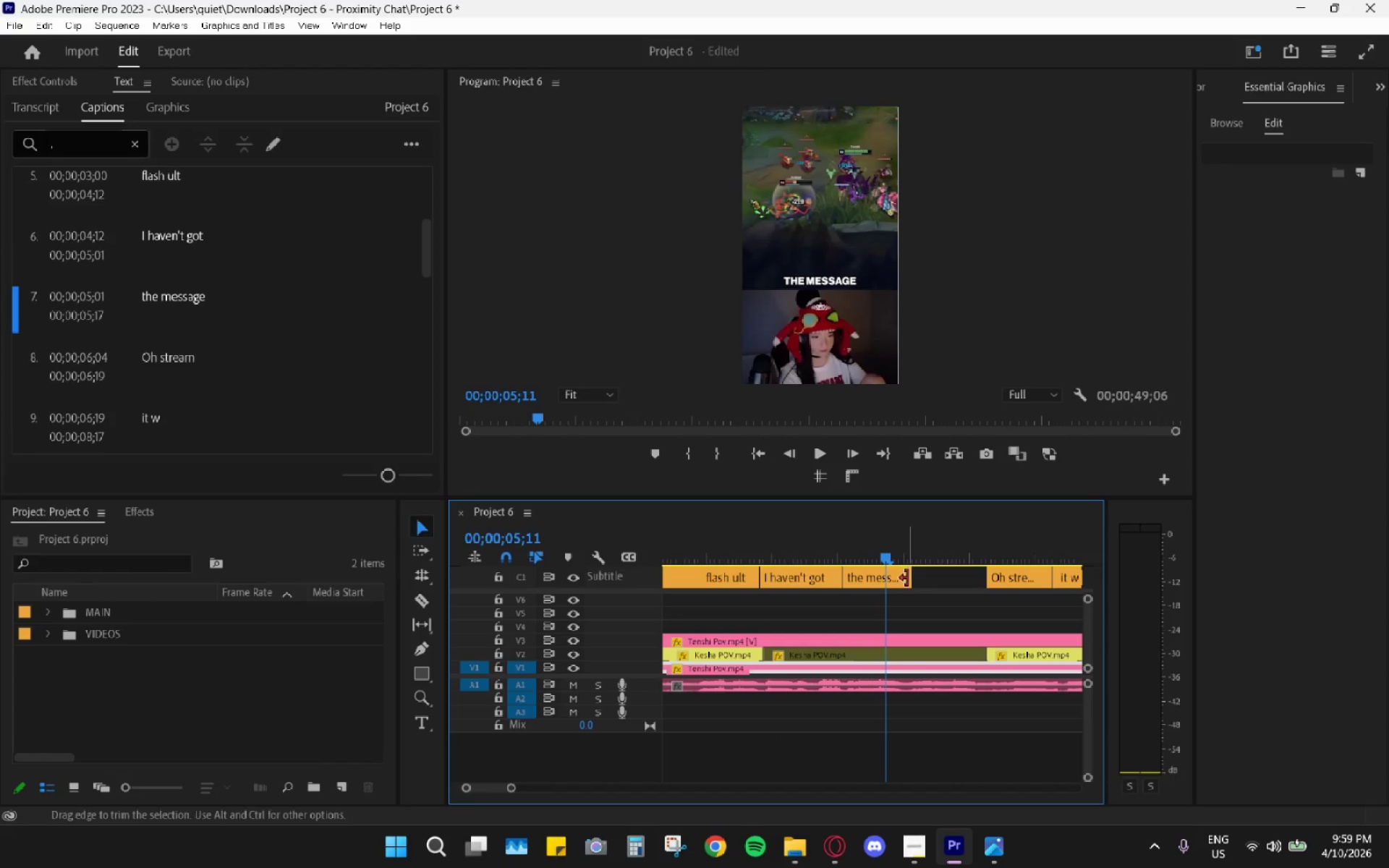 
key(Control+Z)
 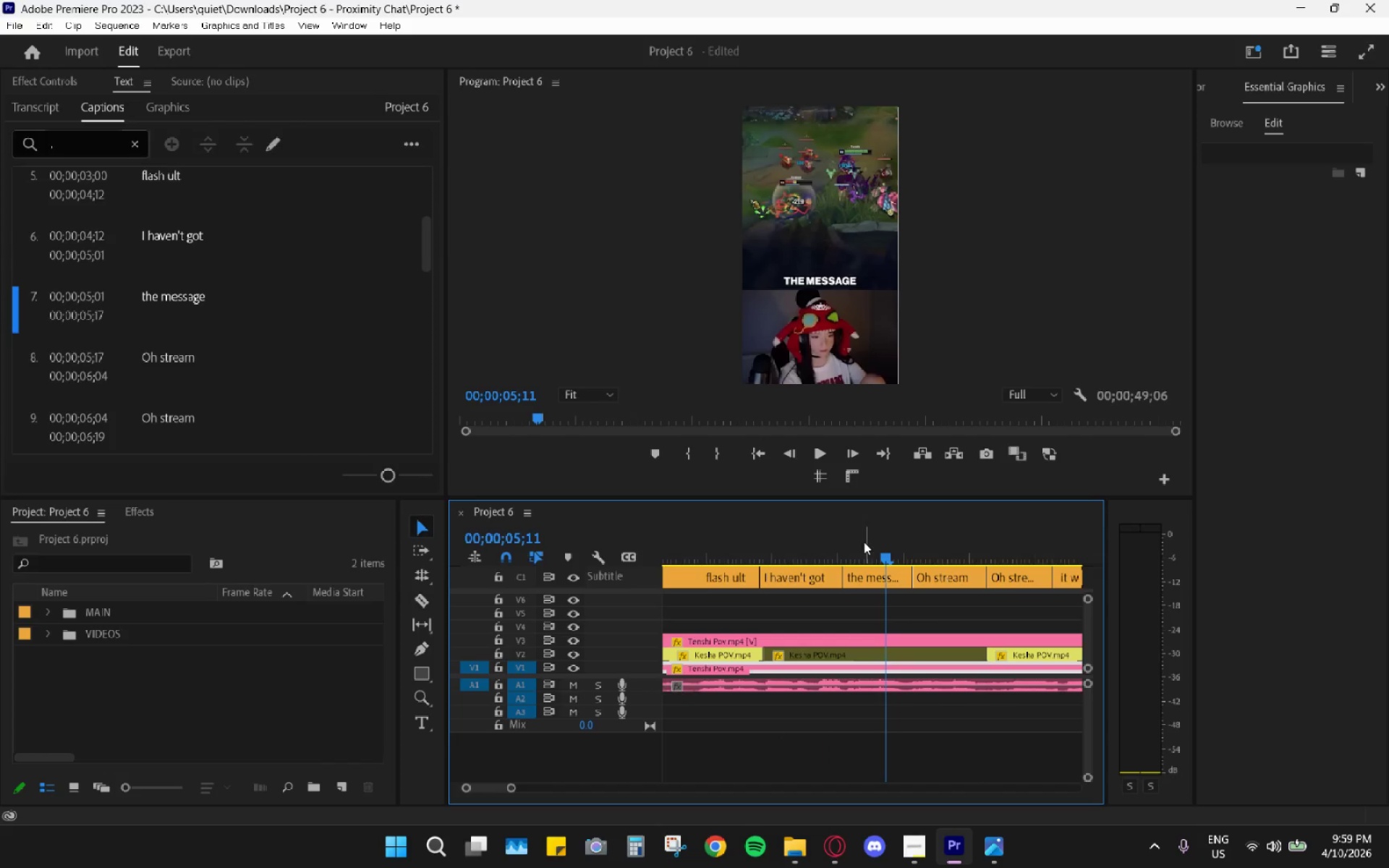 
left_click([858, 552])
 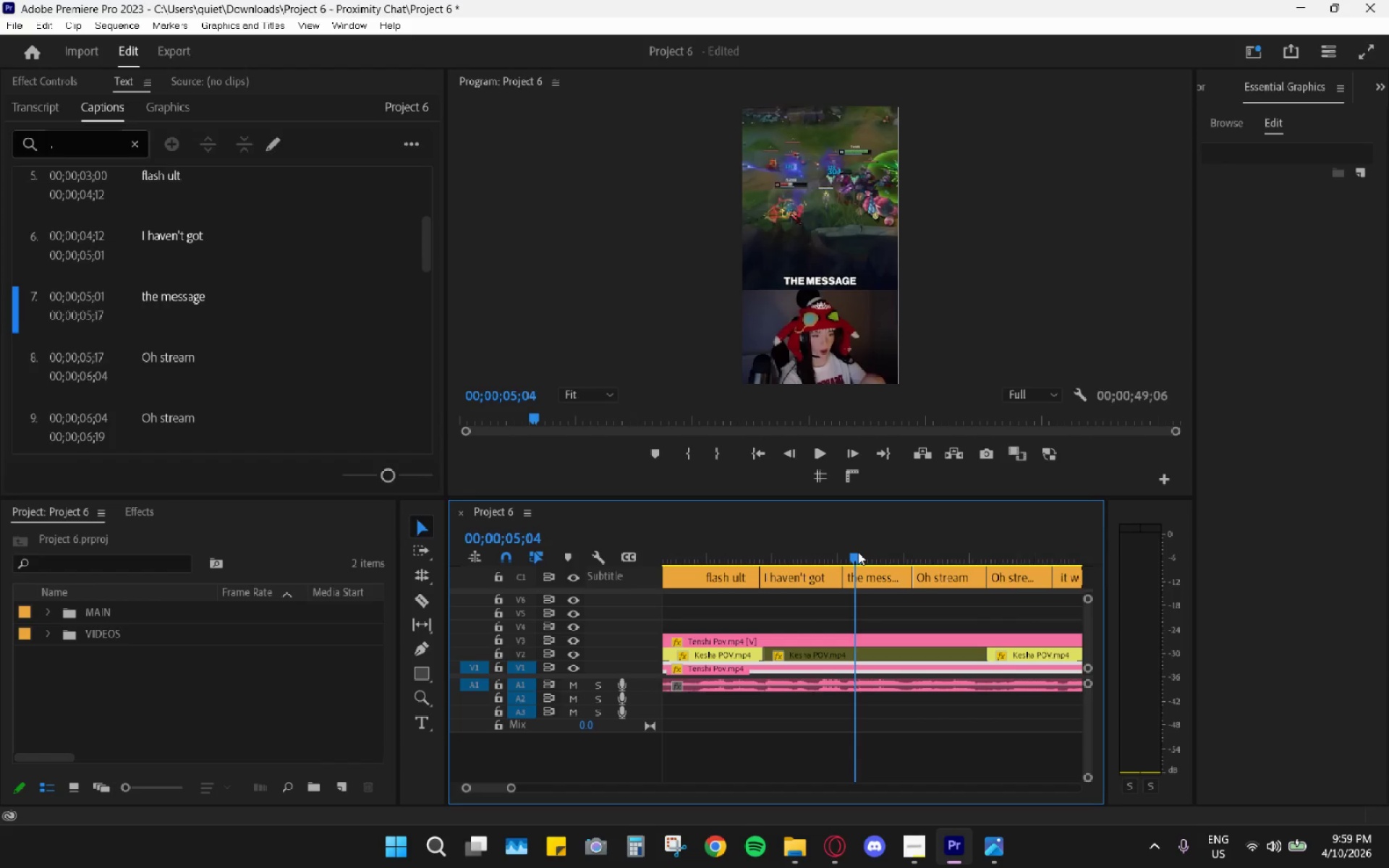 
key(Space)
 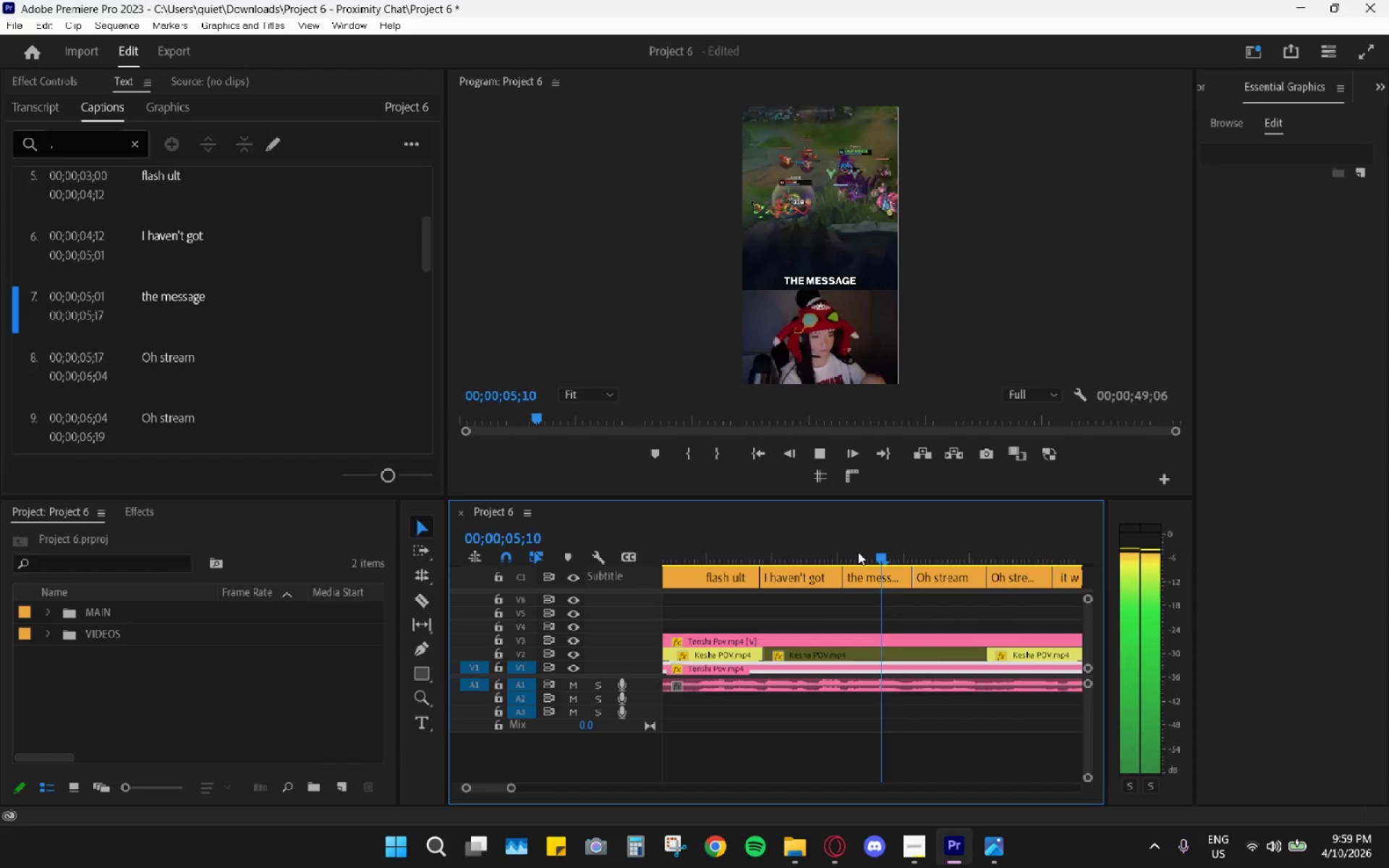 
key(Space)
 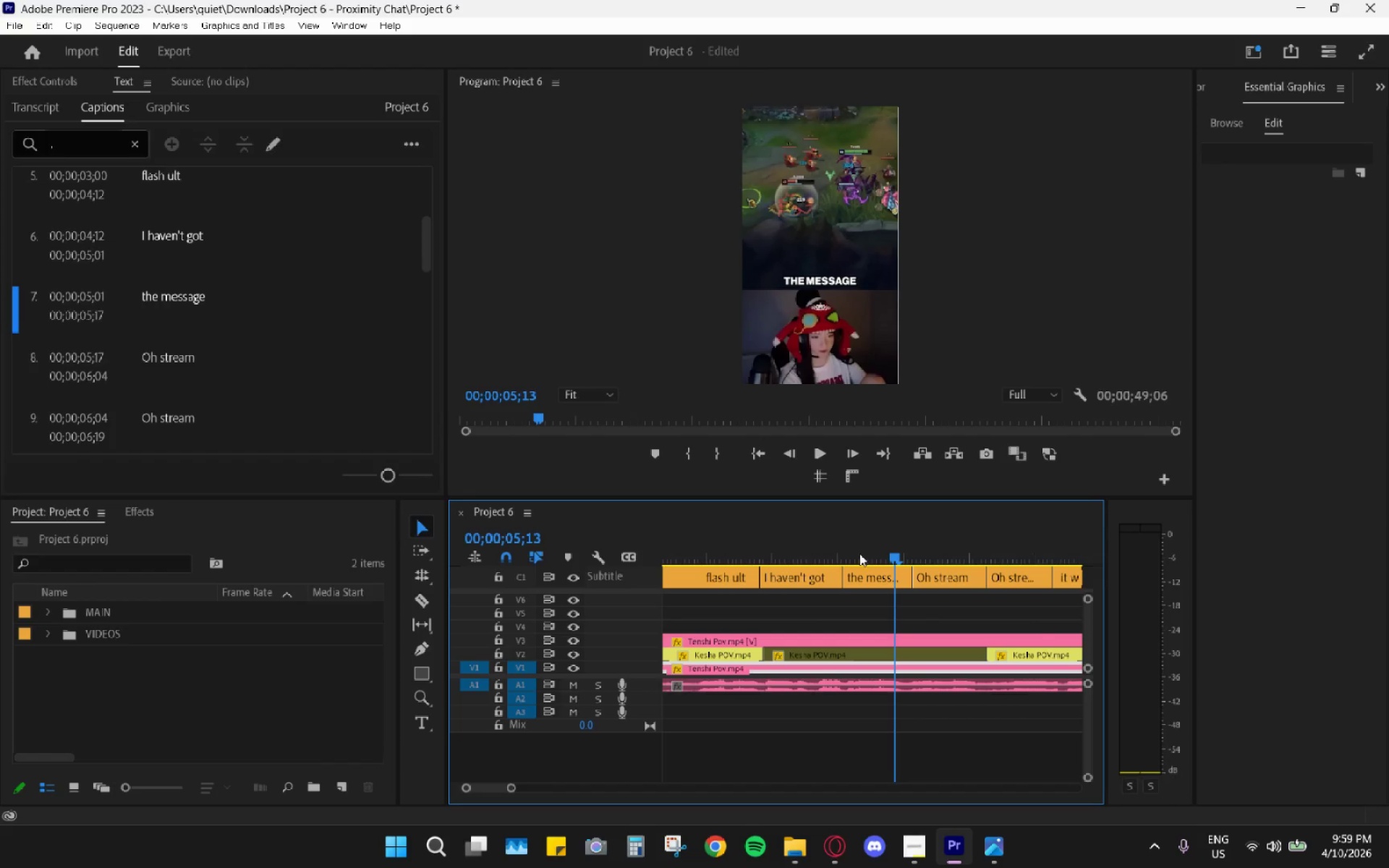 
key(Space)
 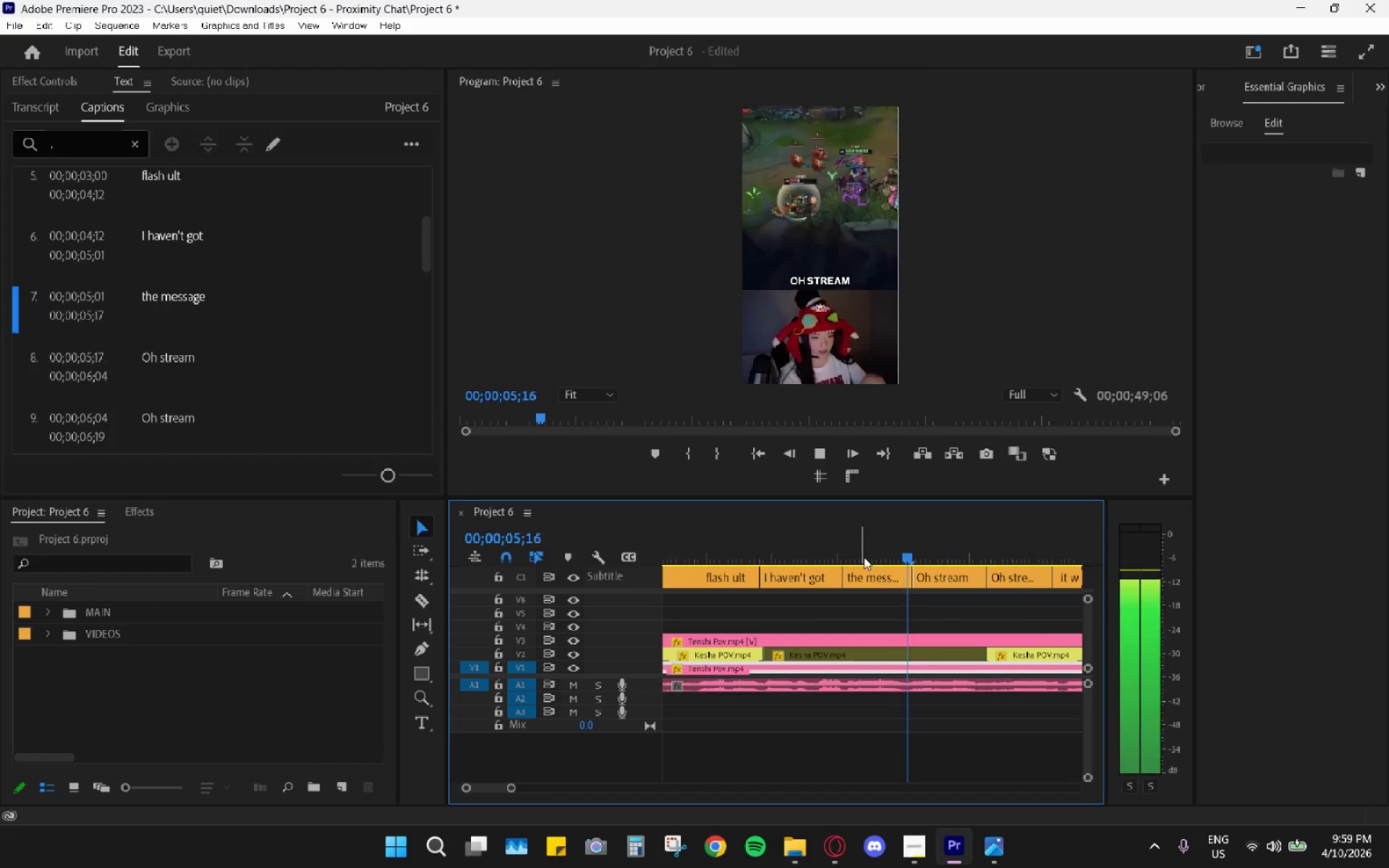 
key(Space)
 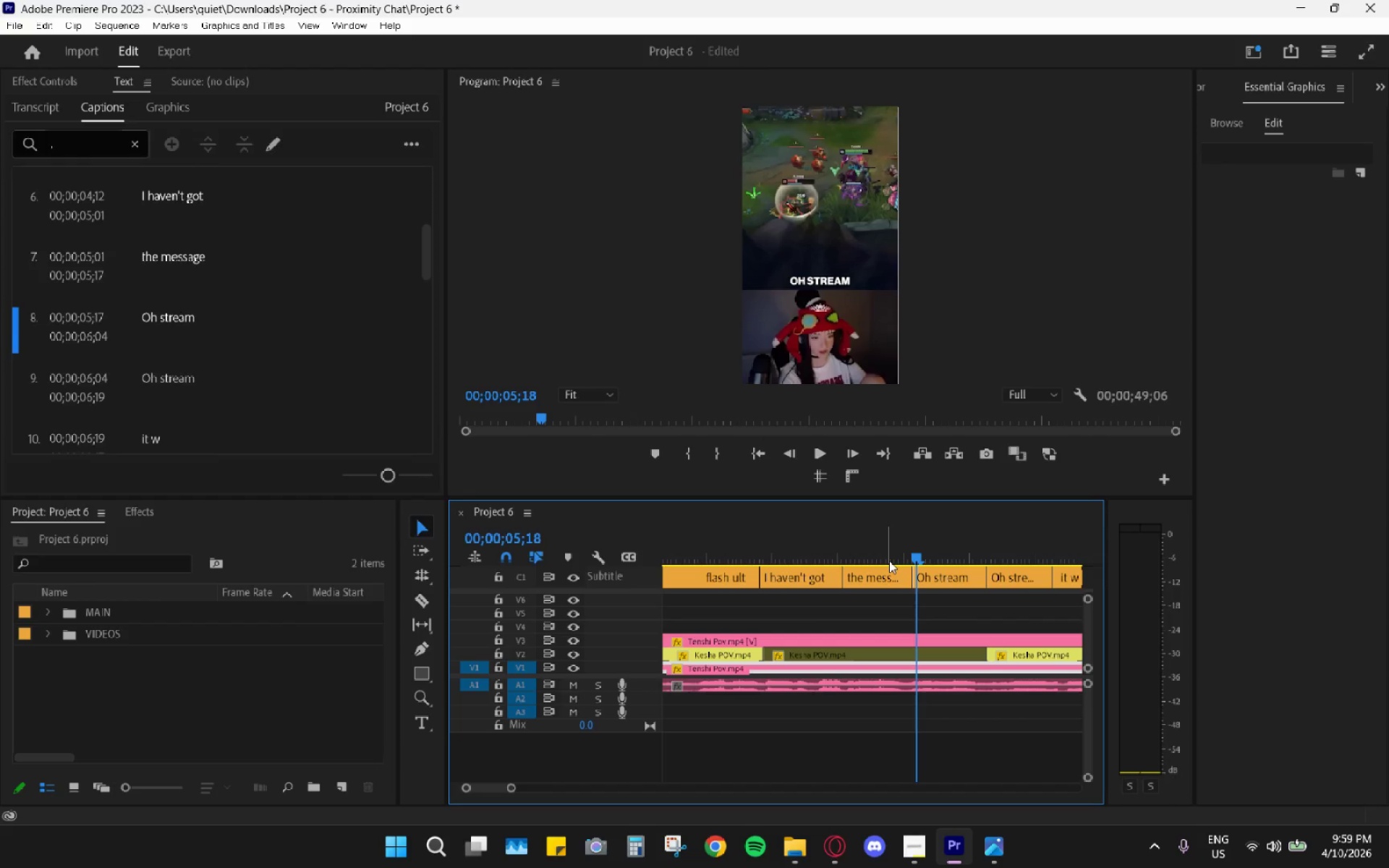 
key(Space)
 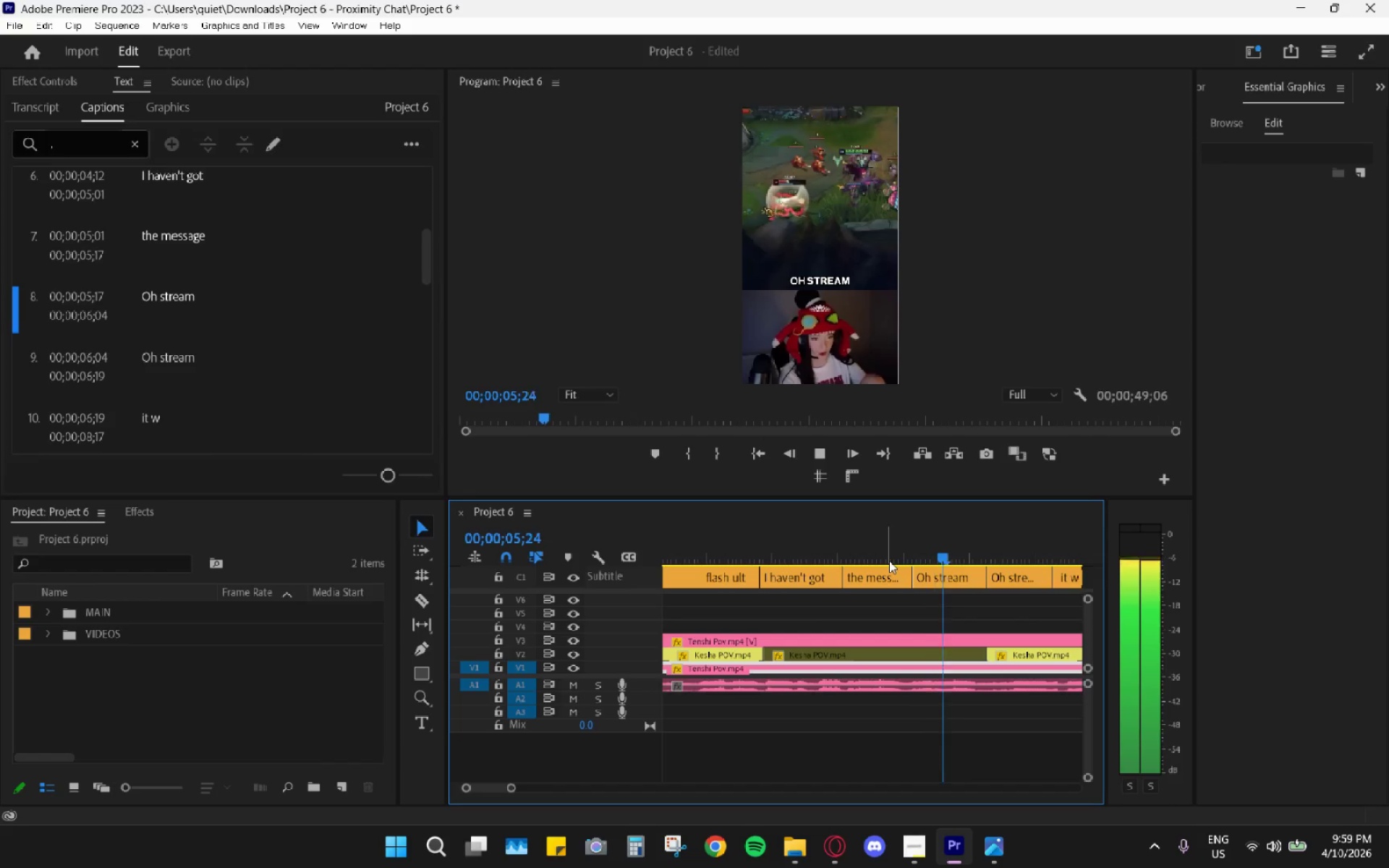 
key(Space)
 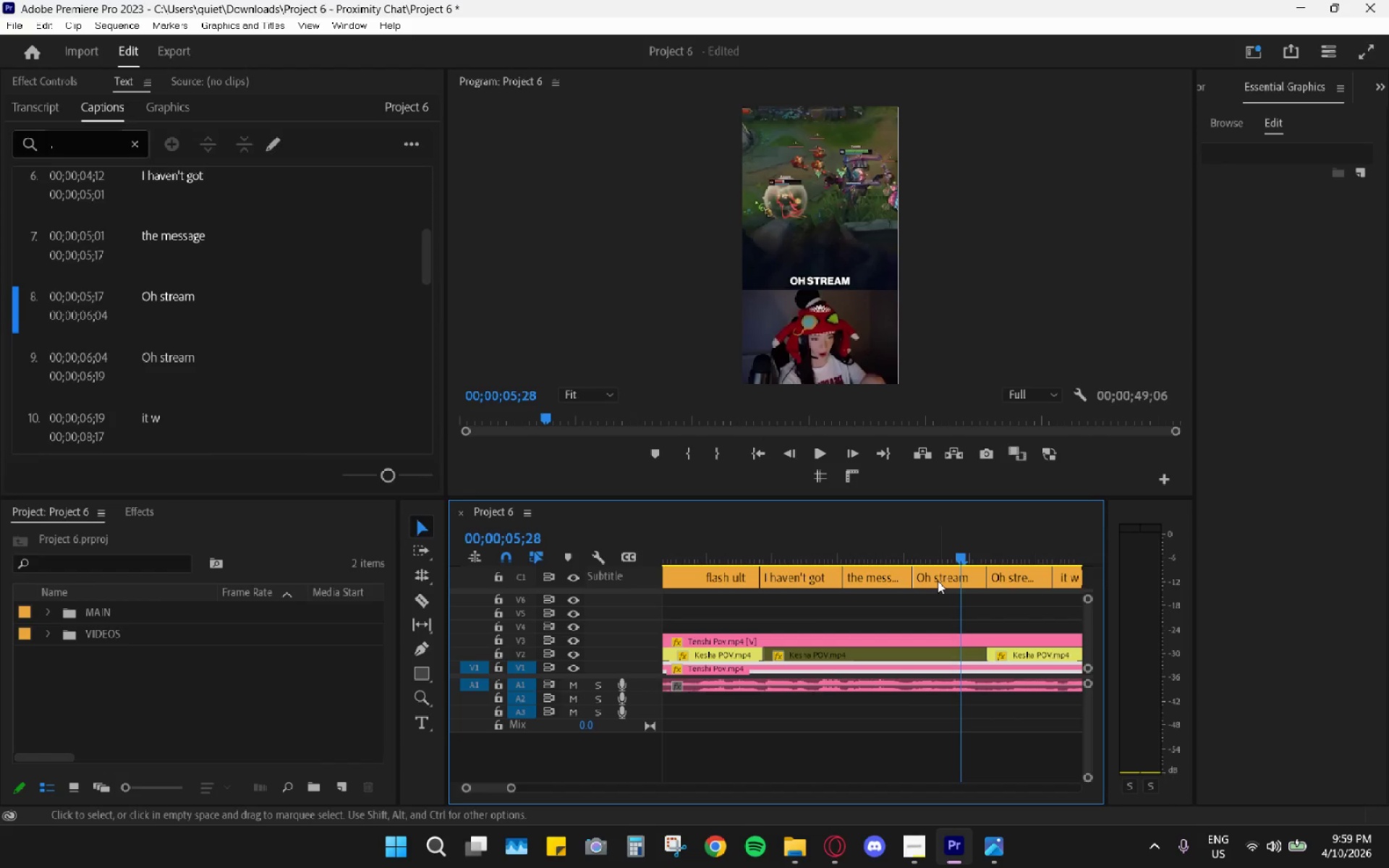 
left_click([938, 581])
 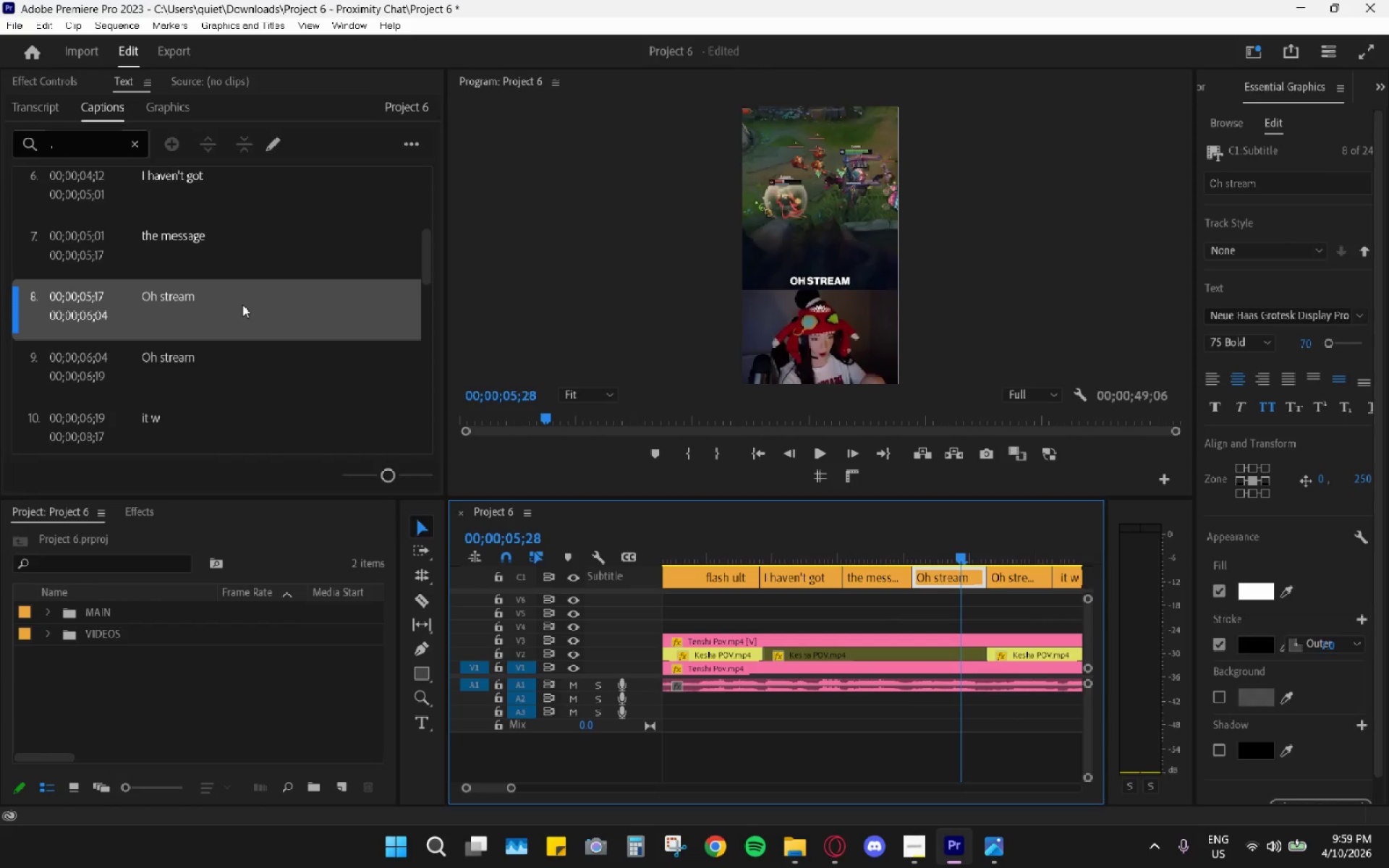 
triple_click([242, 302])
 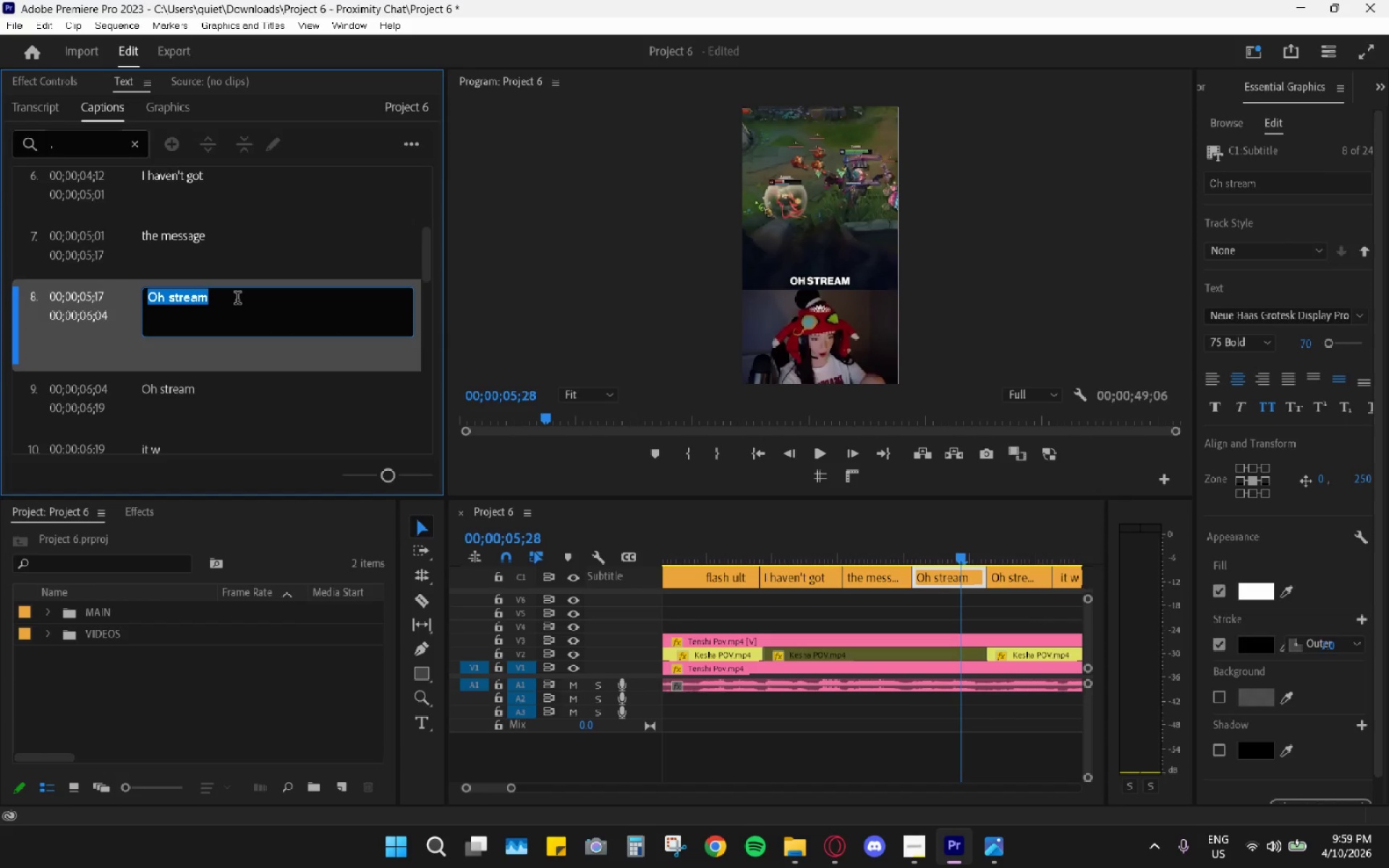 
type(or ult)
 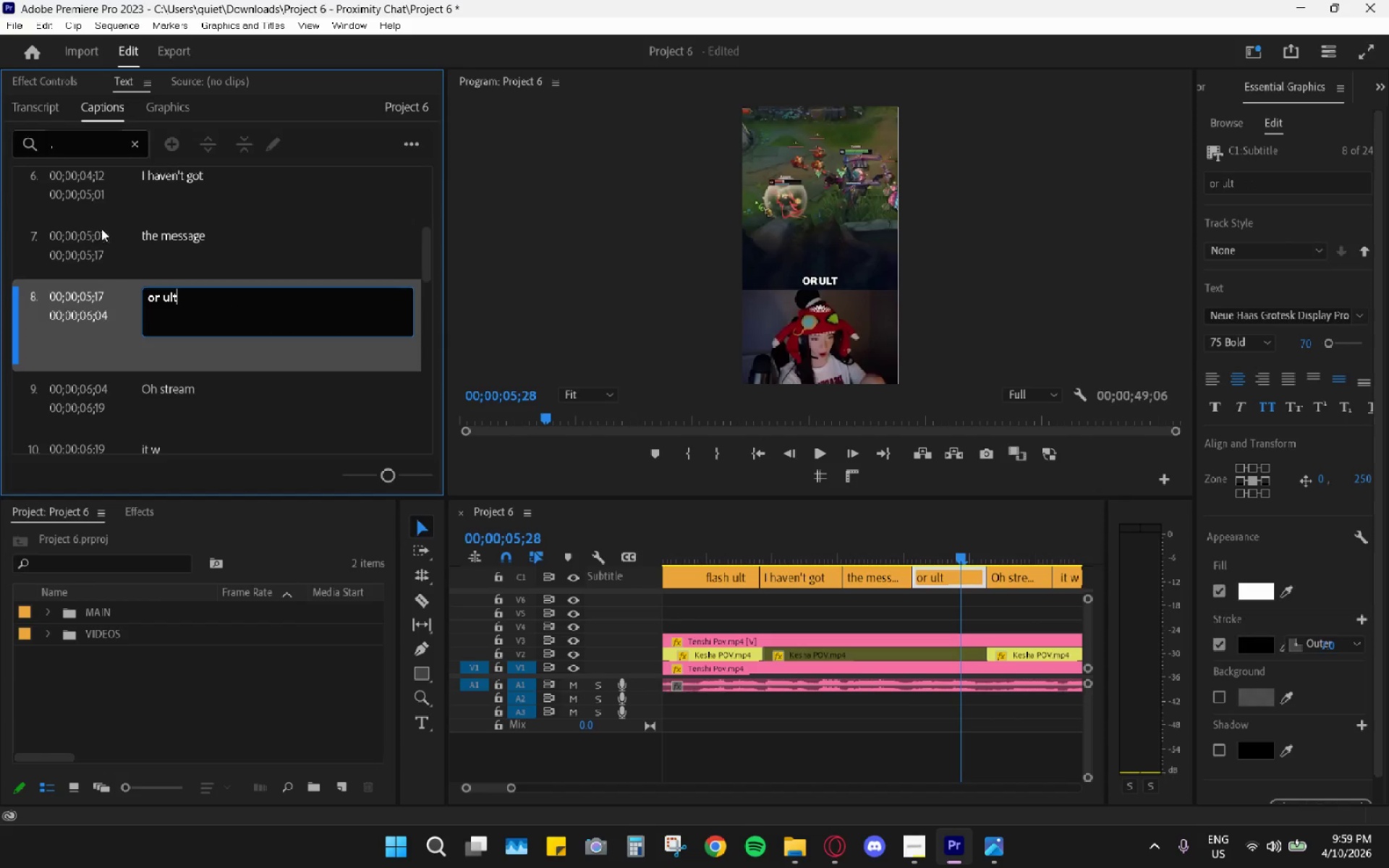 
triple_click([151, 242])
 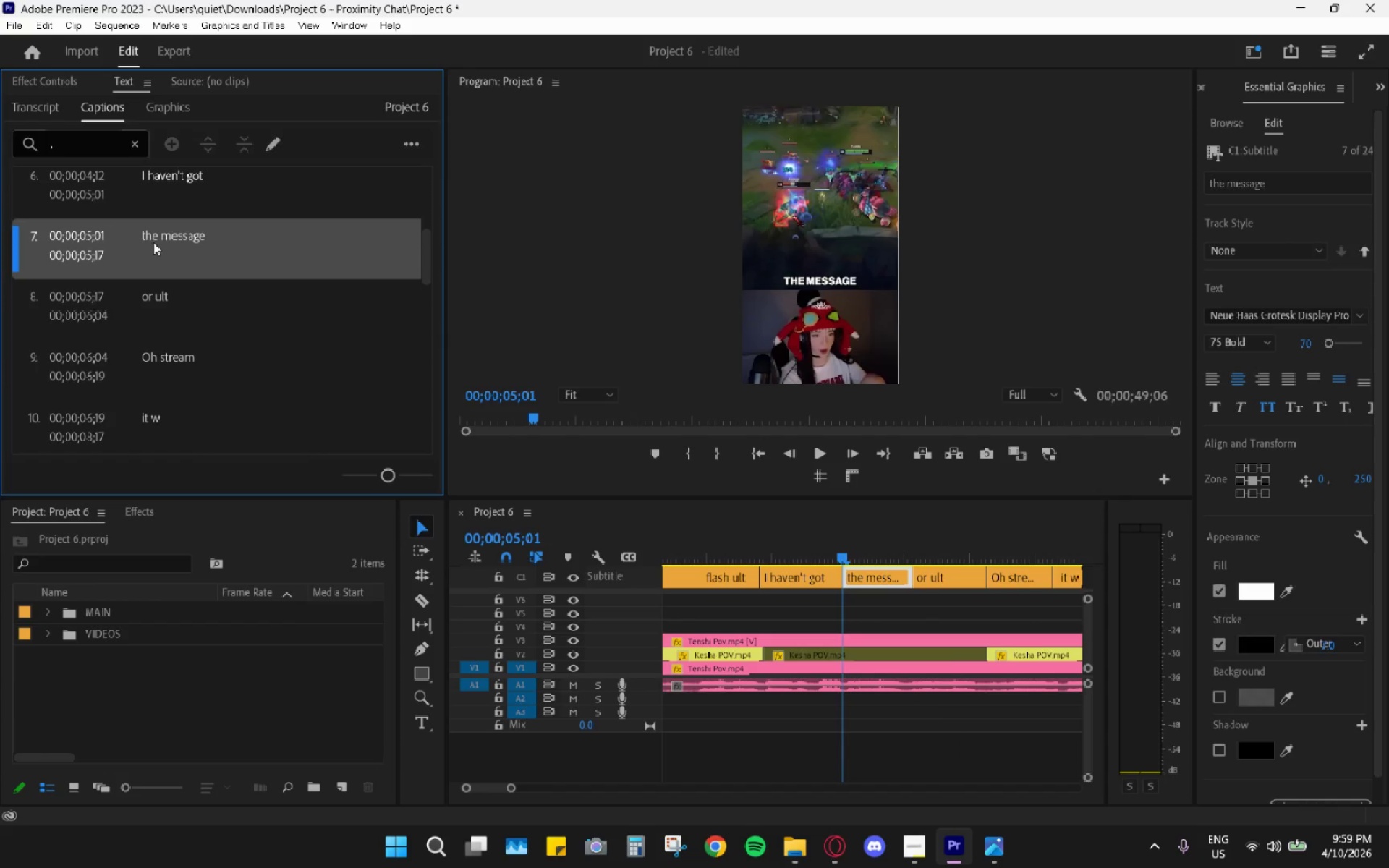 
triple_click([153, 242])
 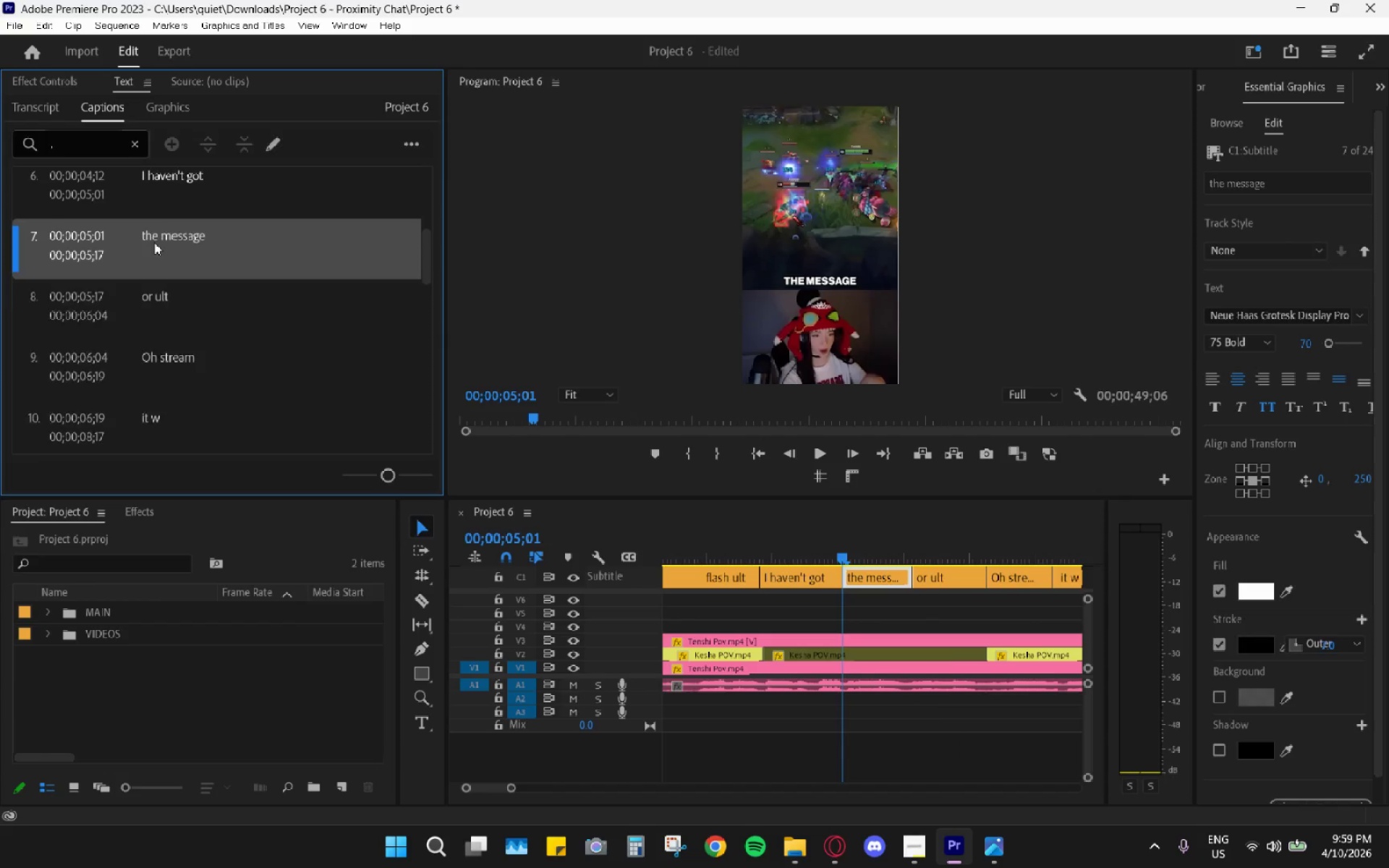 
left_click_drag(start_coordinate=[155, 242], to_coordinate=[166, 234])
 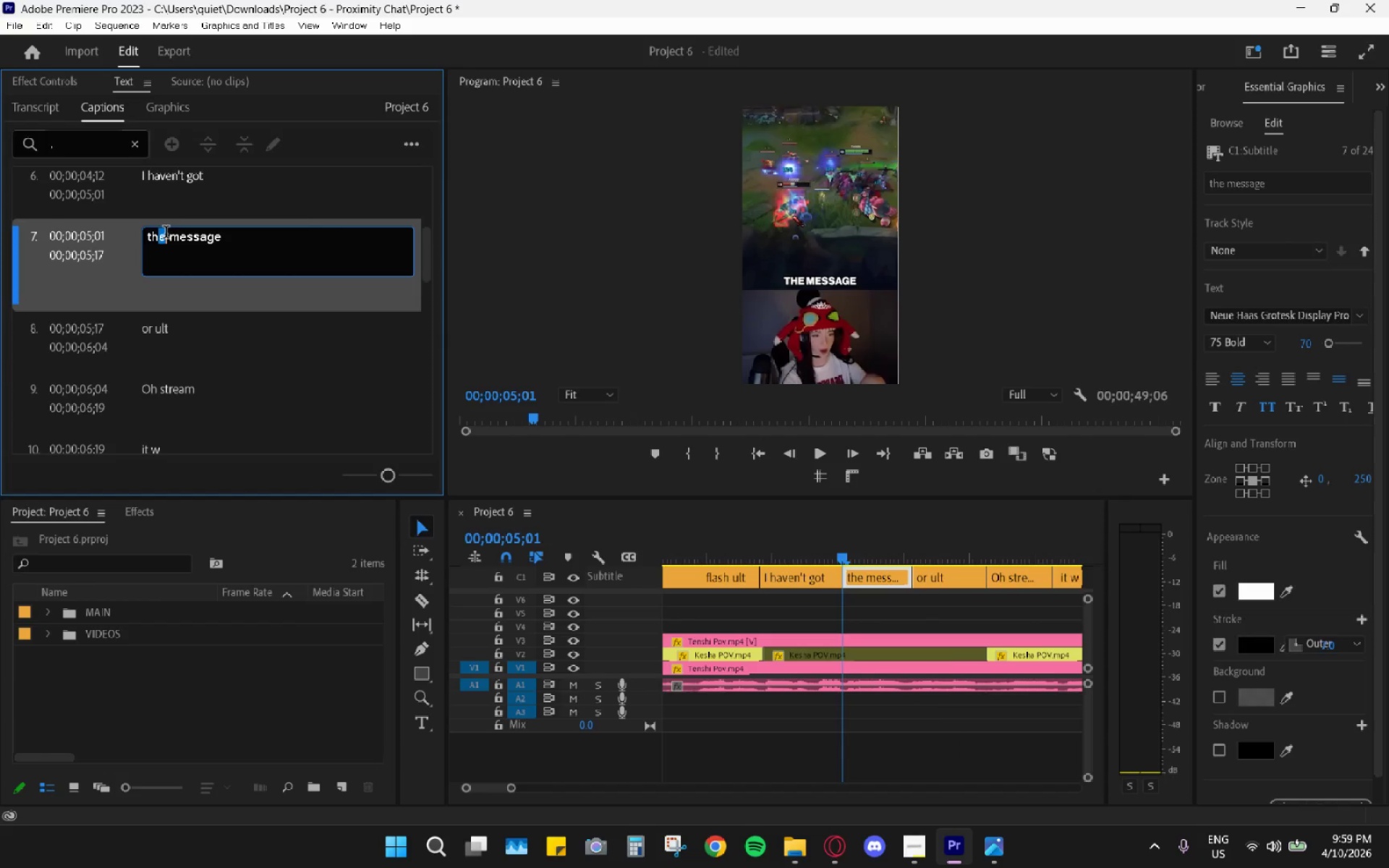 
triple_click([166, 234])
 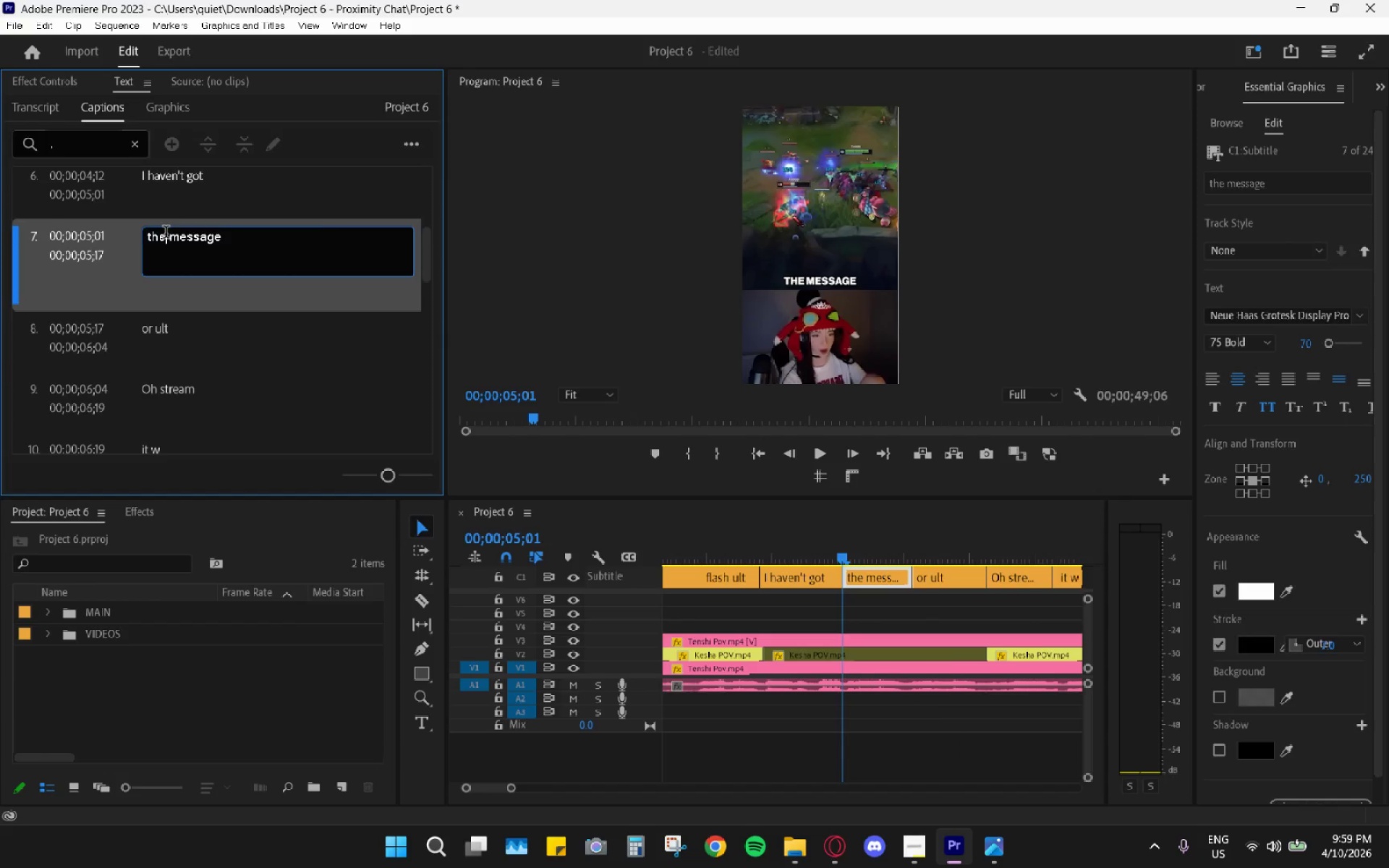 
triple_click([166, 234])
 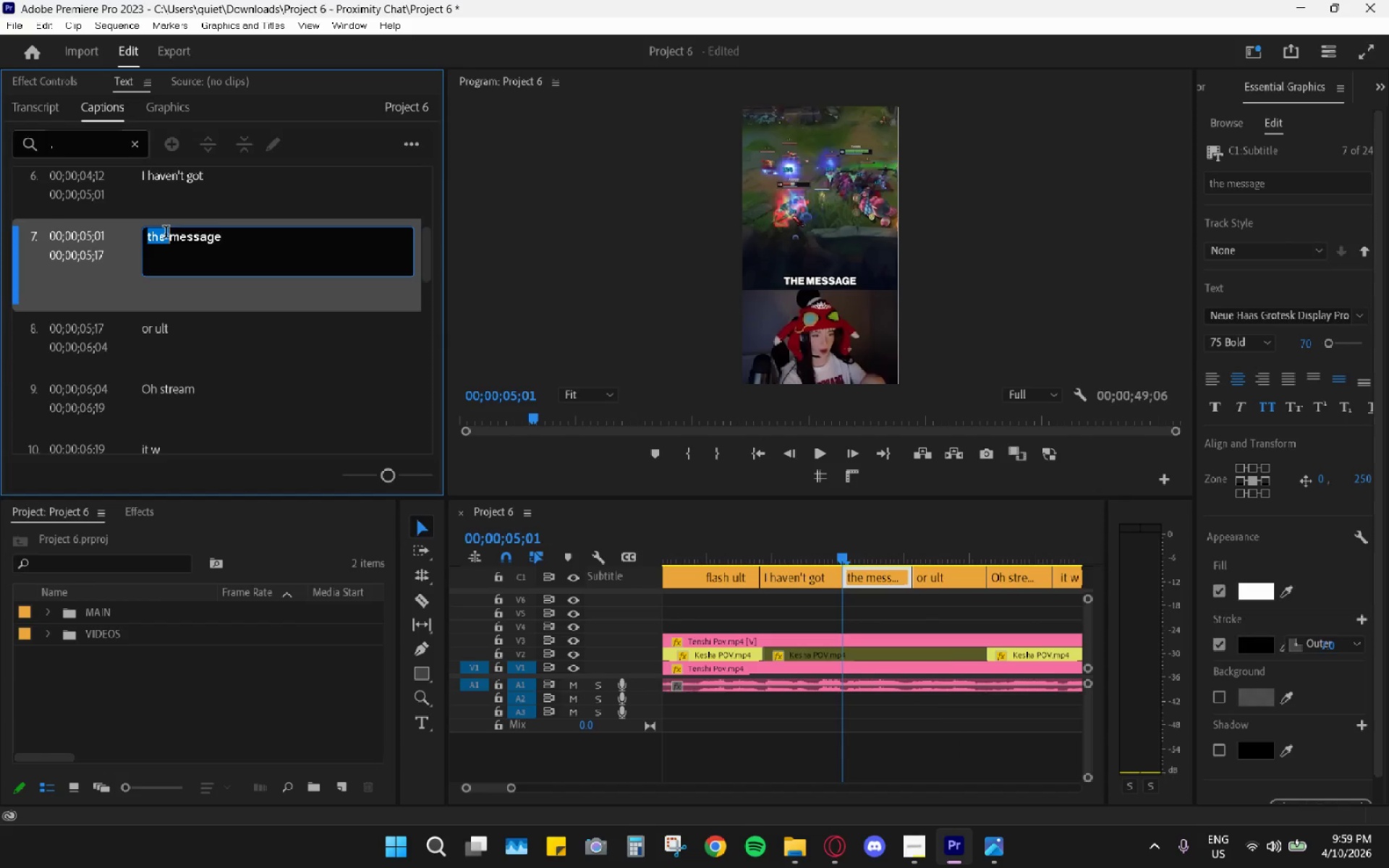 
triple_click([166, 234])
 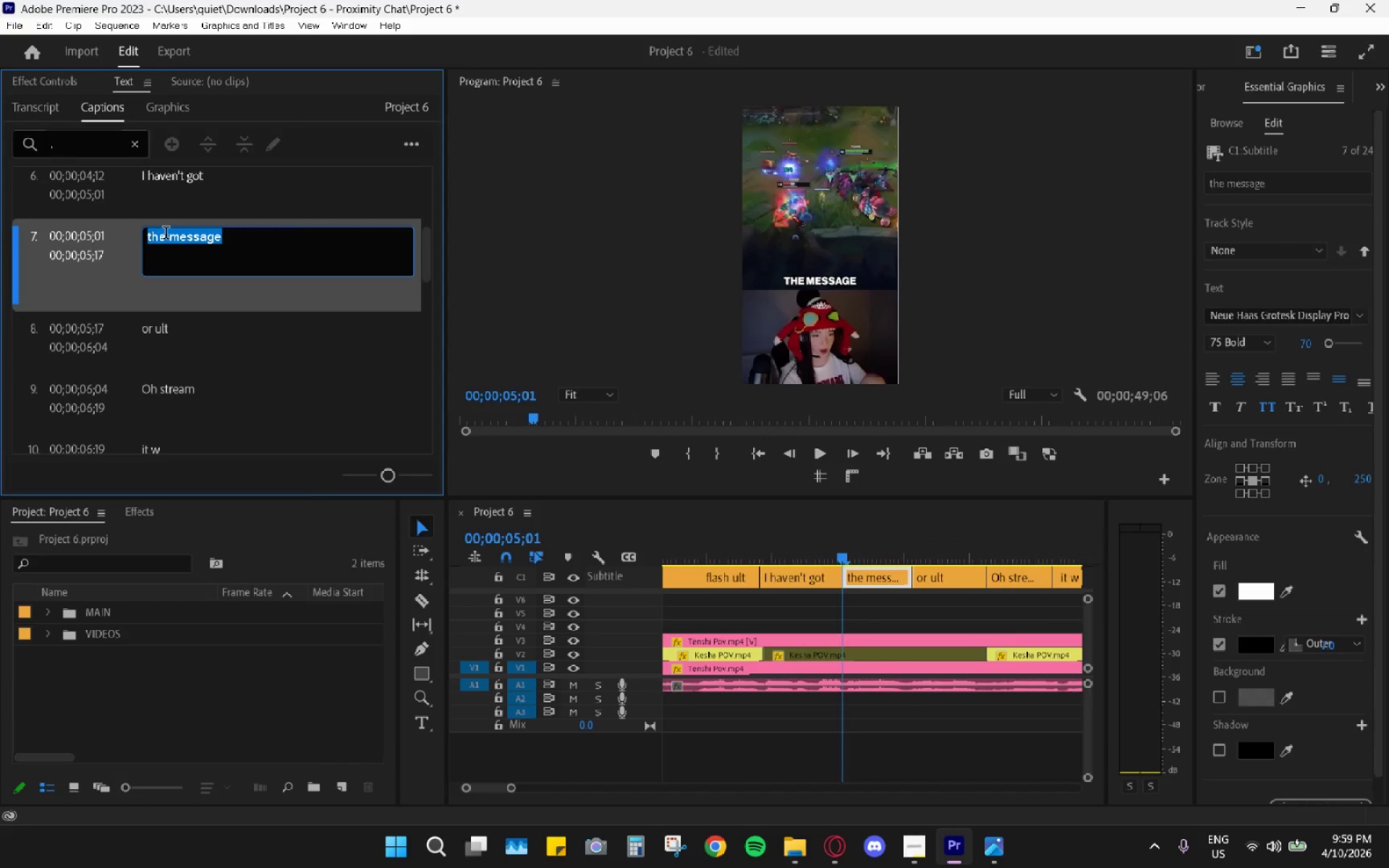 
type(flash)
 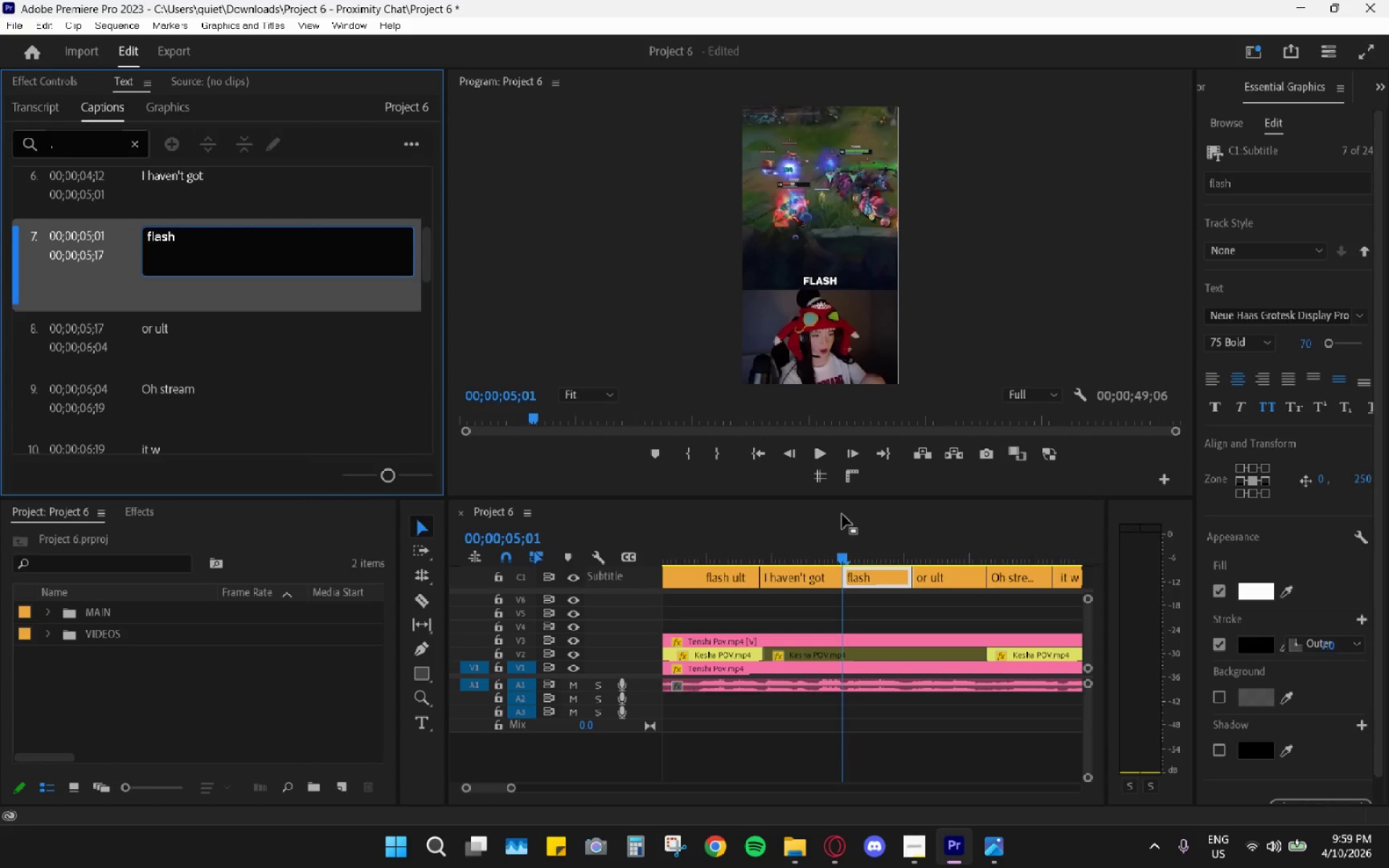 
left_click_drag(start_coordinate=[770, 545], to_coordinate=[756, 548])
 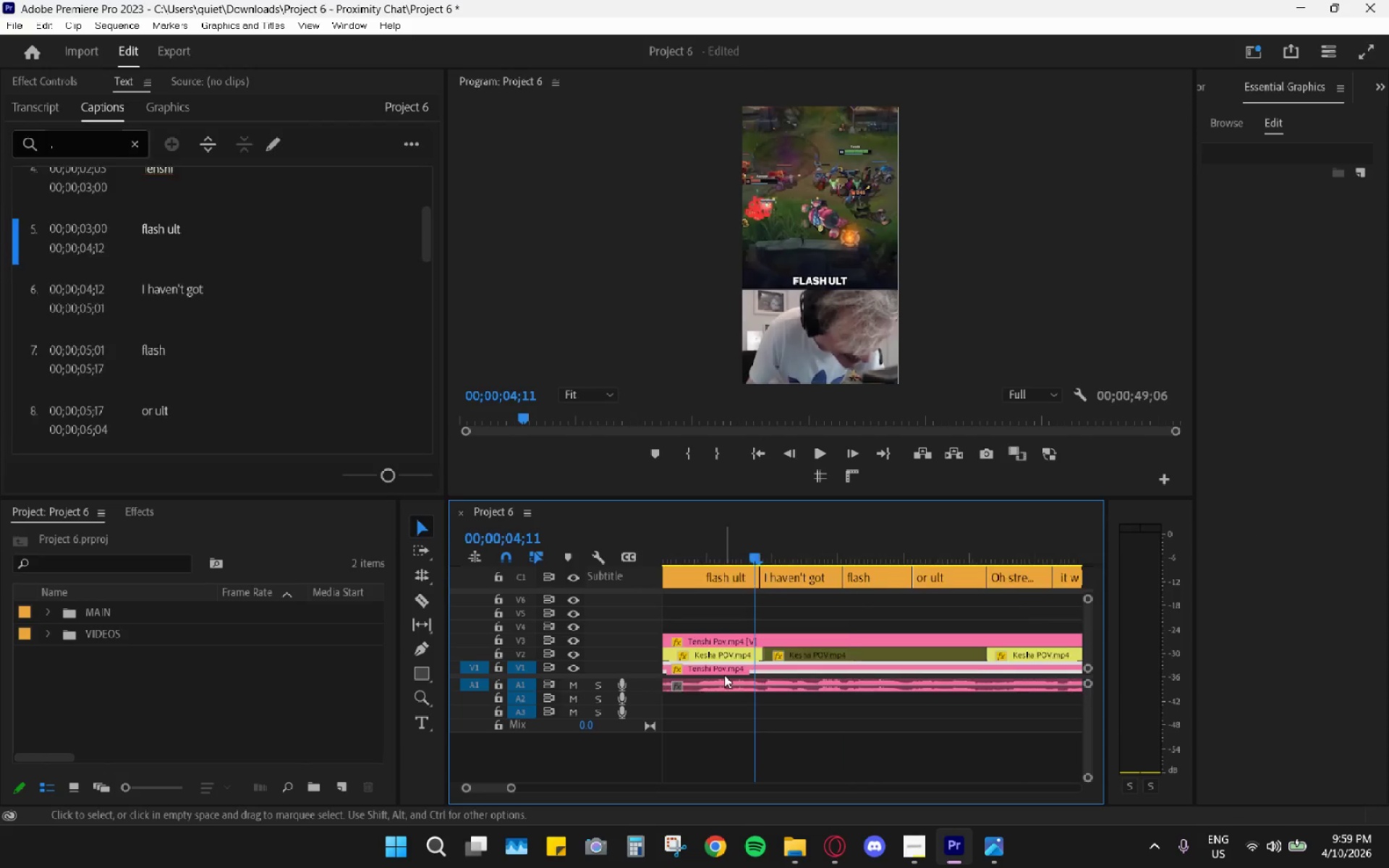 
scroll: coordinate [724, 675], scroll_direction: up, amount: 3.0
 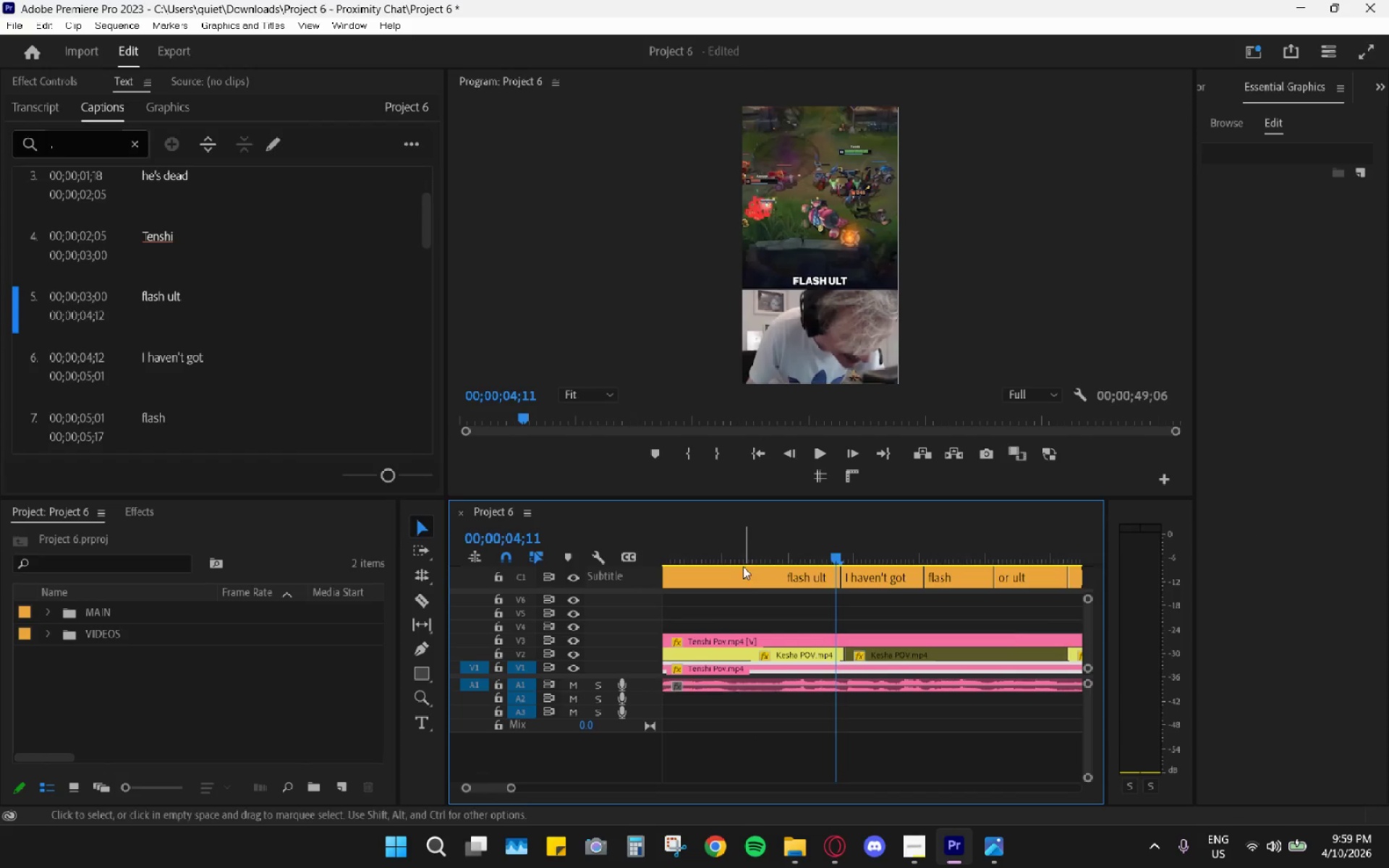 
left_click([738, 552])
 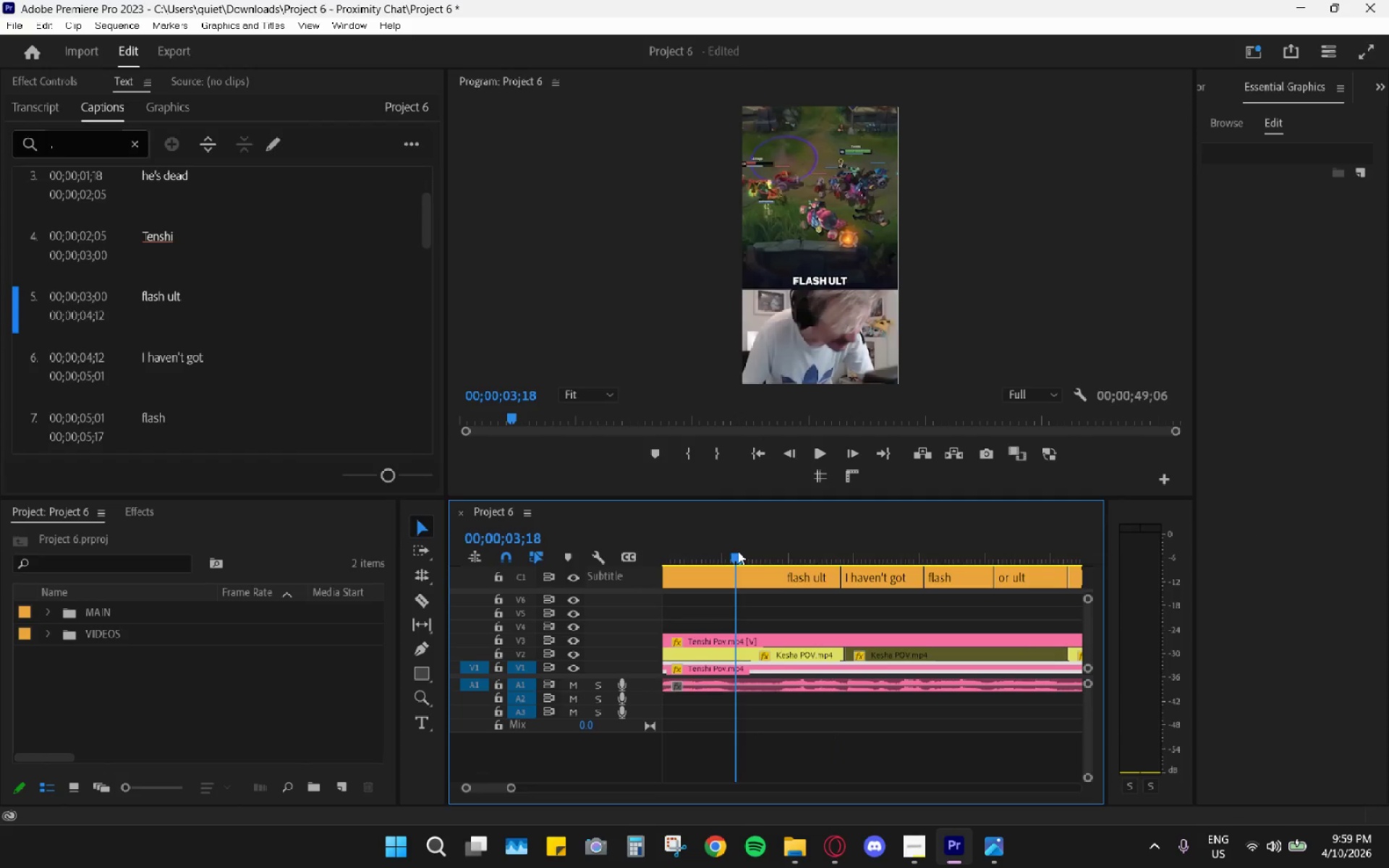 
key(Space)
 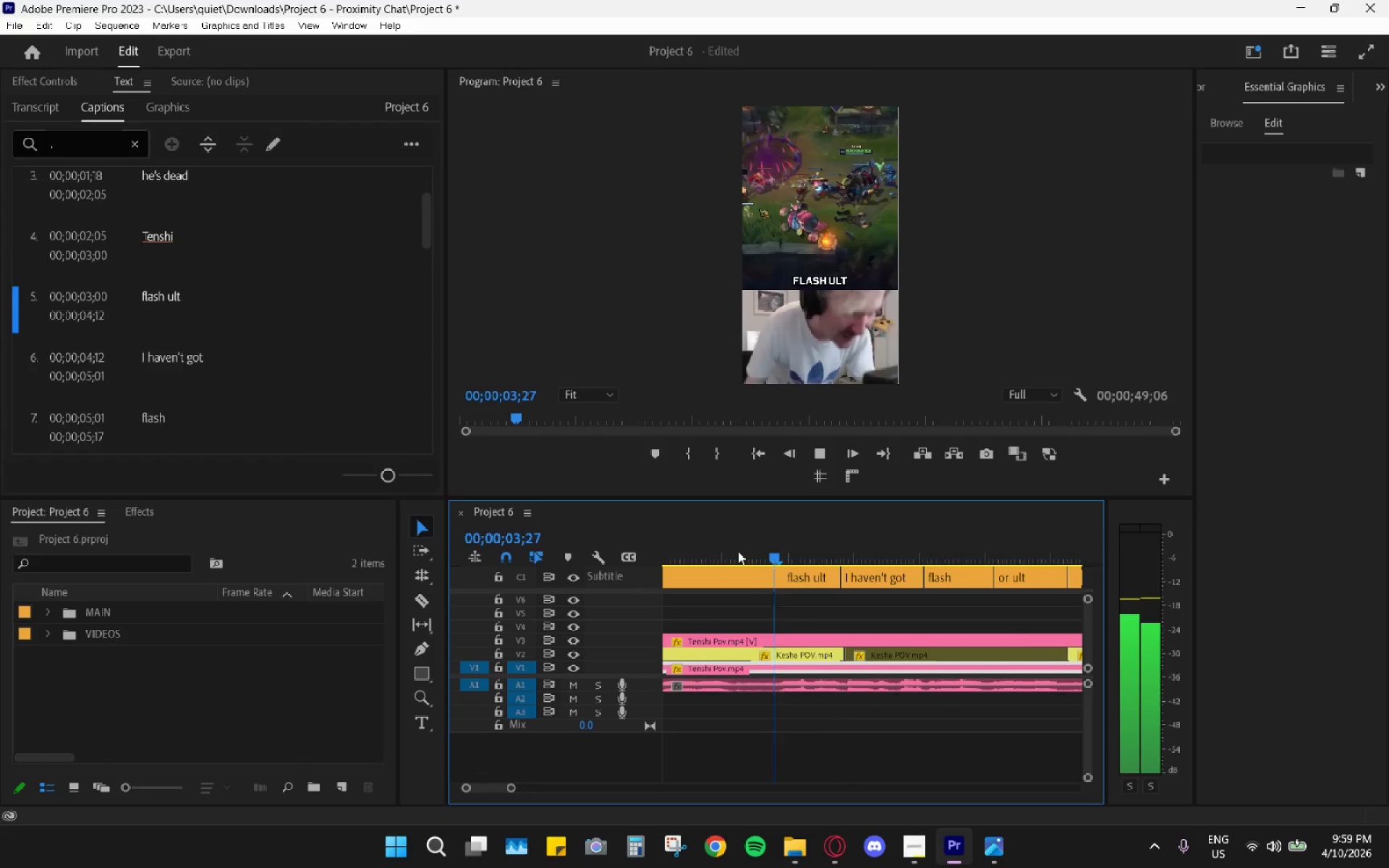 
key(Space)
 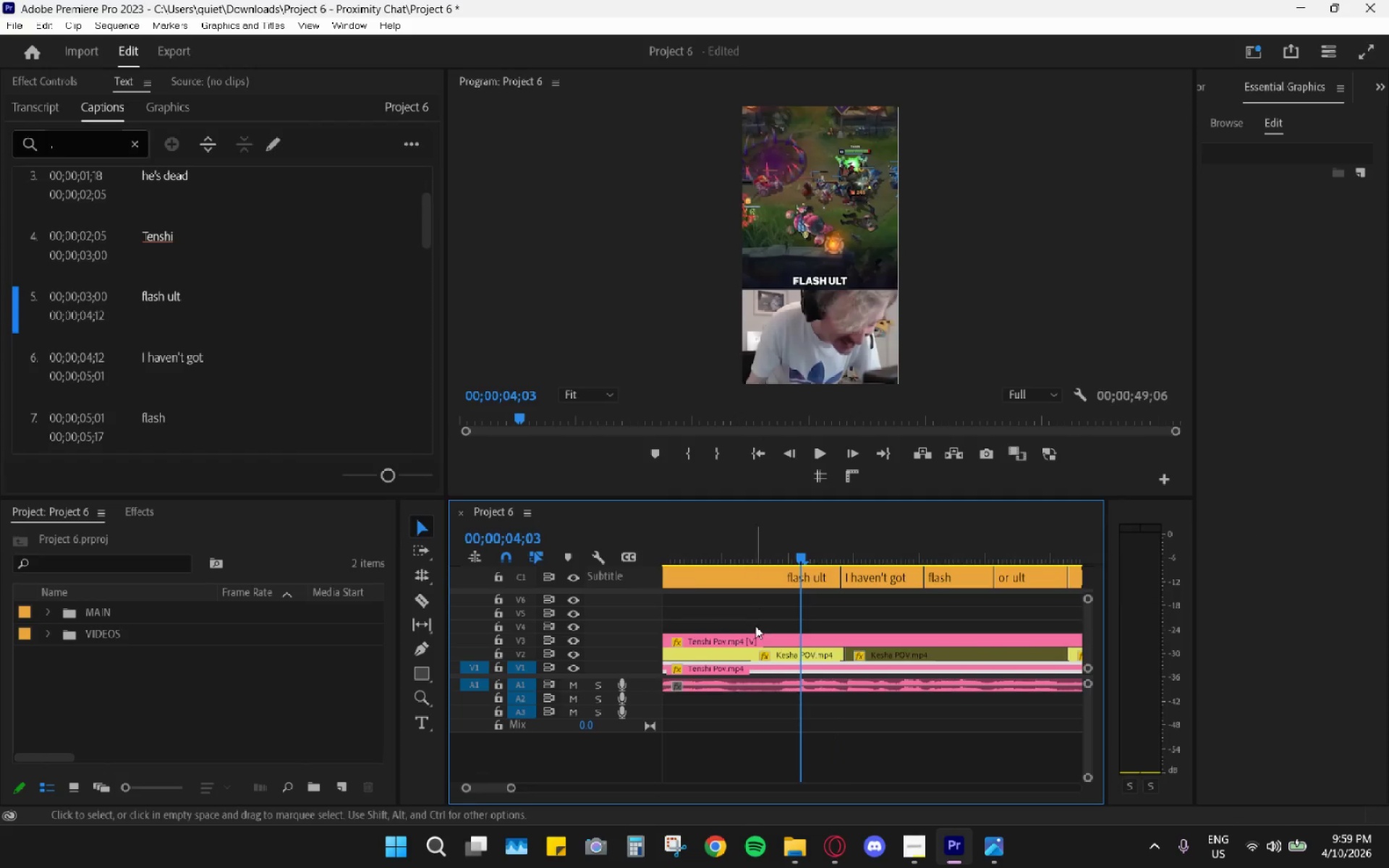 
scroll: coordinate [755, 626], scroll_direction: up, amount: 5.0
 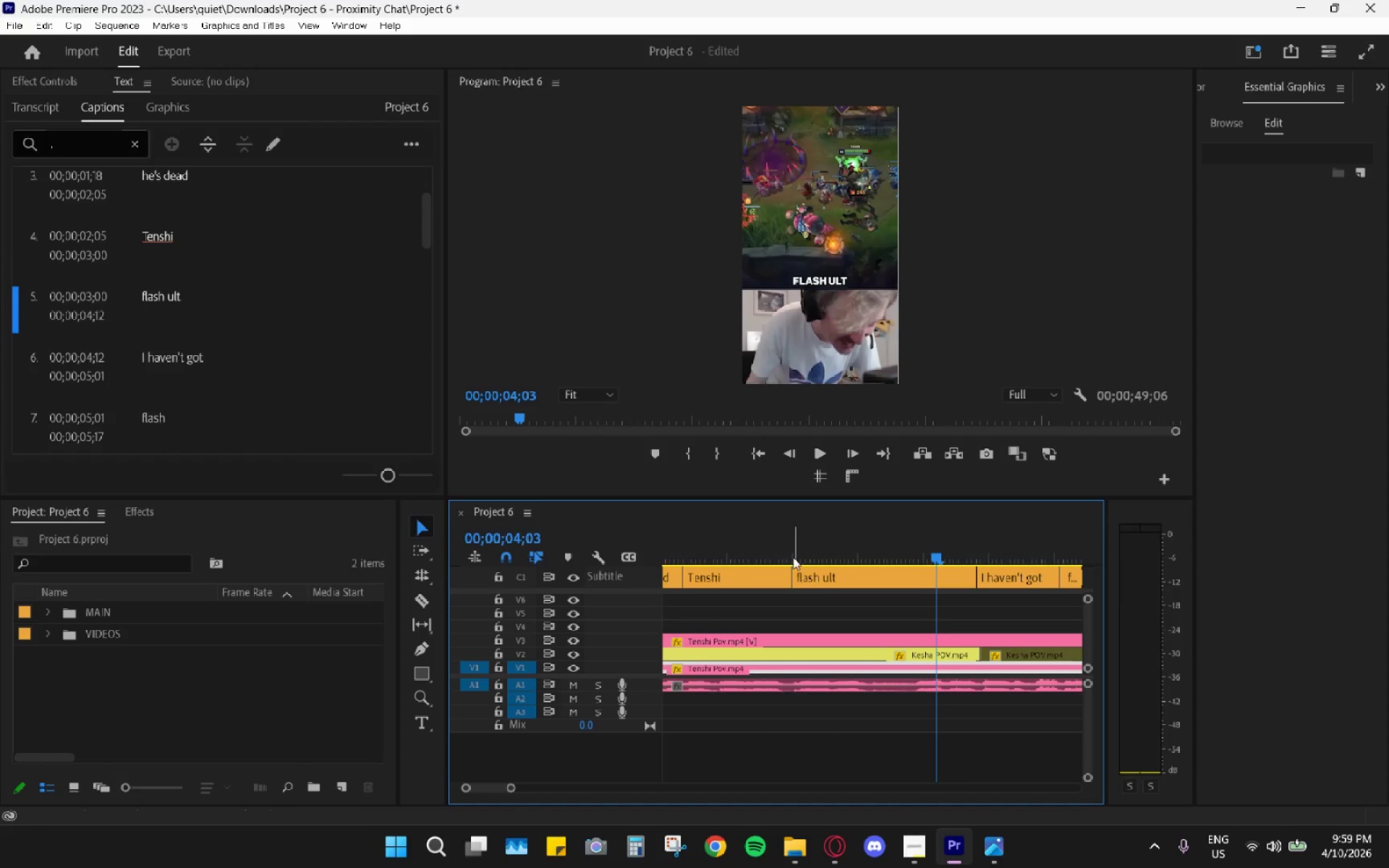 
left_click_drag(start_coordinate=[793, 557], to_coordinate=[792, 561])
 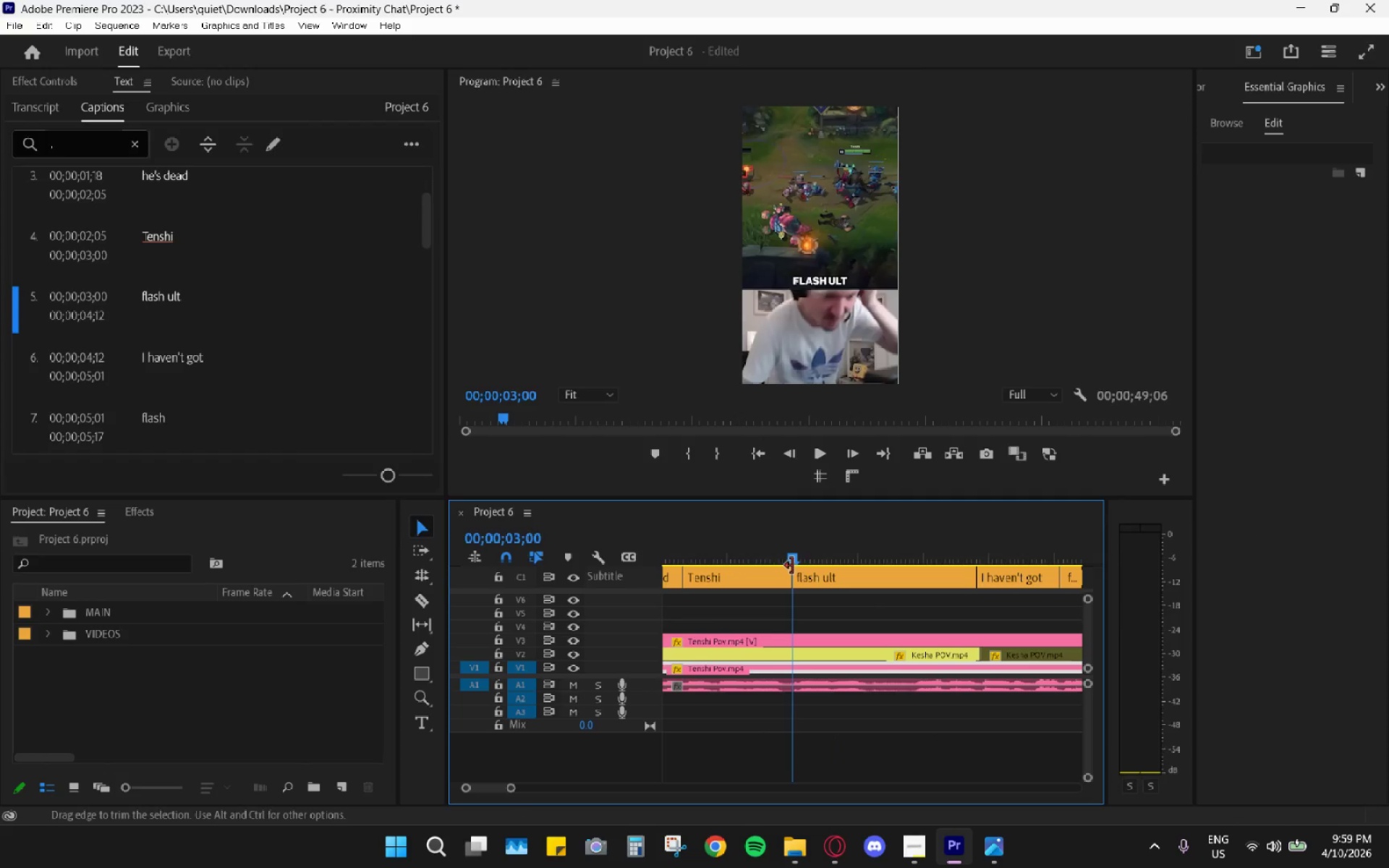 
key(Space)
 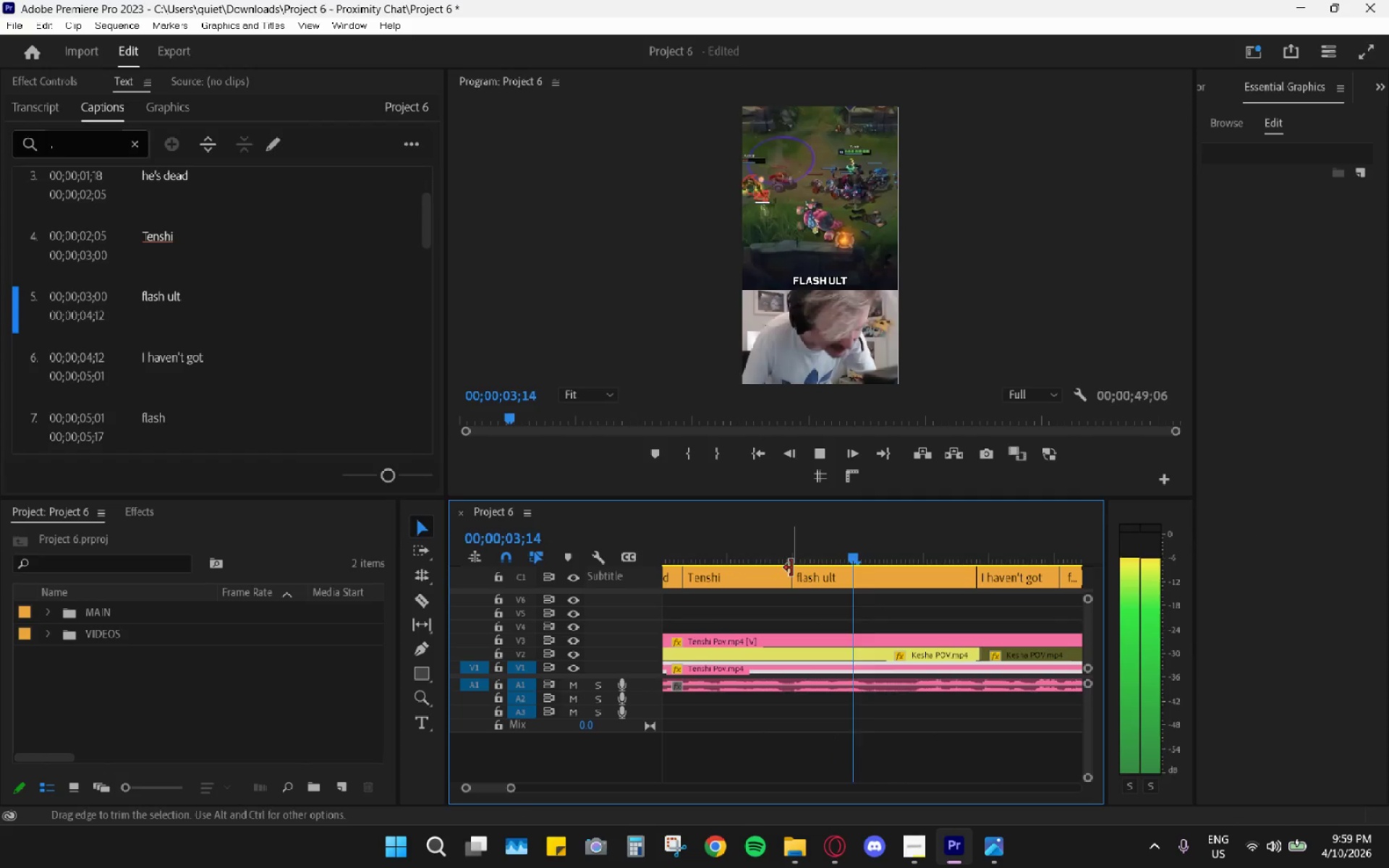 
key(Space)
 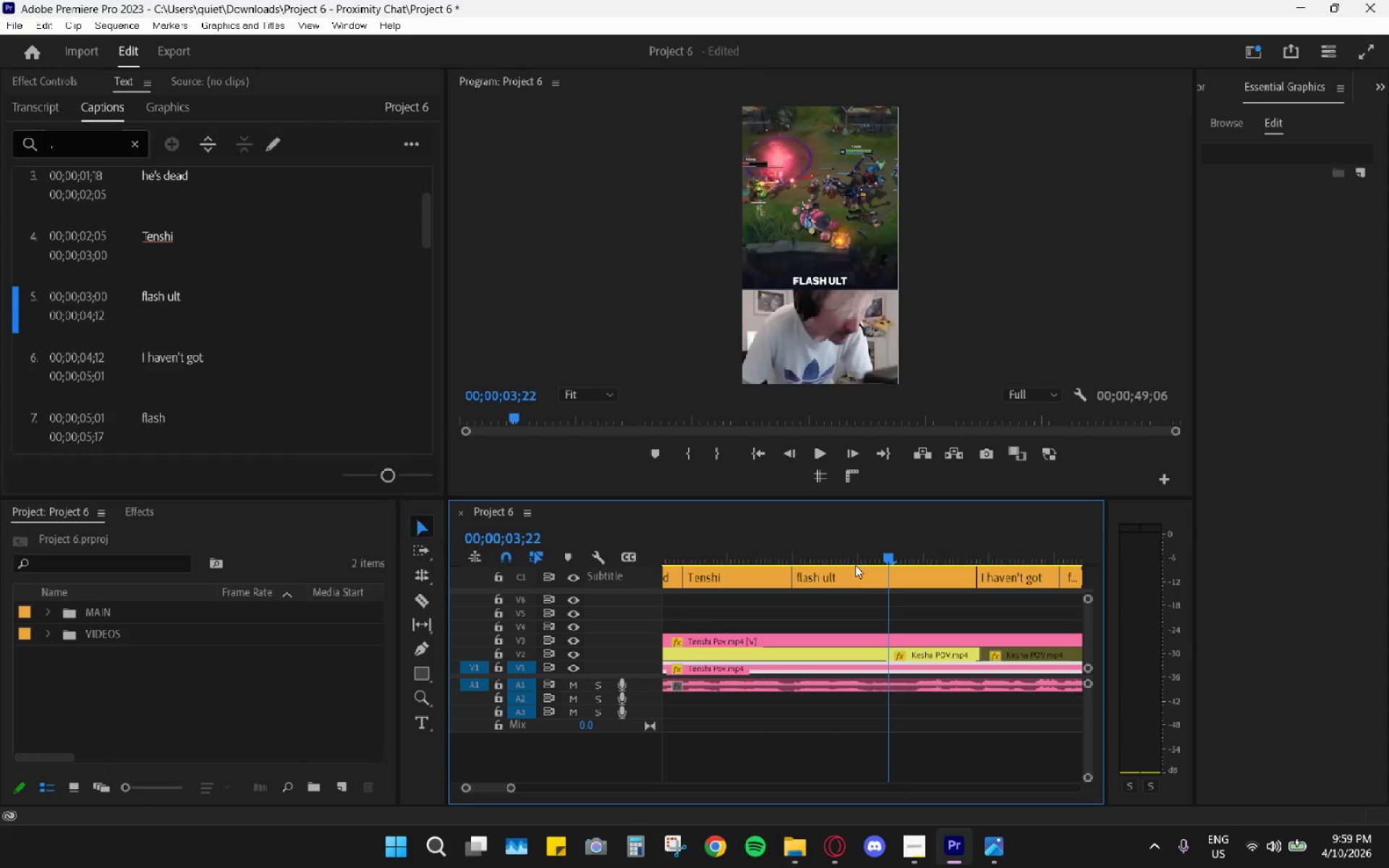 
key(C)
 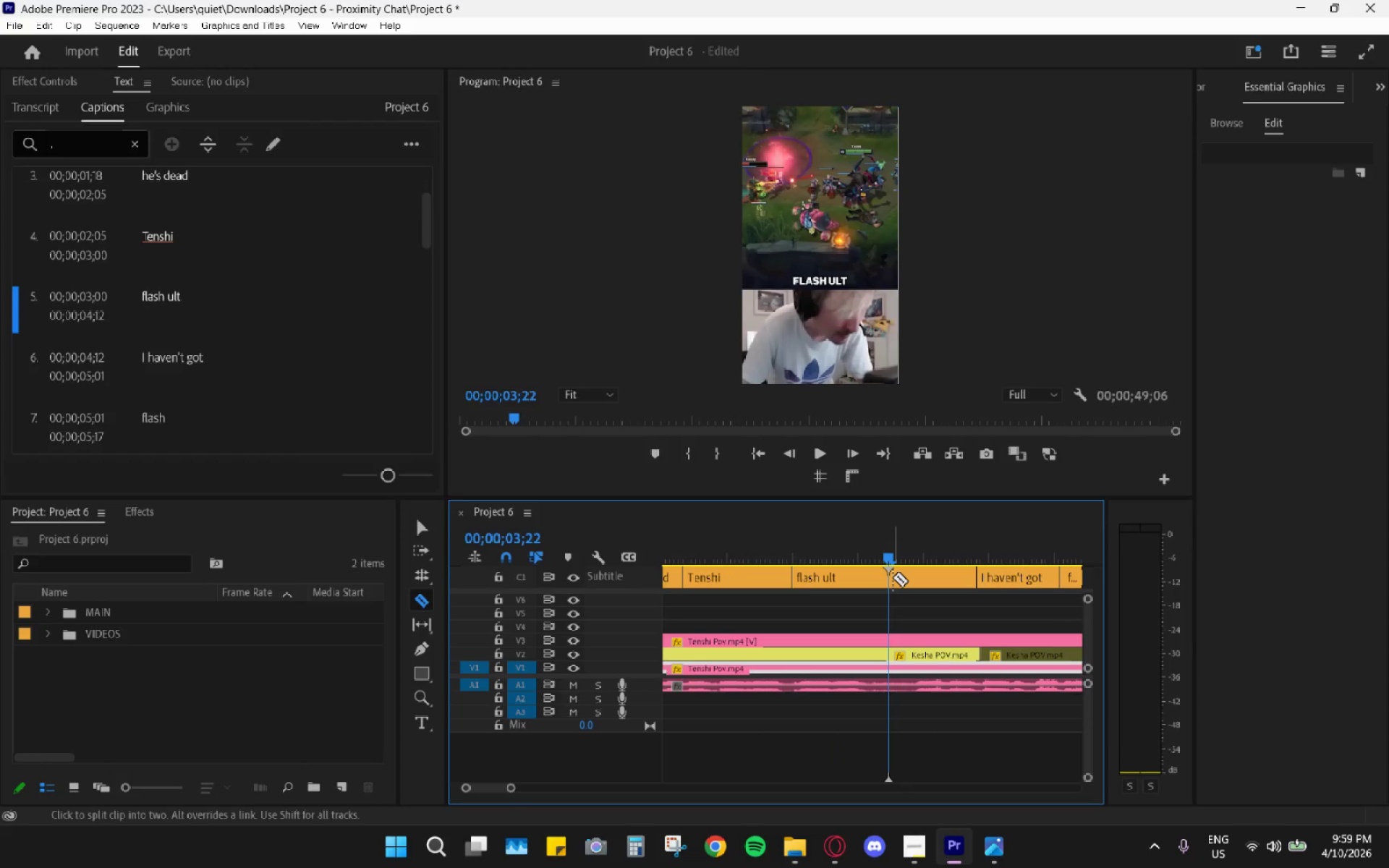 
key(Space)
 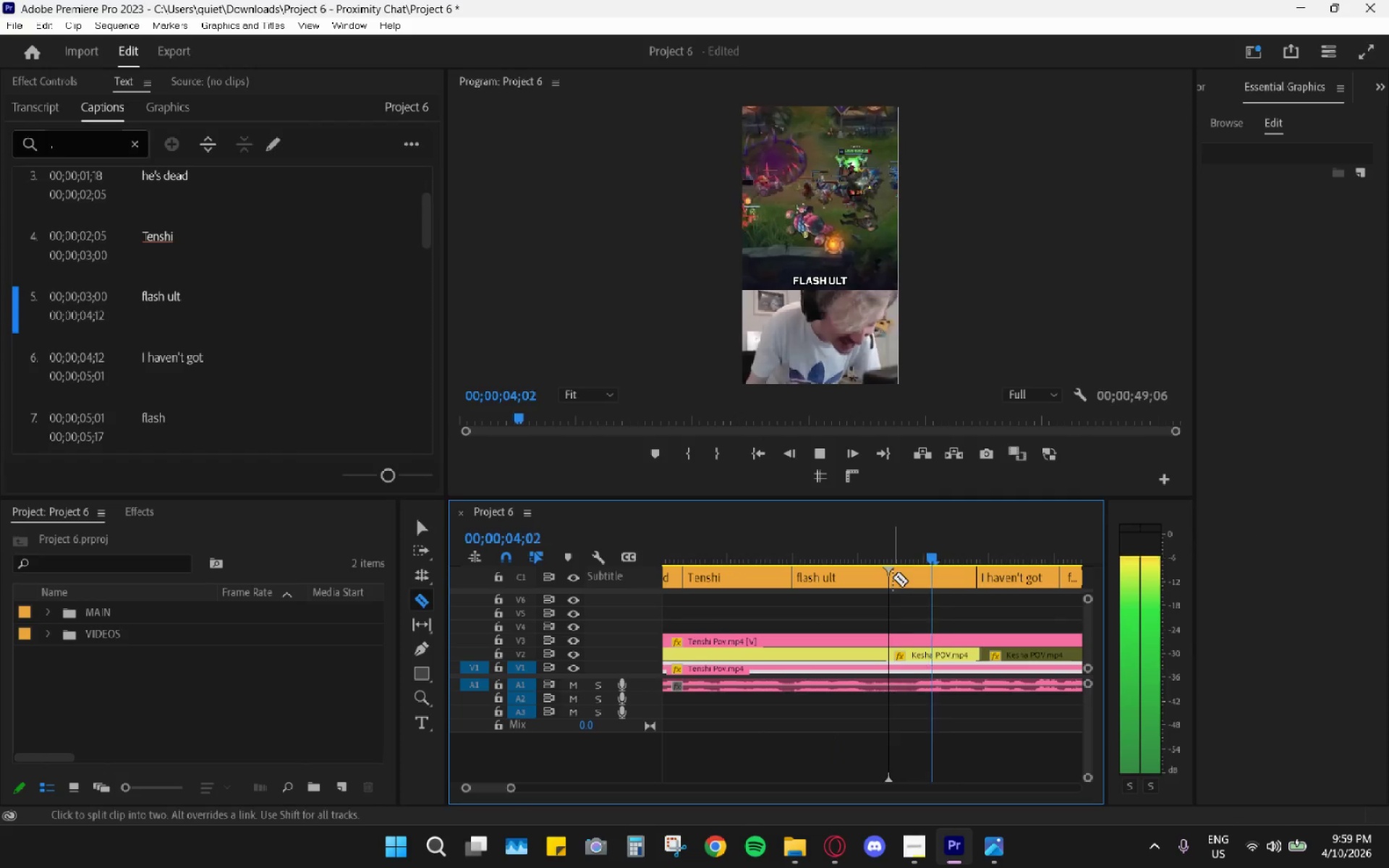 
key(Space)
 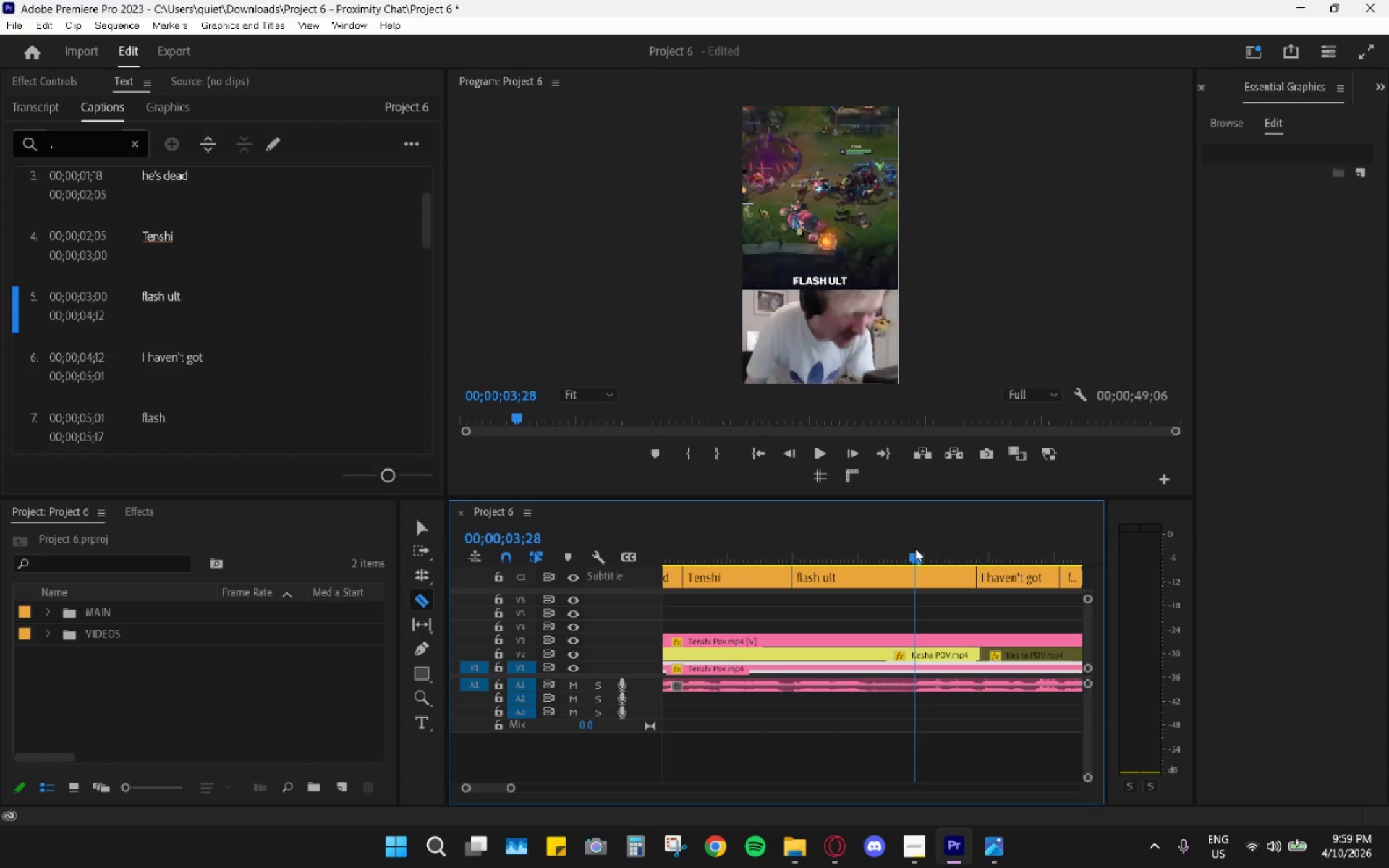 
left_click_drag(start_coordinate=[915, 548], to_coordinate=[908, 548])
 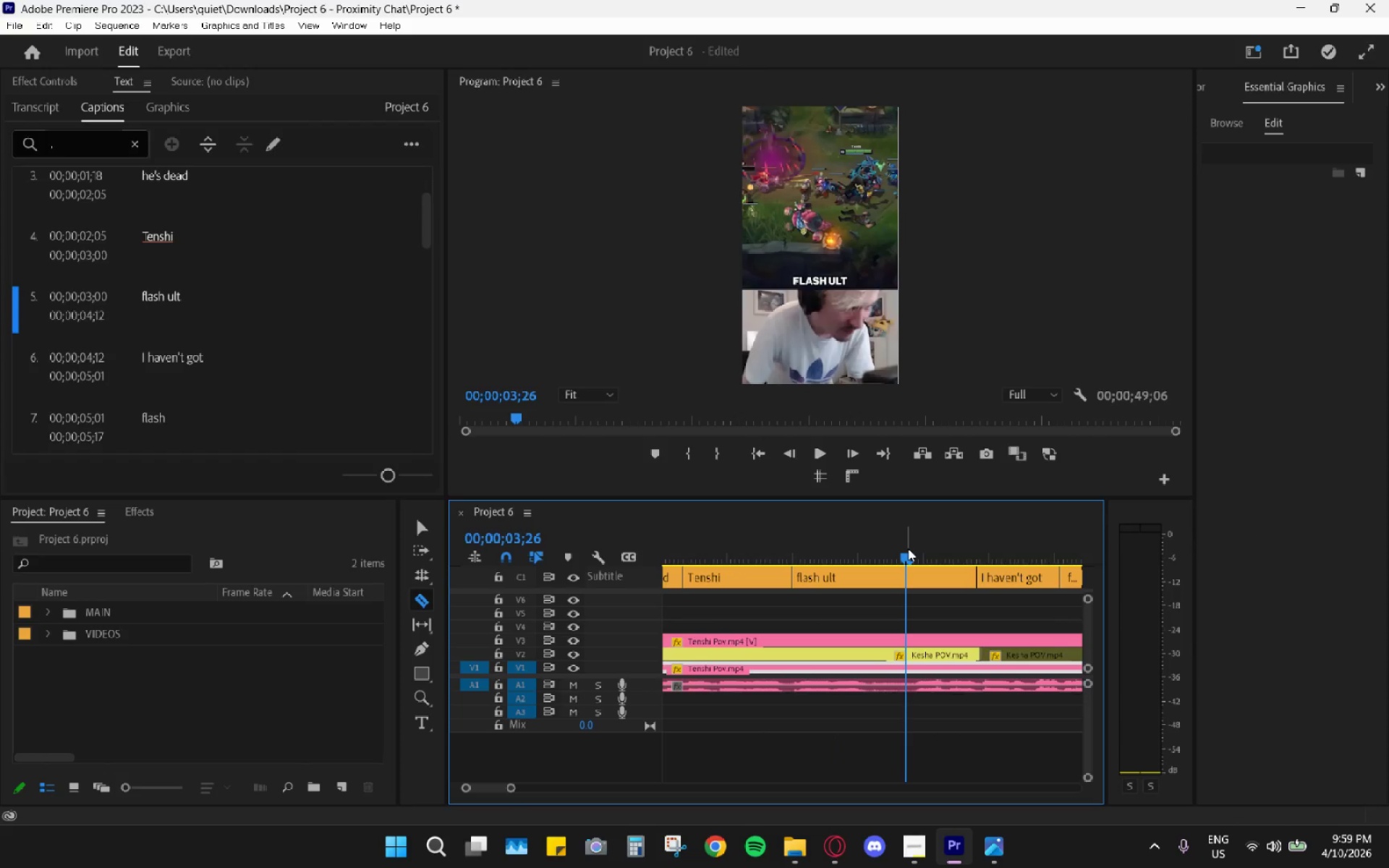 
key(Space)
 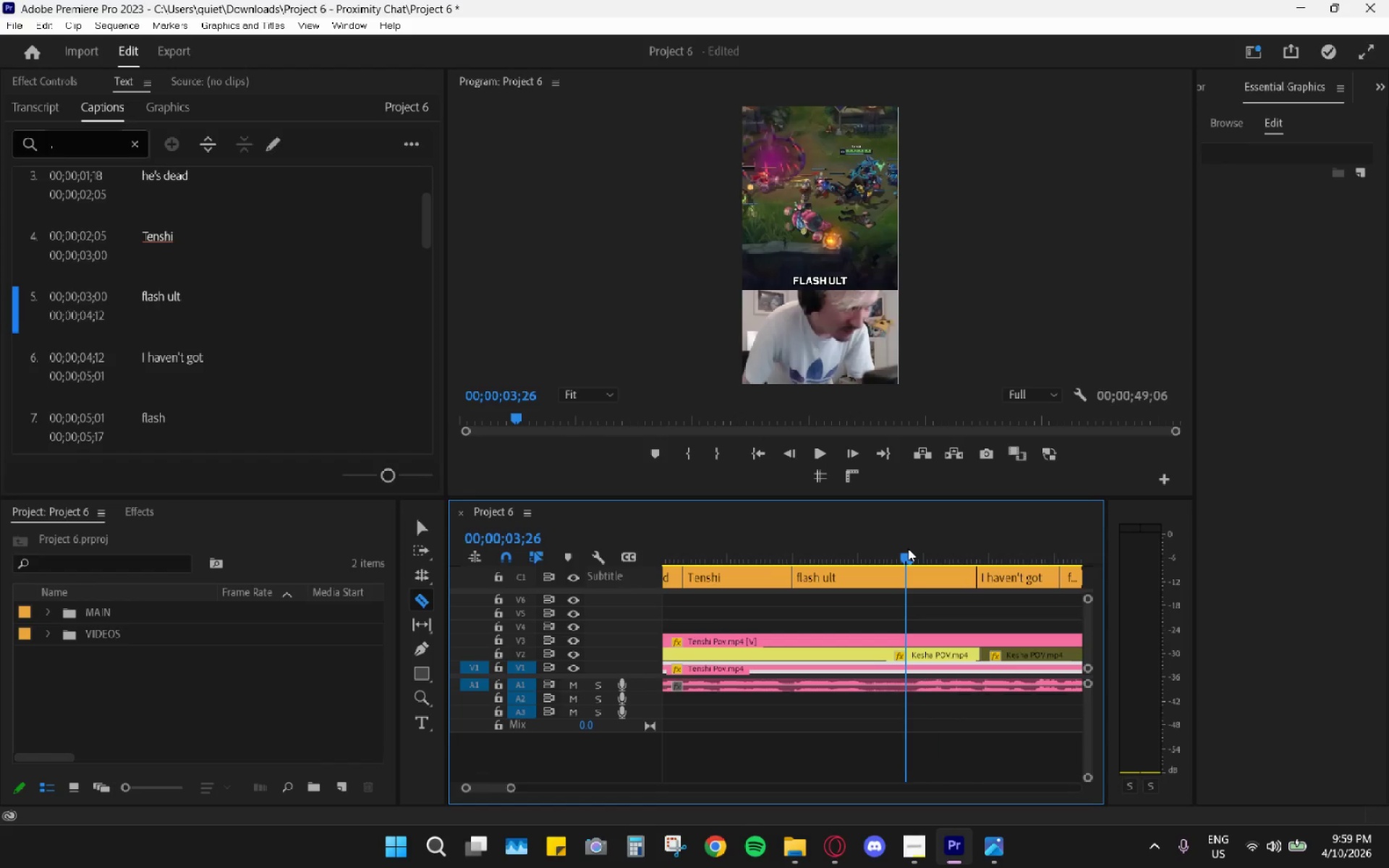 
left_click([908, 548])
 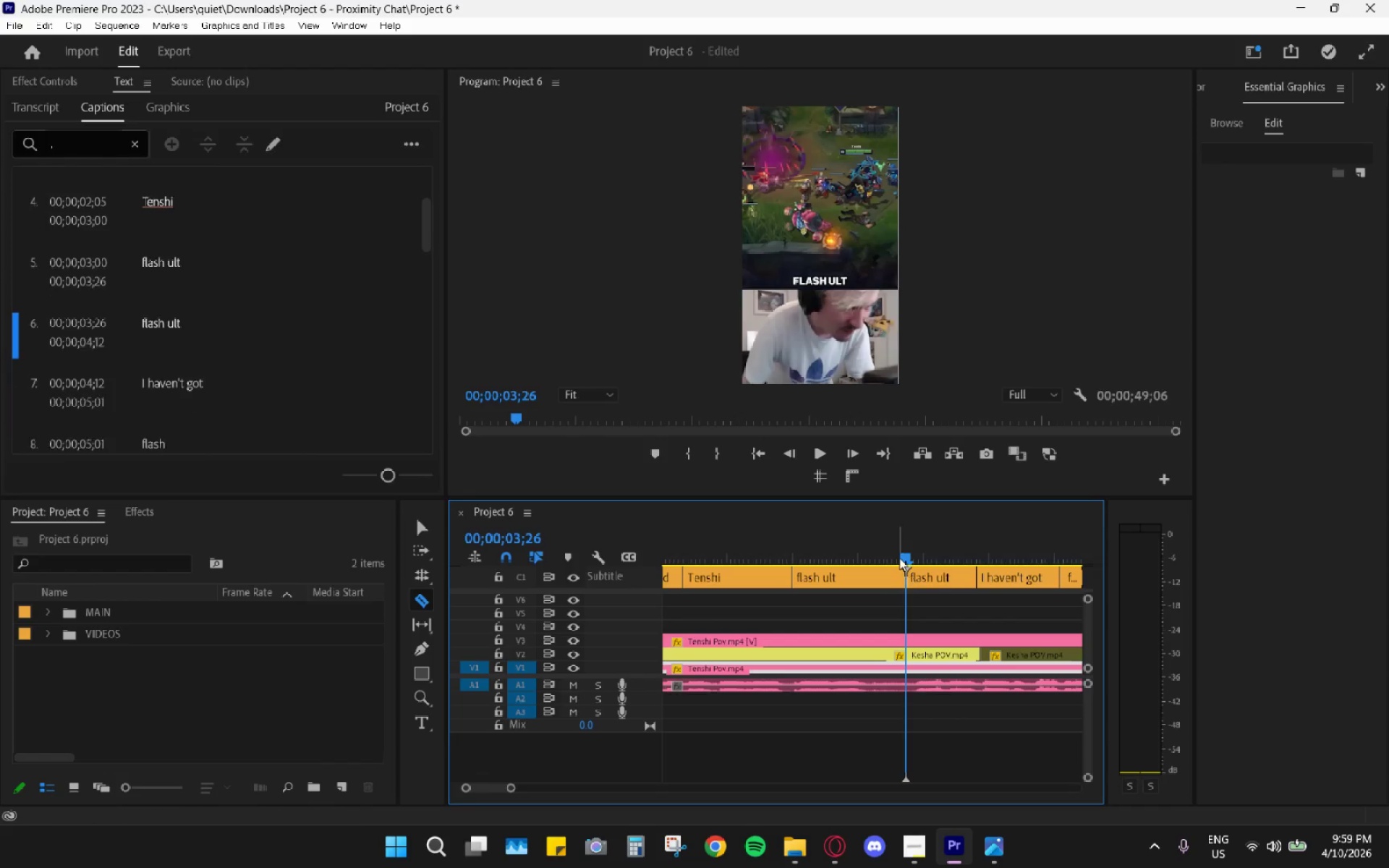 
key(V)
 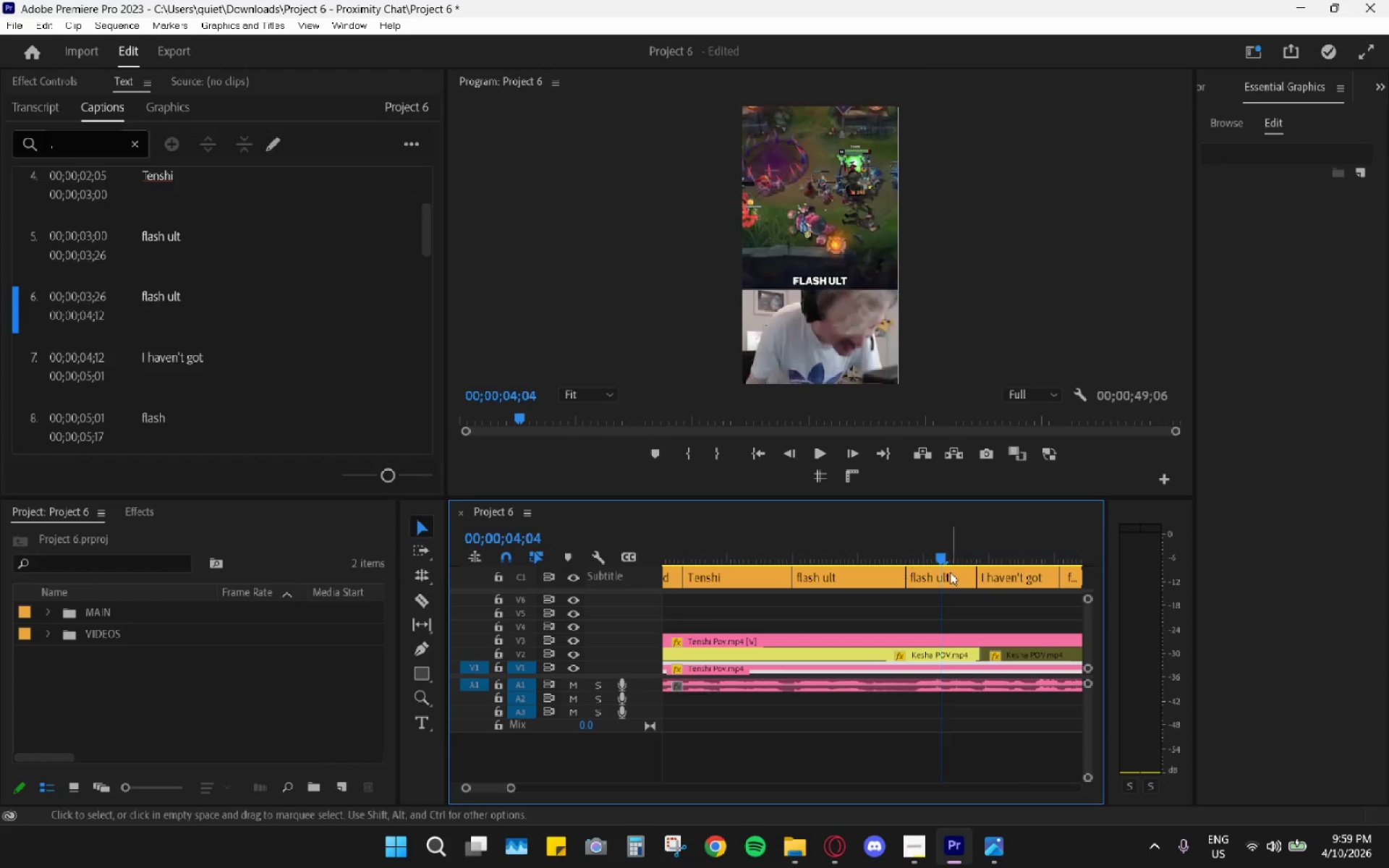 
double_click([953, 583])
 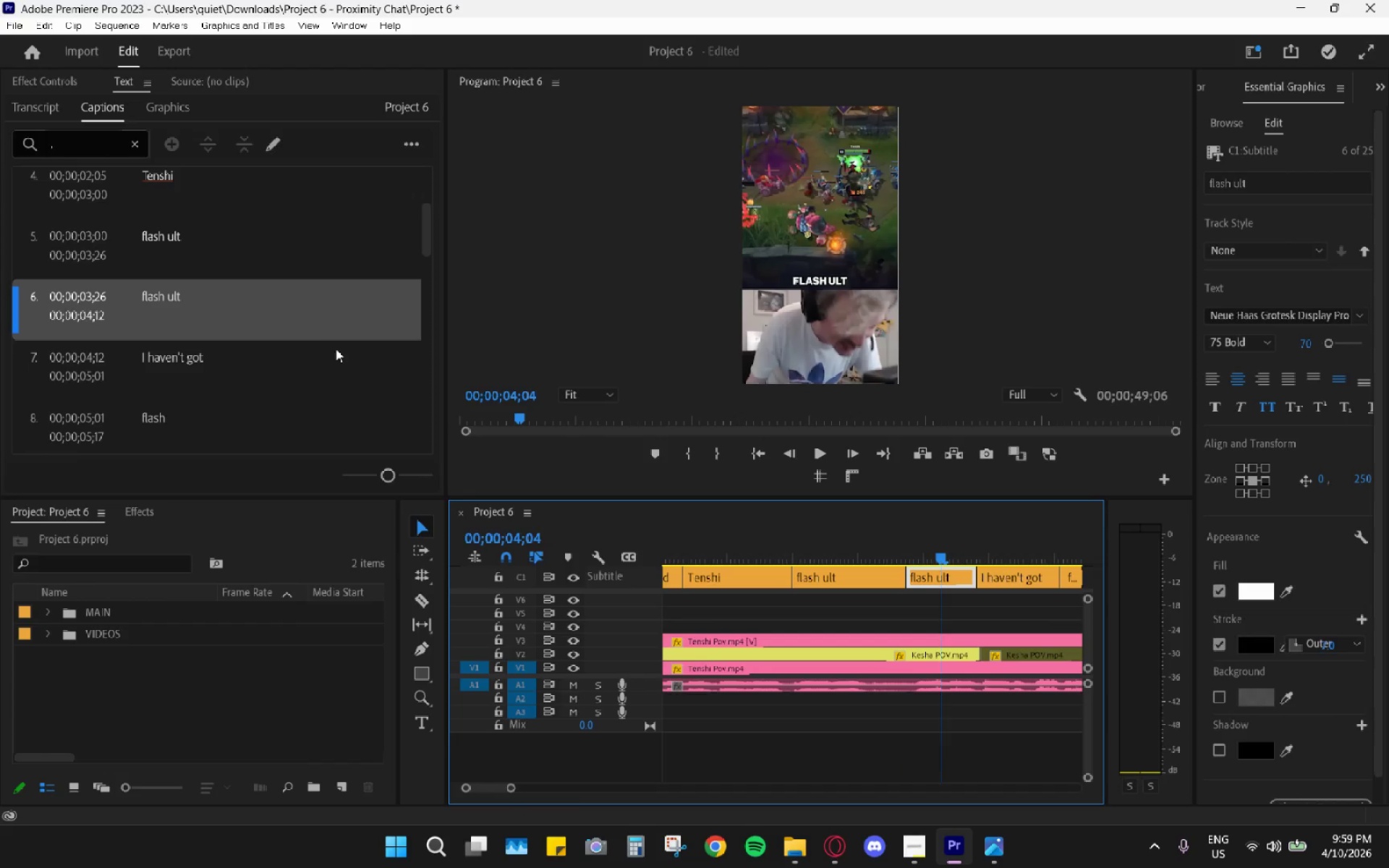 
double_click([315, 324])
 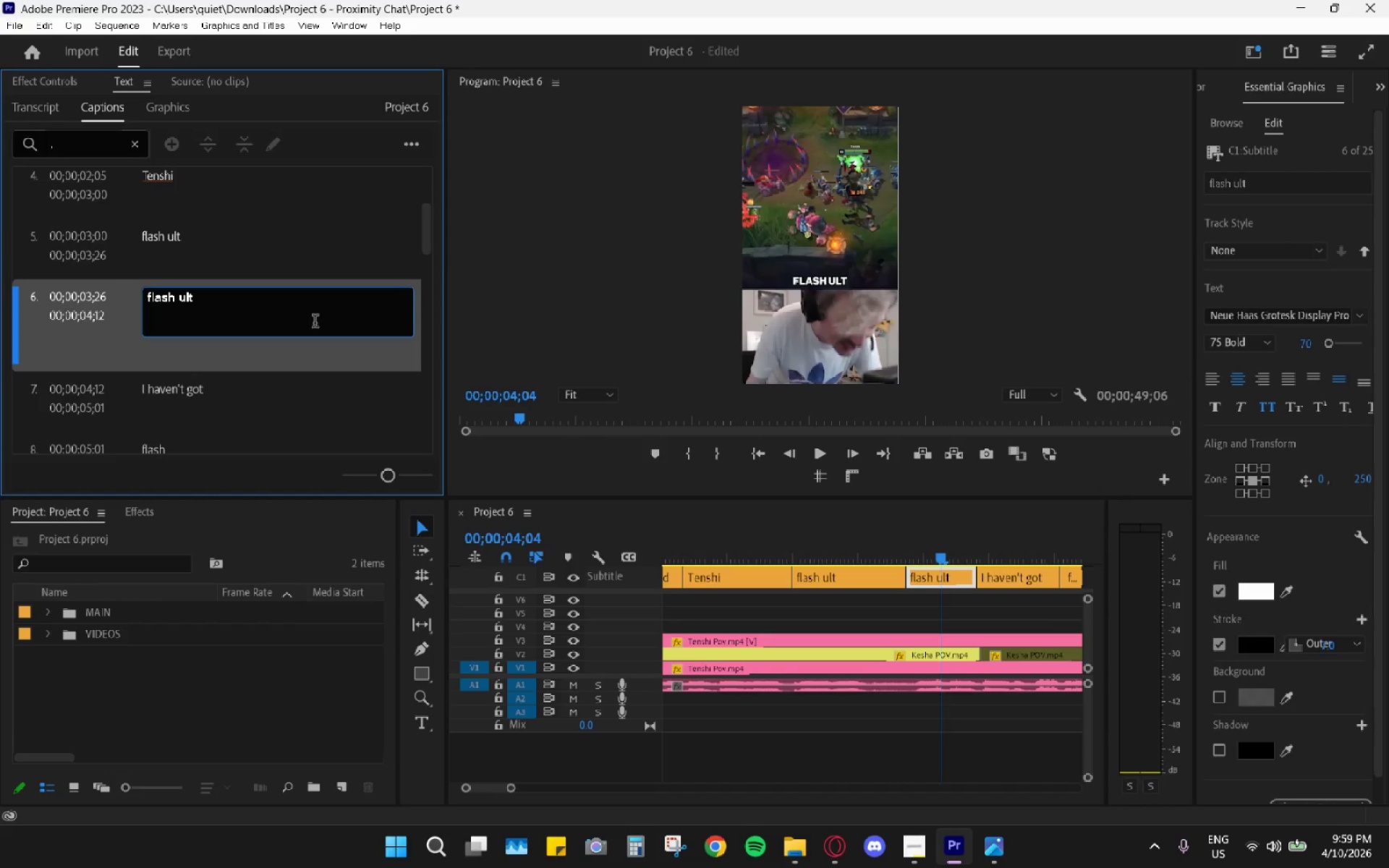 
key(Shift+ShiftRight)
 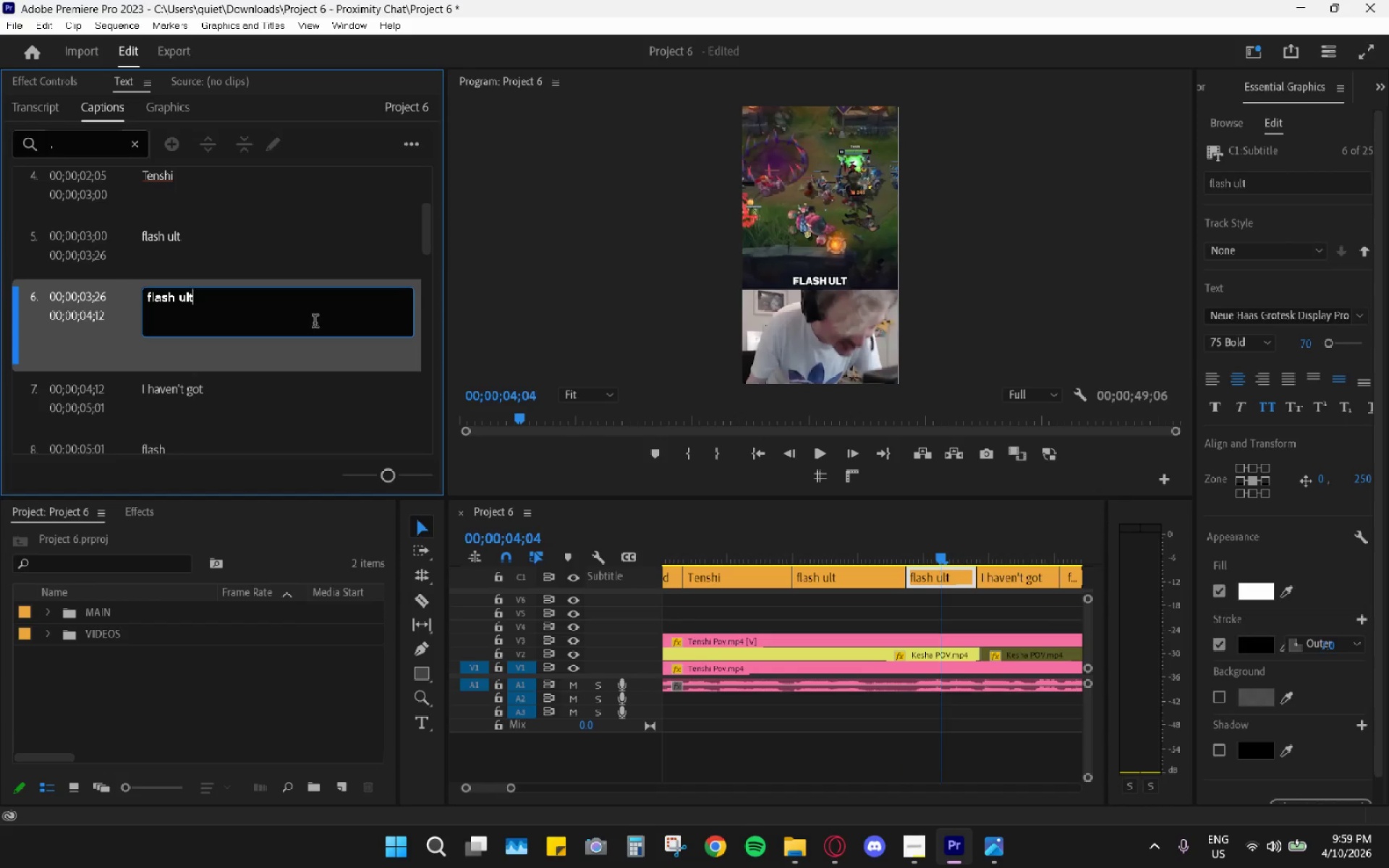 
key(Shift+1)
 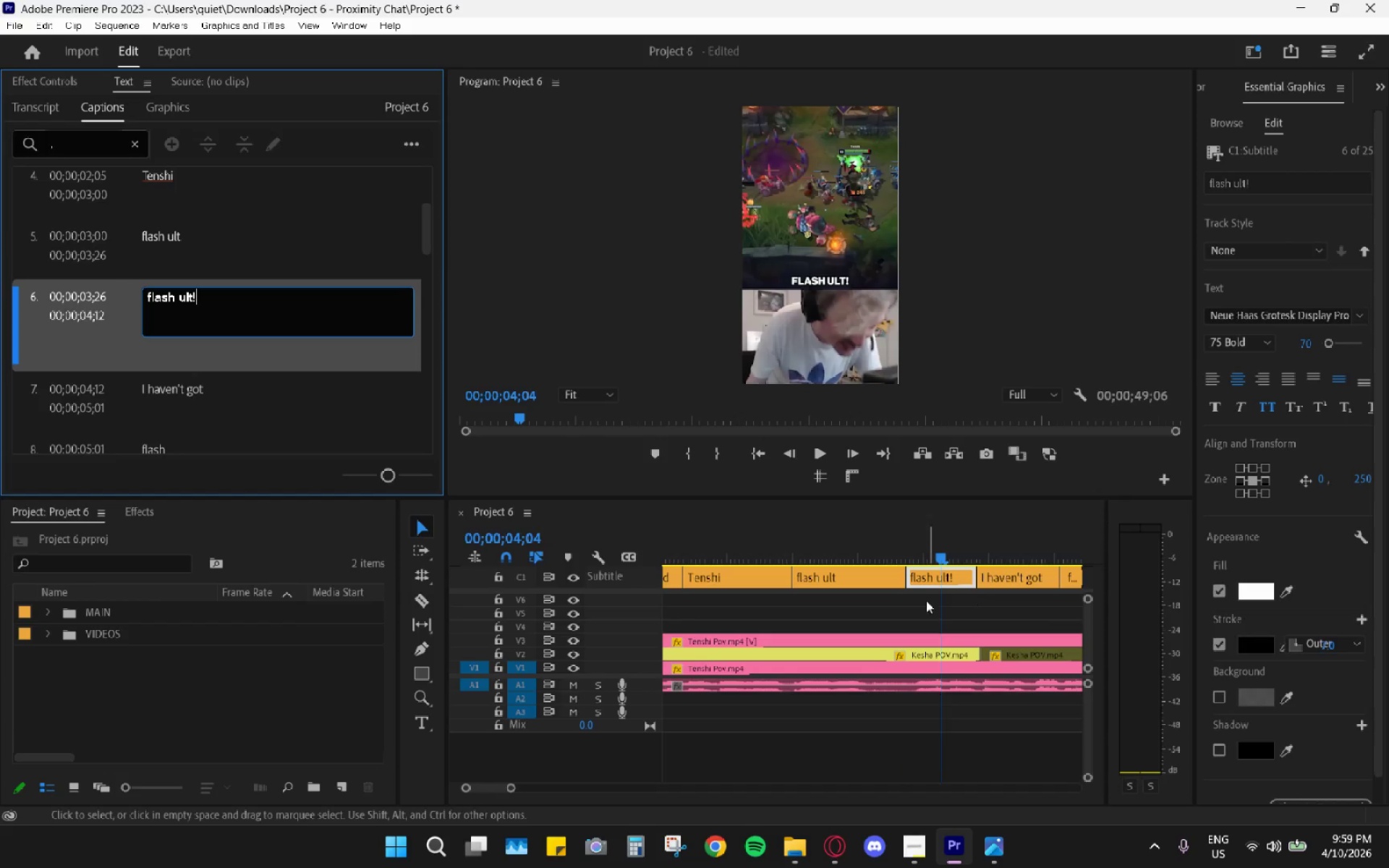 
left_click([718, 531])
 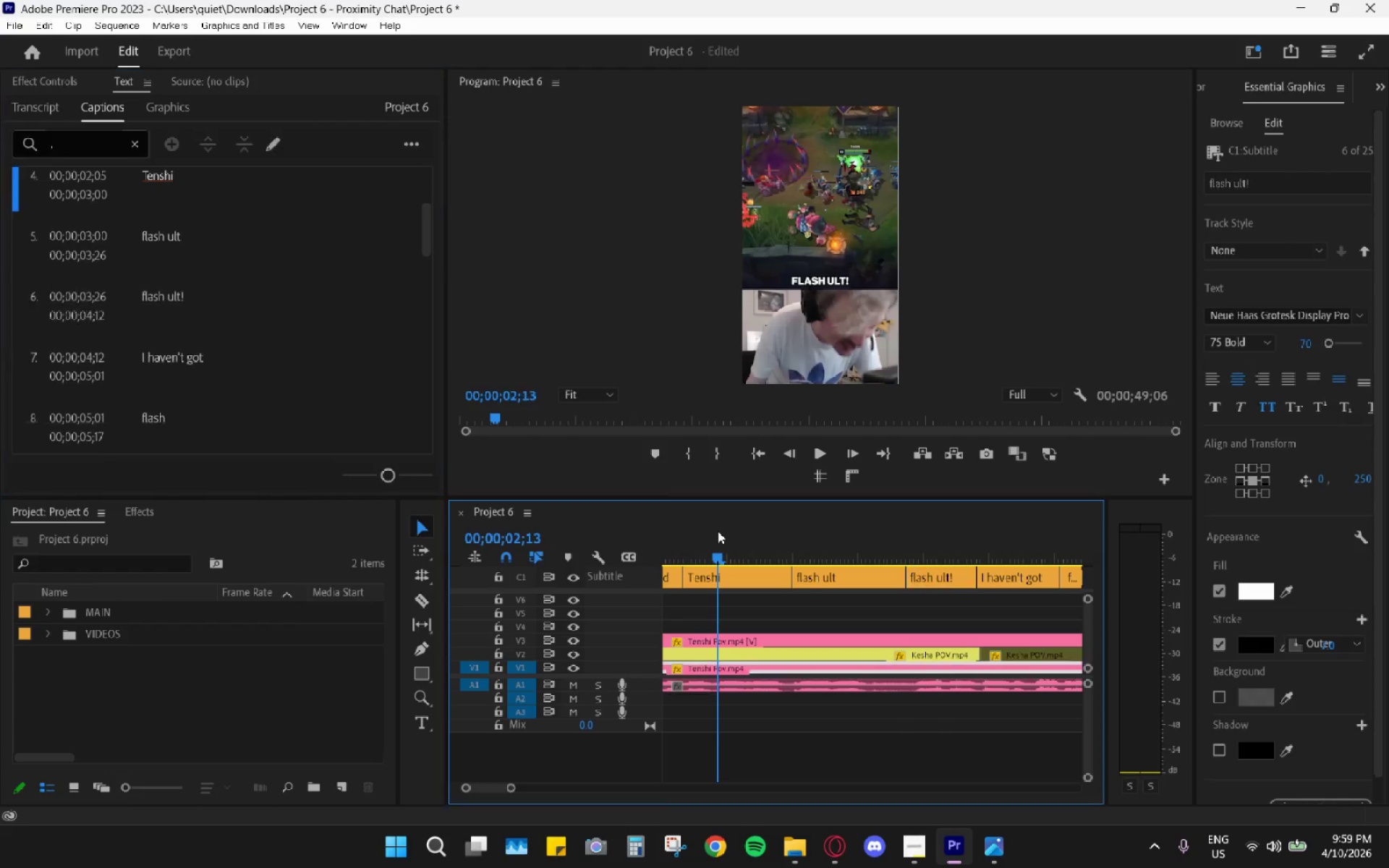 
key(Space)
 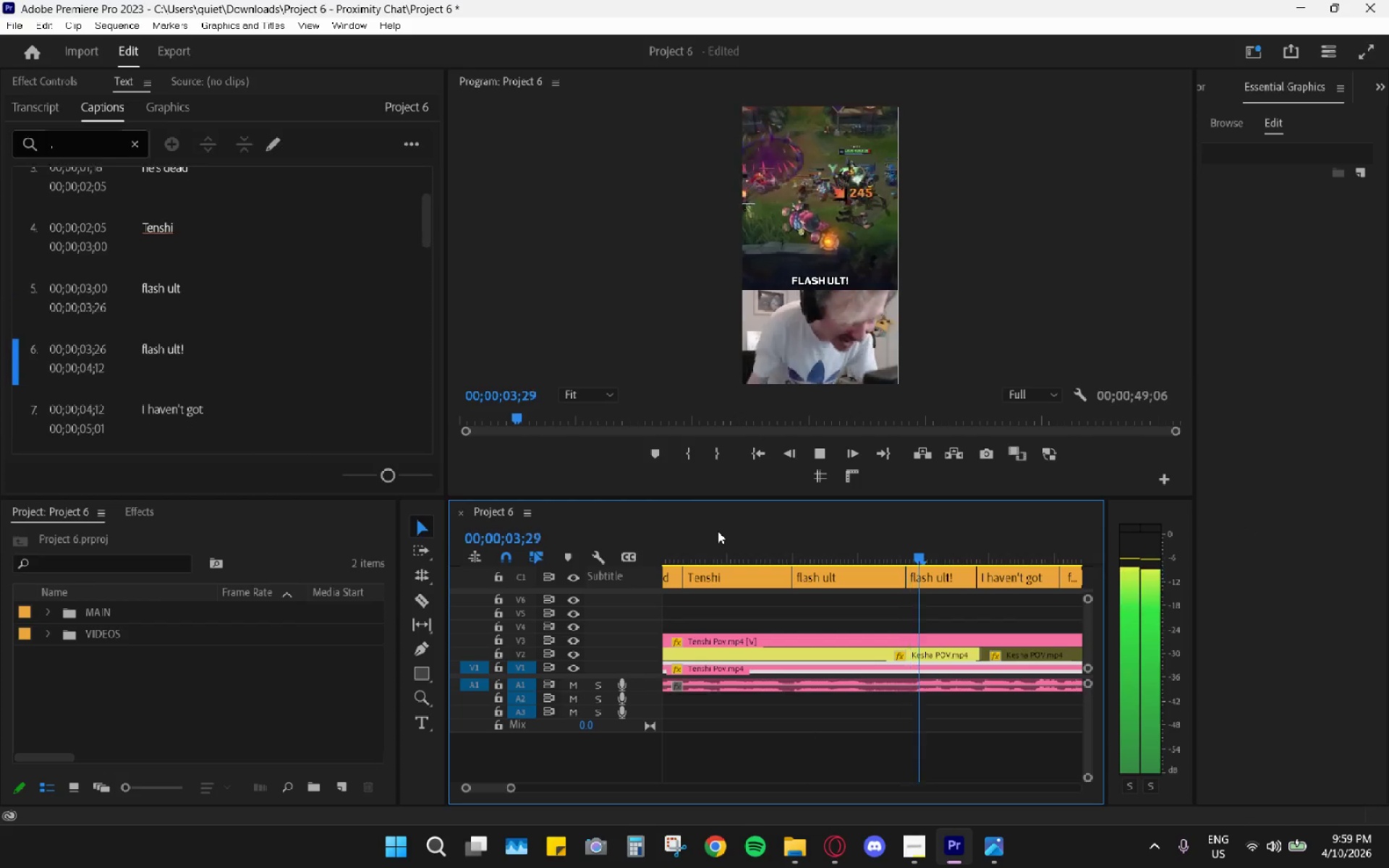 
key(Space)
 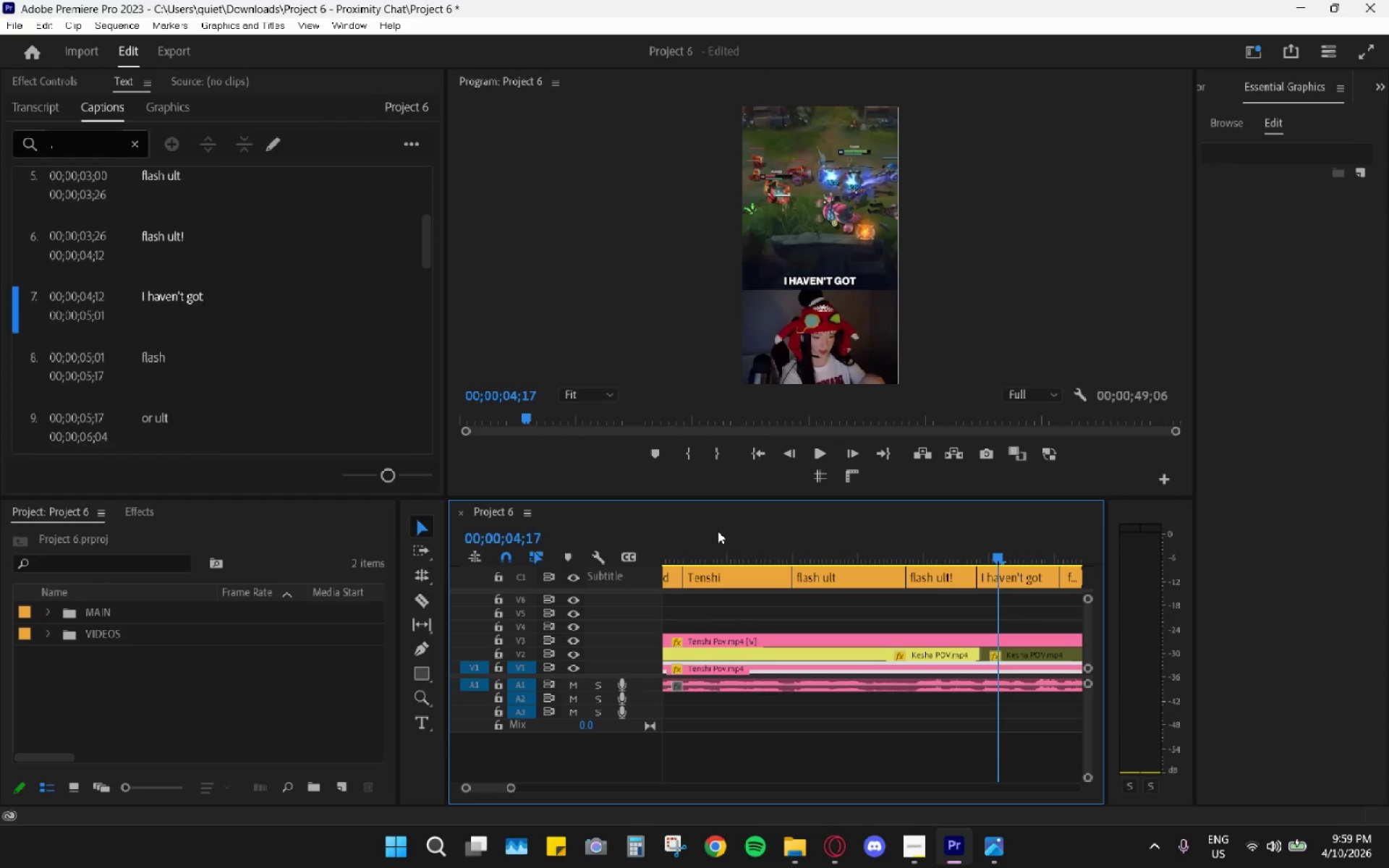 
key(Space)
 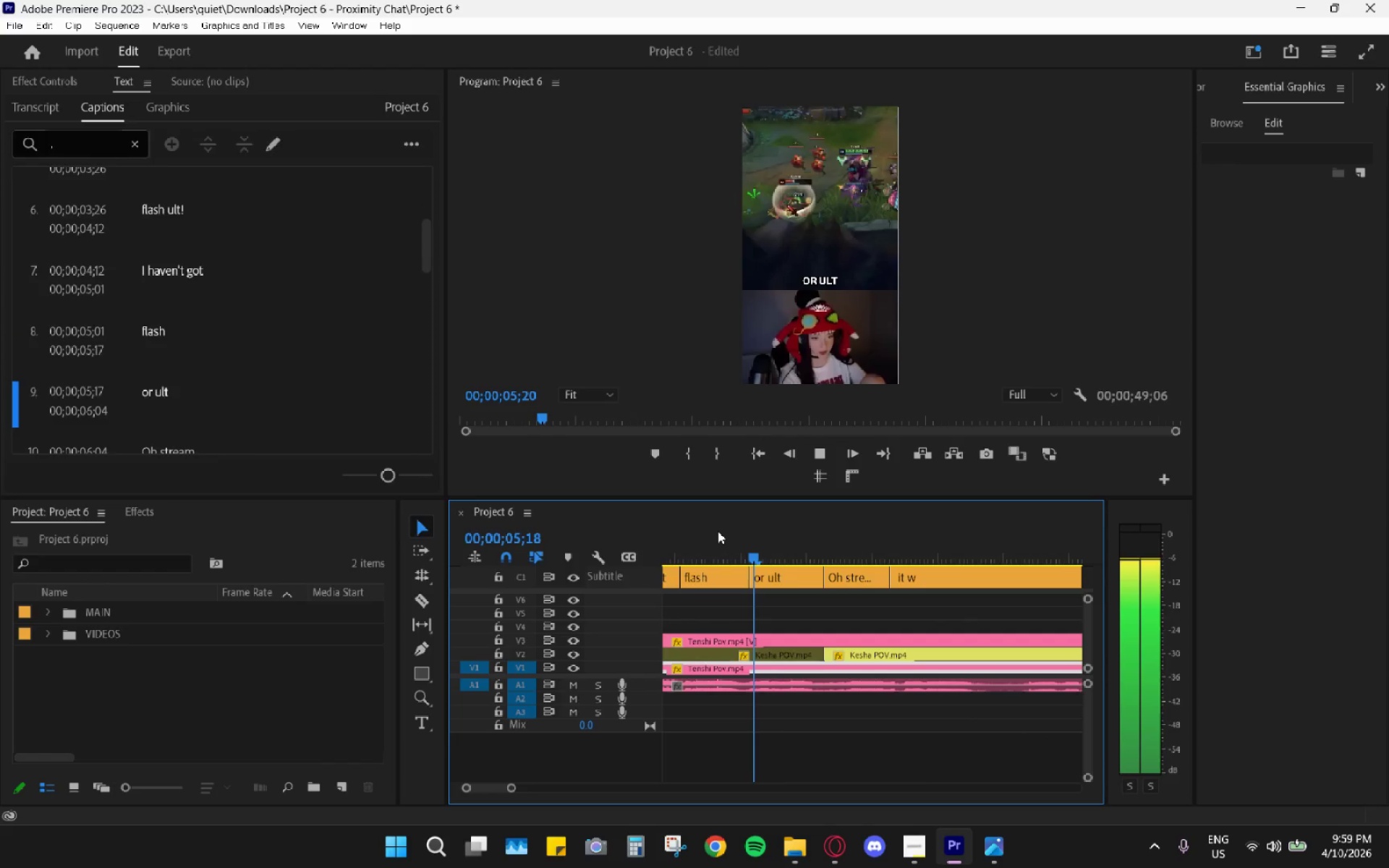 
key(Space)
 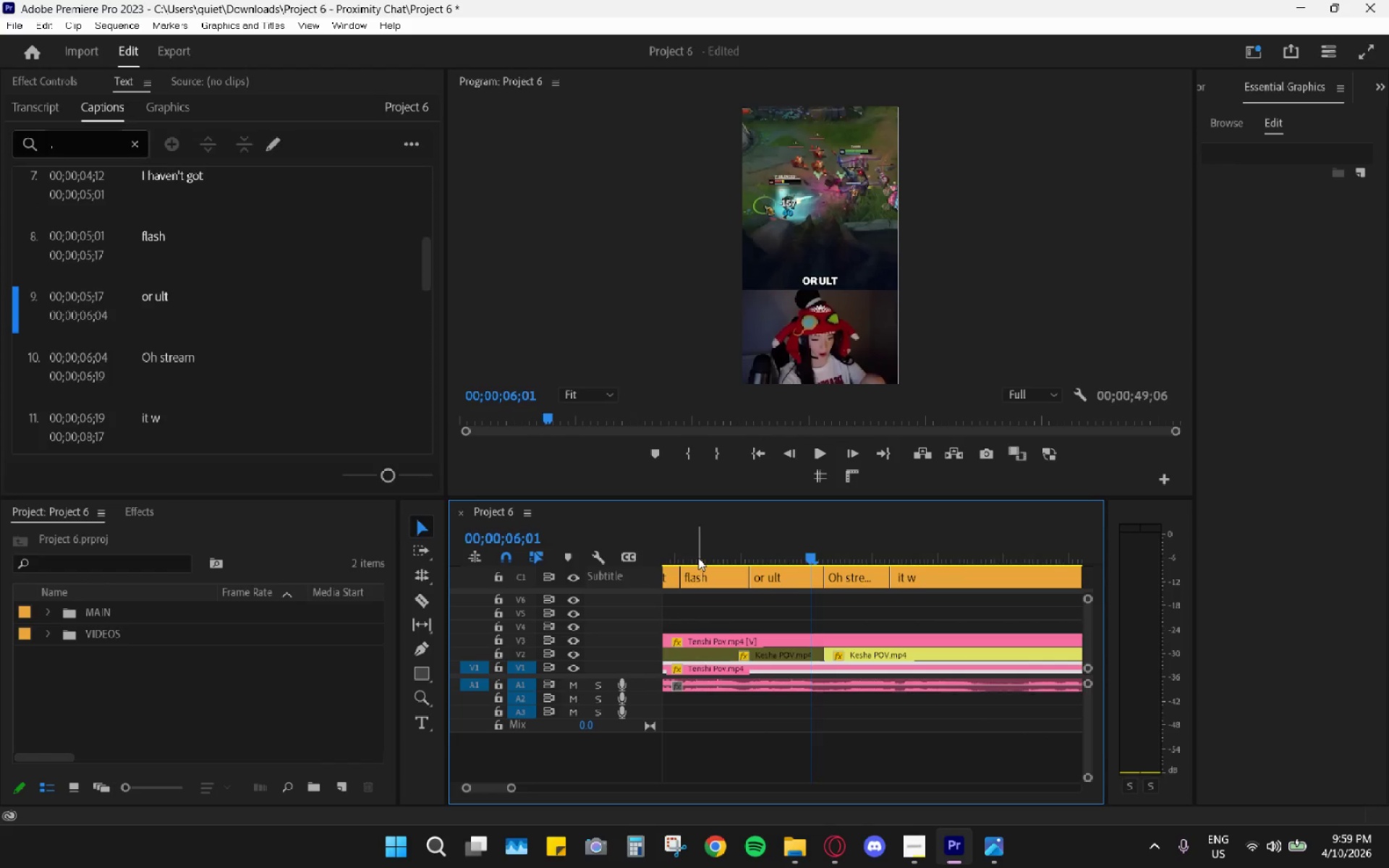 
left_click([697, 557])
 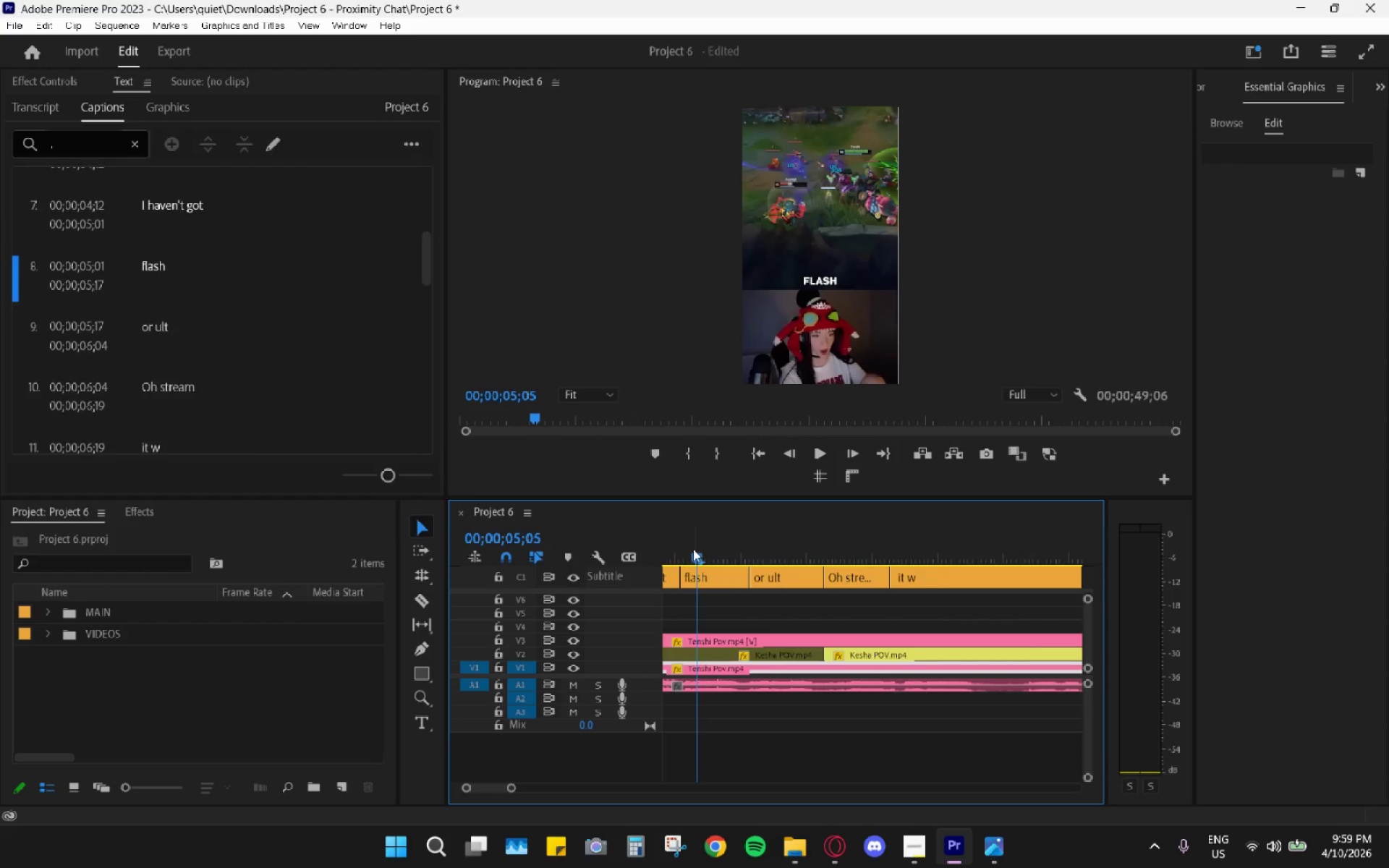 
scroll: coordinate [700, 563], scroll_direction: up, amount: 3.0
 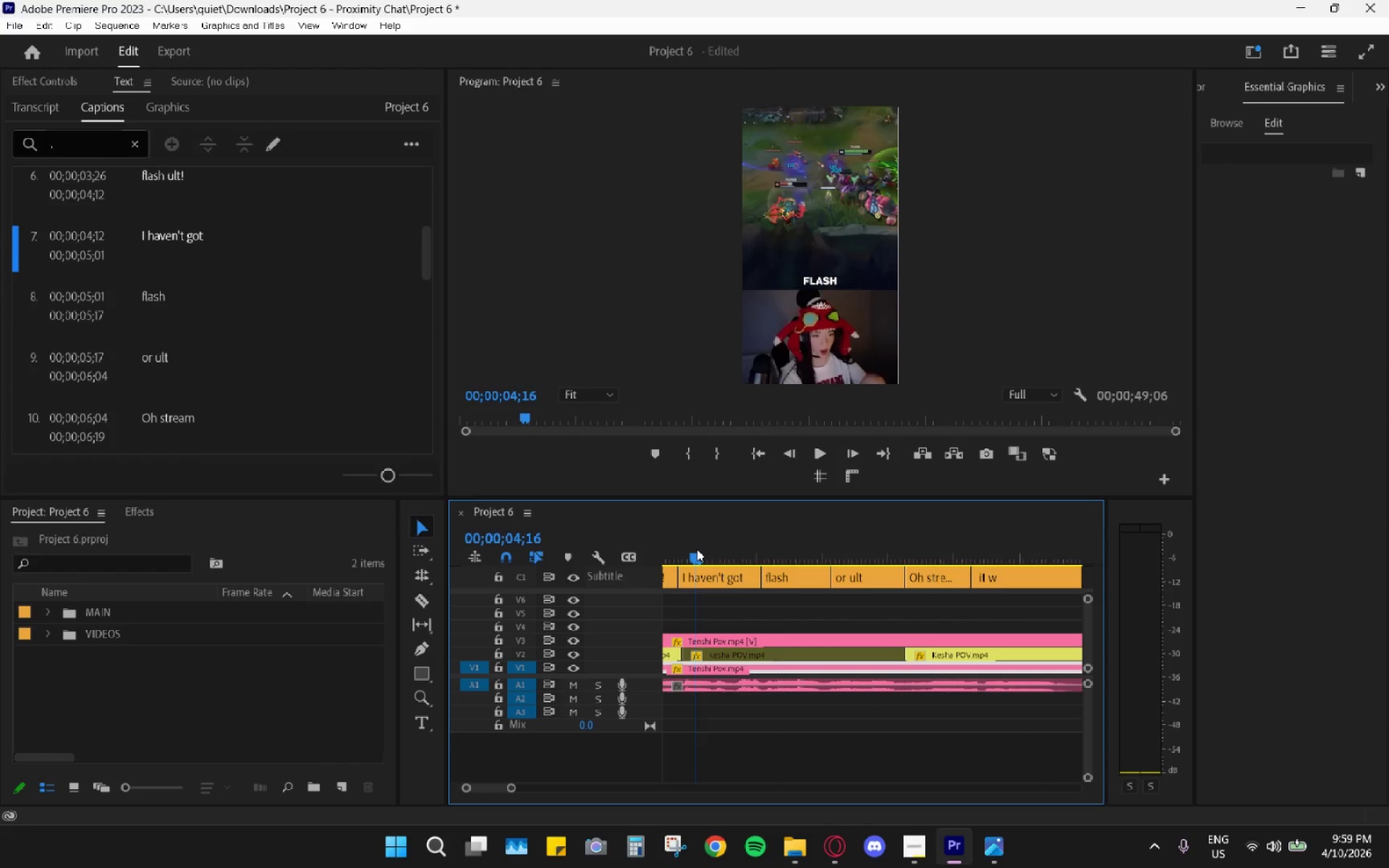 
key(Space)
 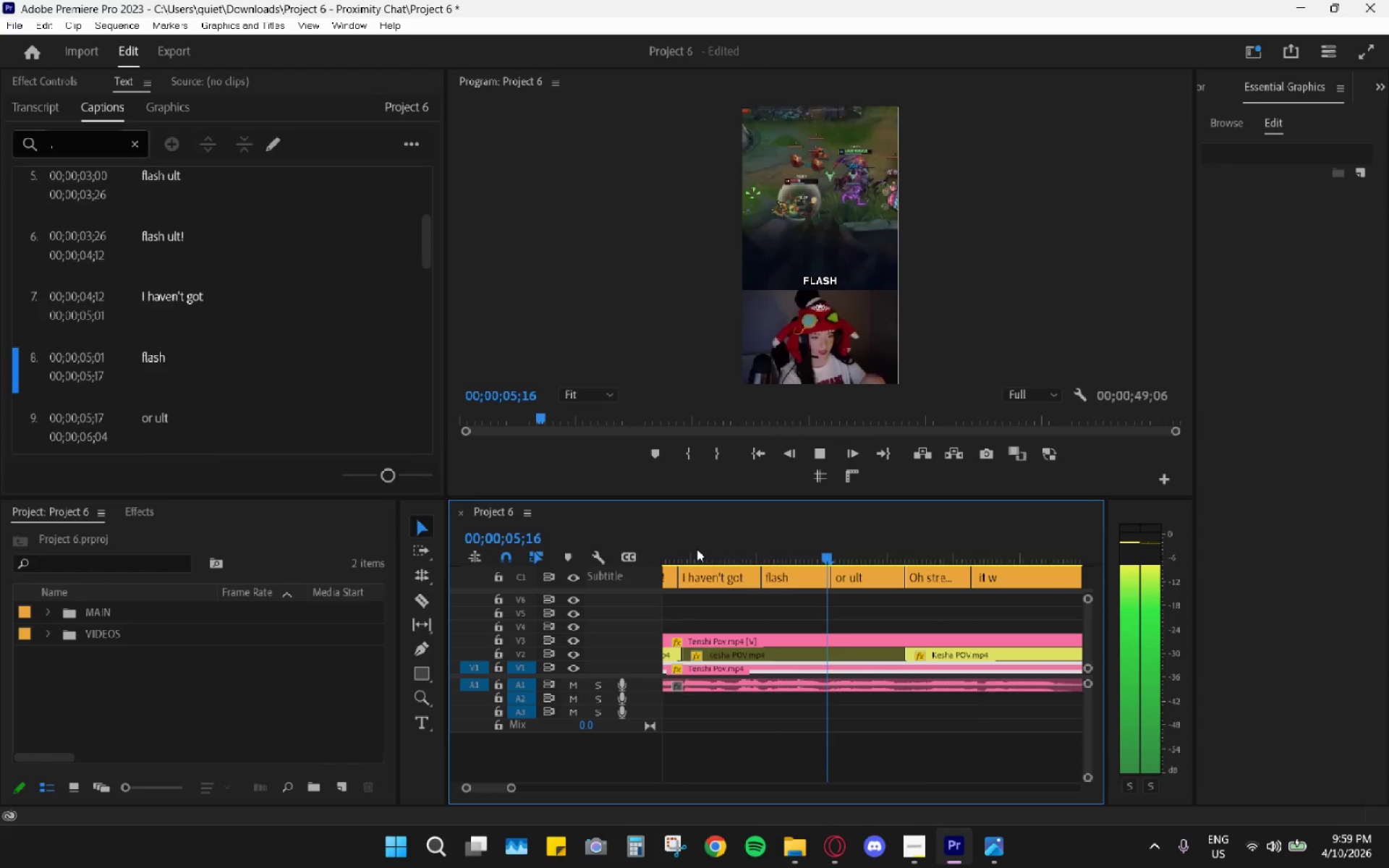 
left_click_drag(start_coordinate=[697, 549], to_coordinate=[692, 548])
 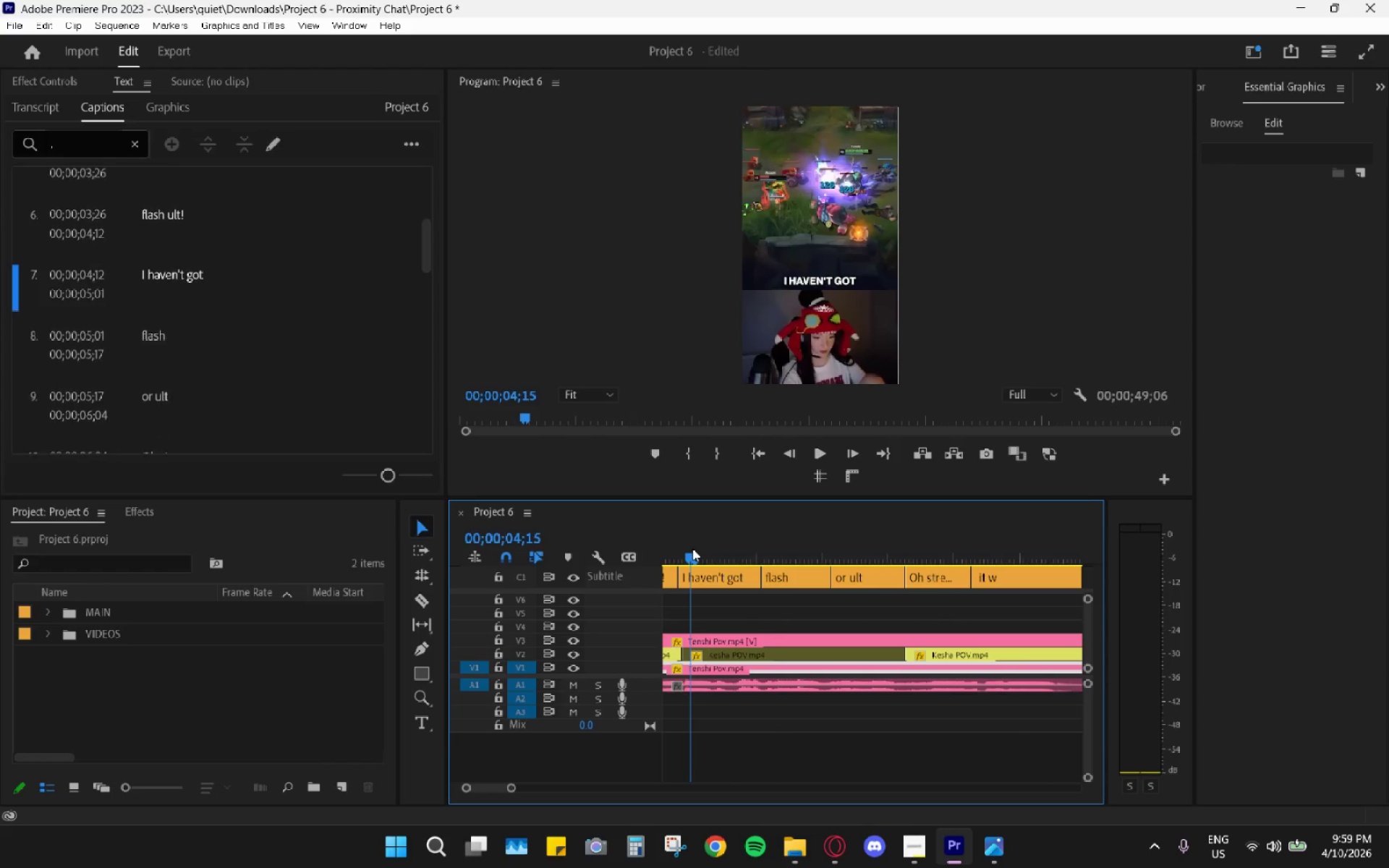 
key(Space)
 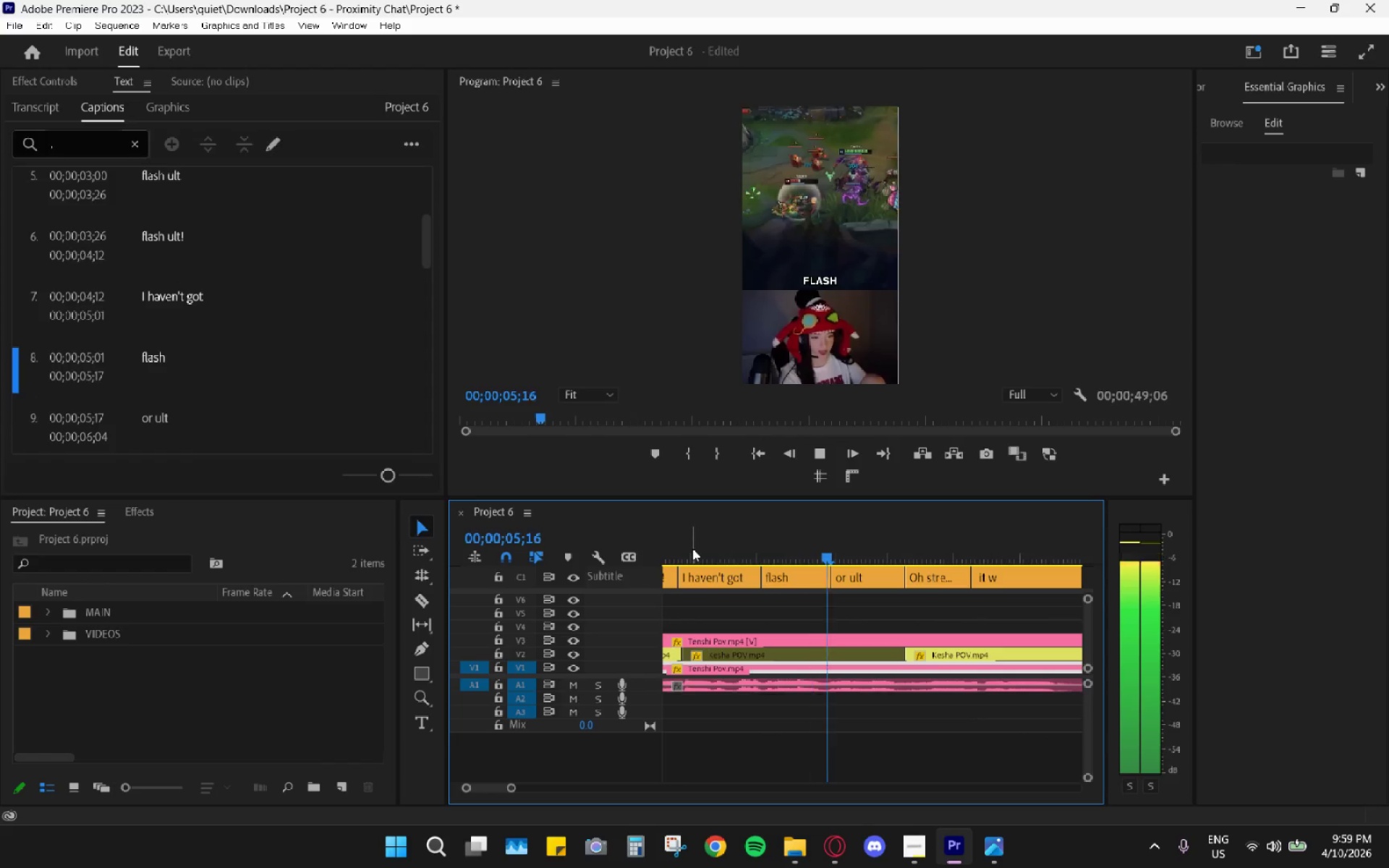 
left_click([692, 548])
 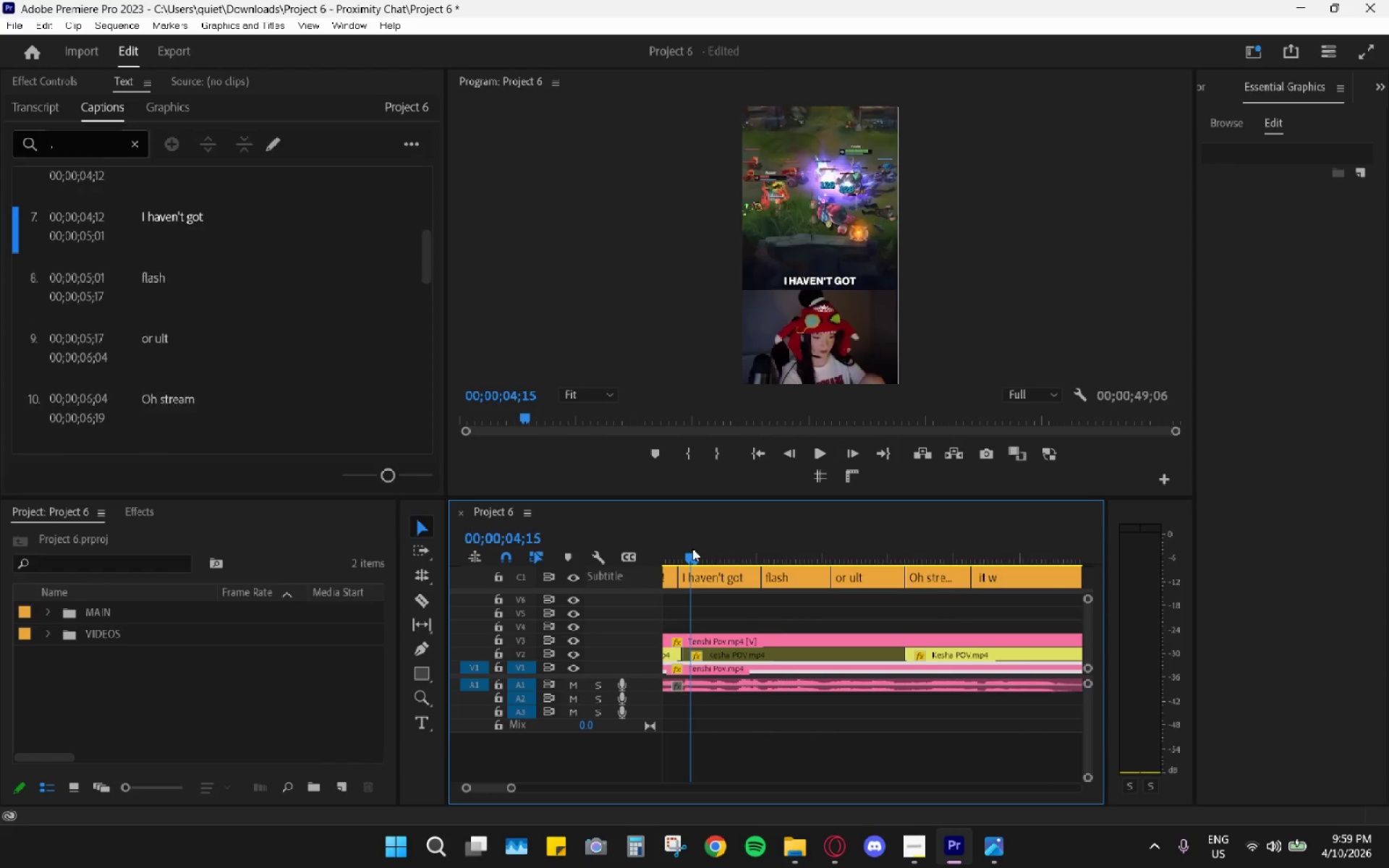 
key(Space)
 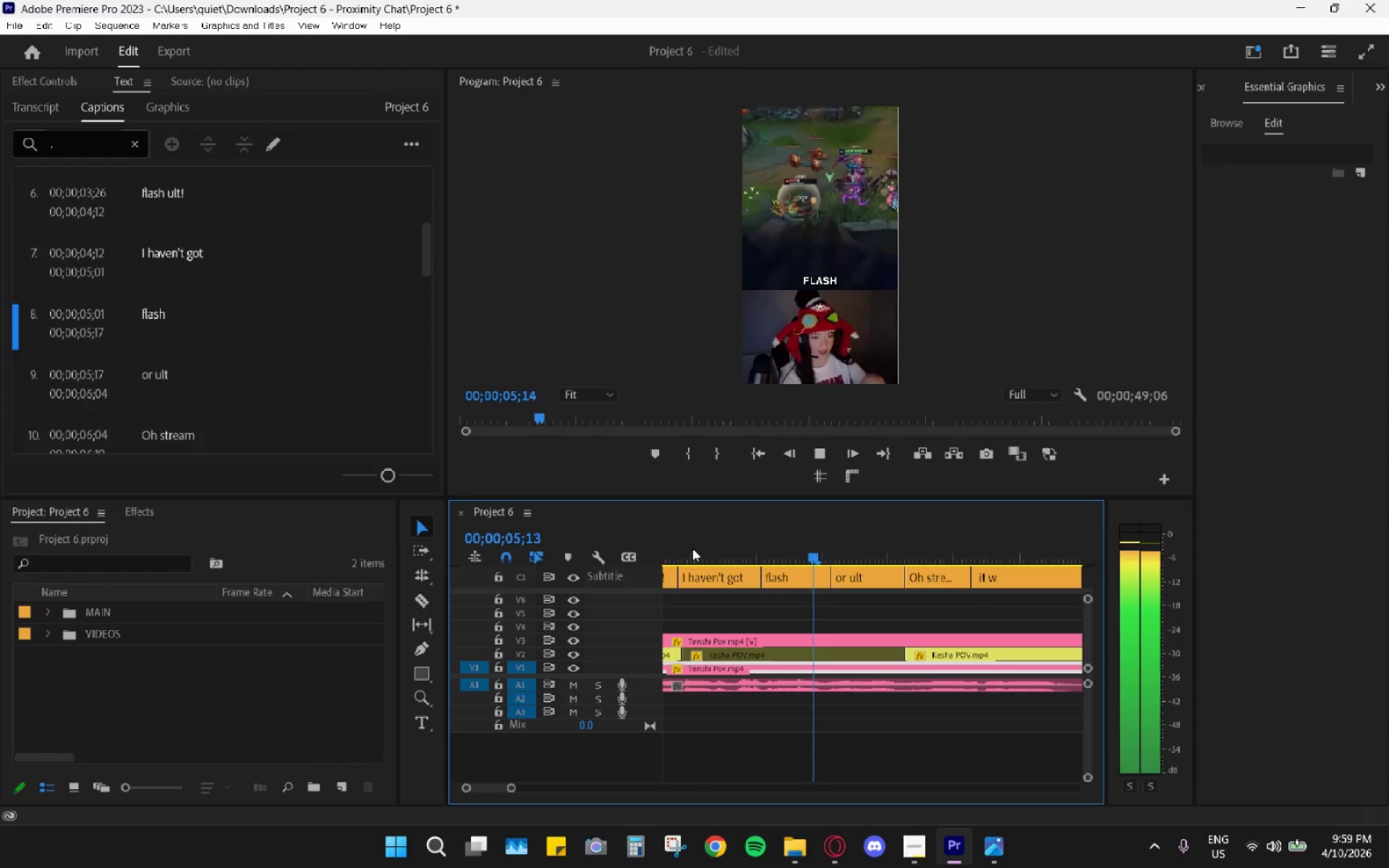 
left_click([692, 548])
 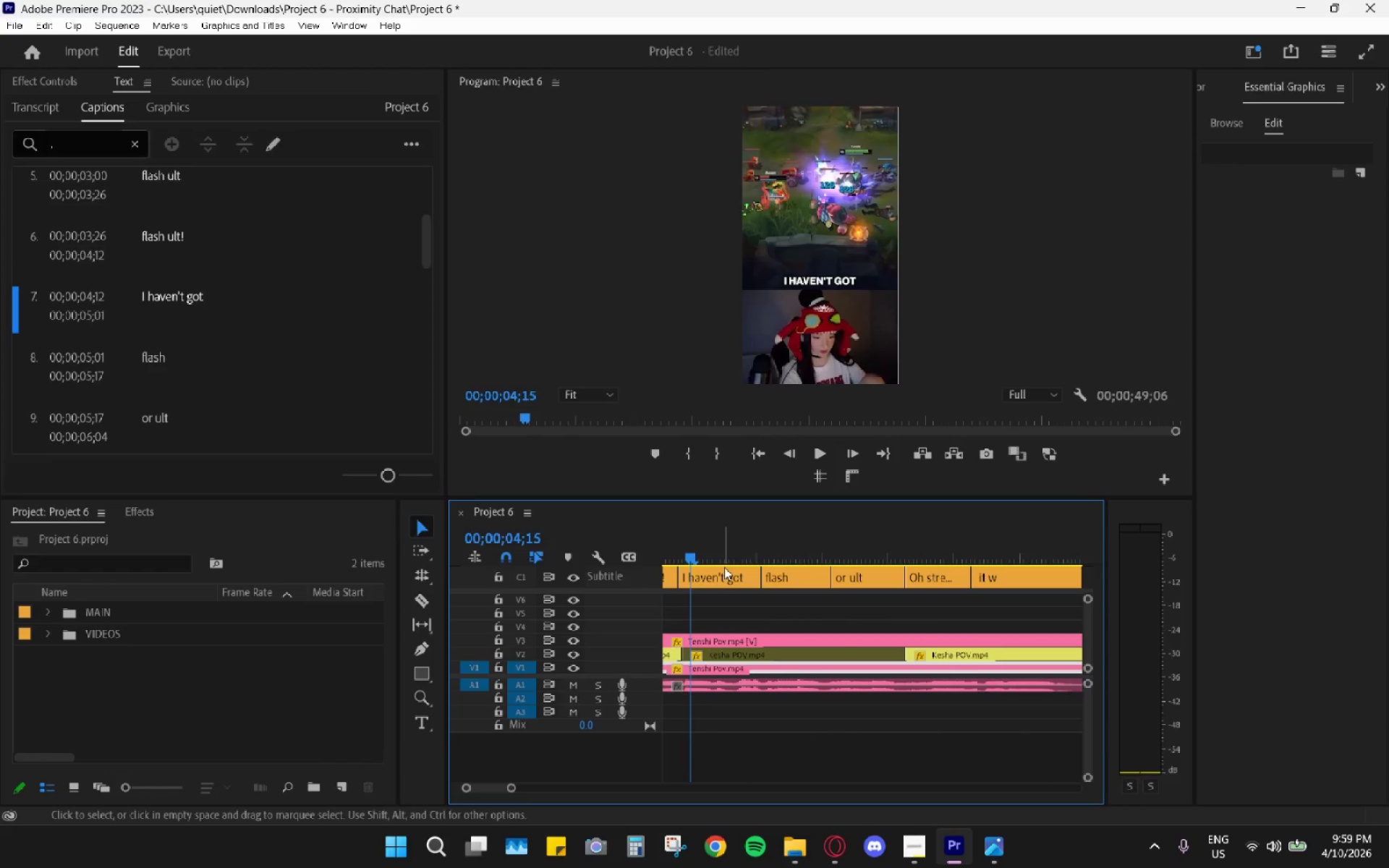 
left_click([812, 548])
 